 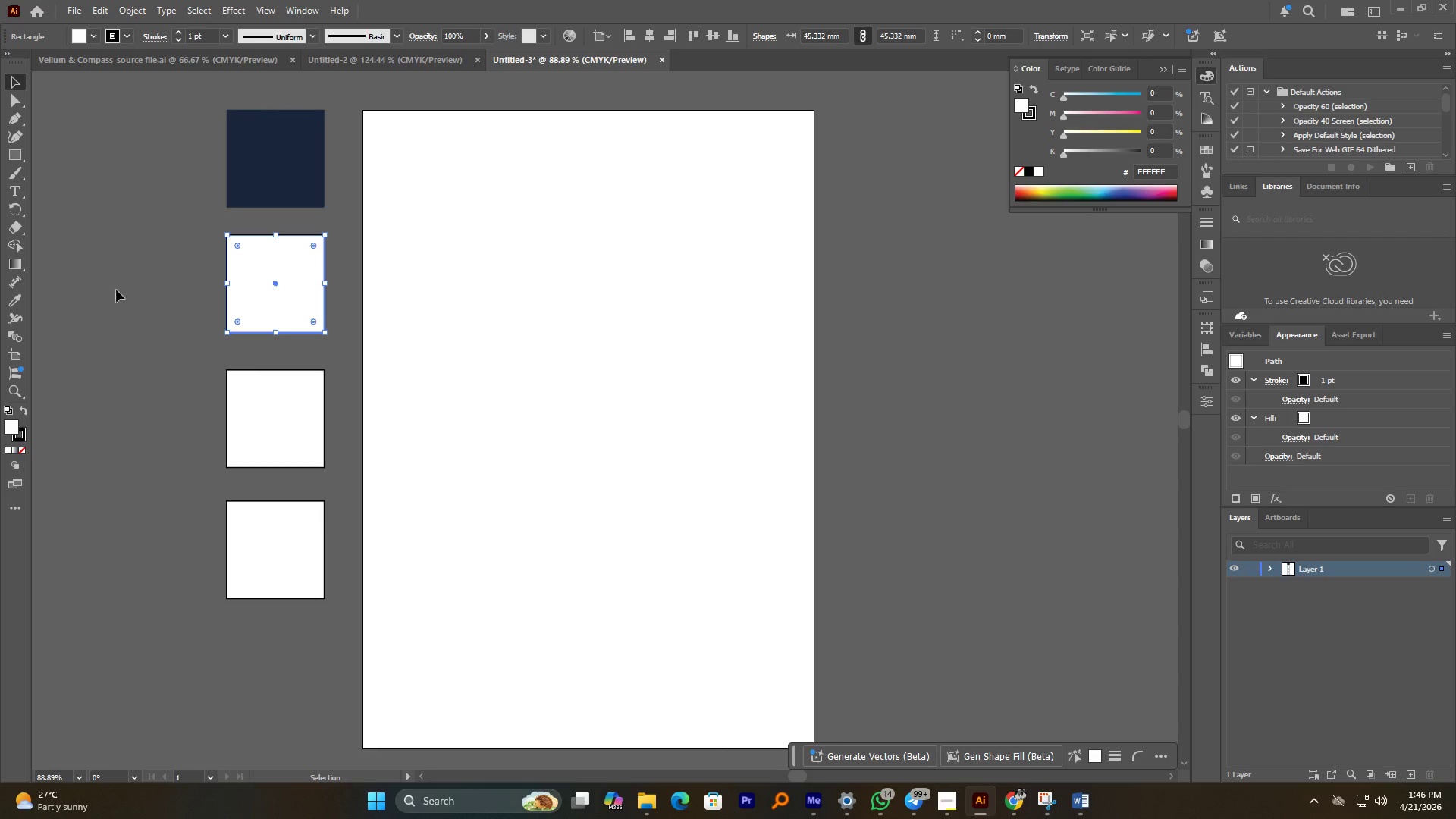 
left_click([20, 438])
 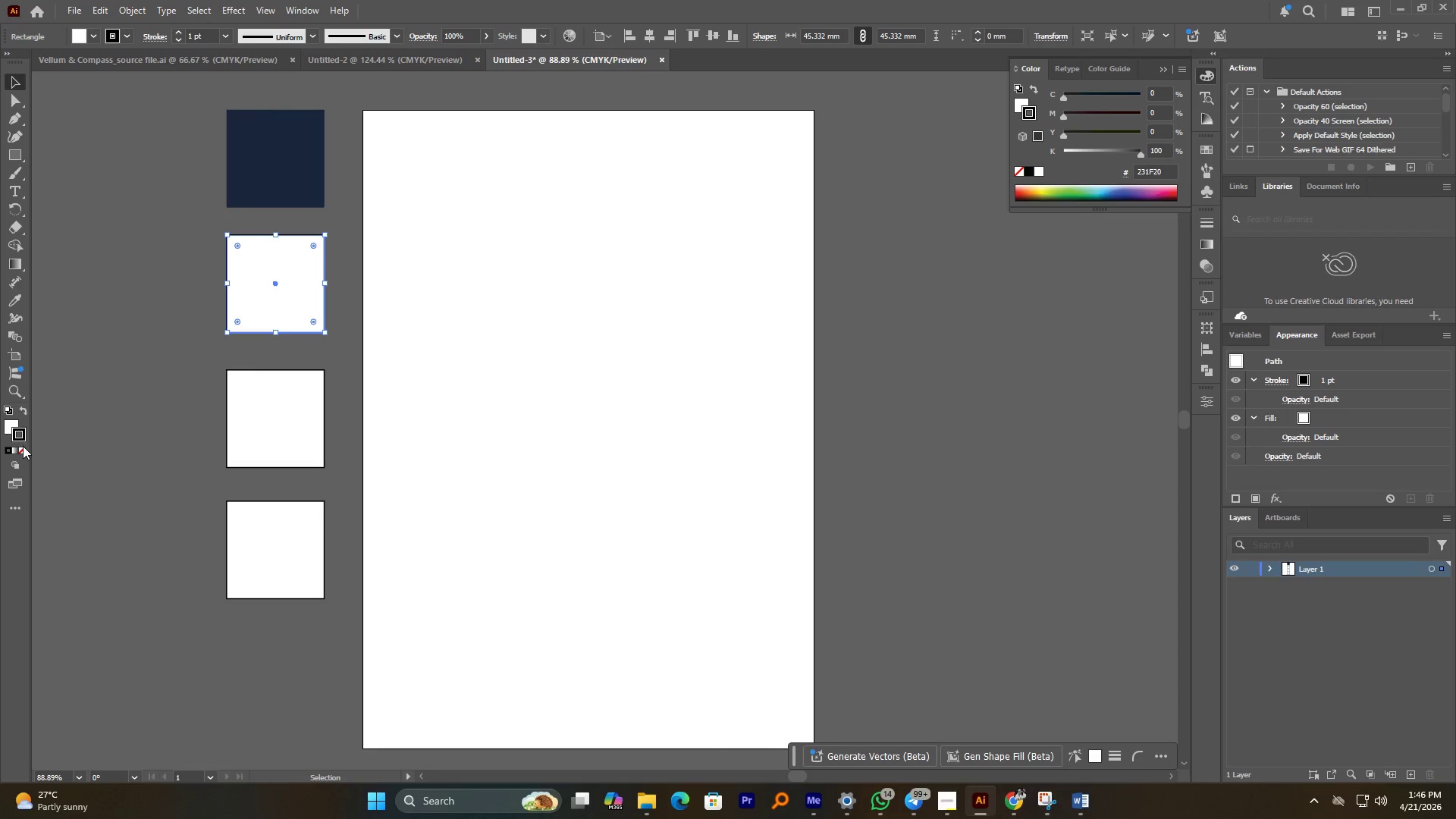 
double_click([23, 447])
 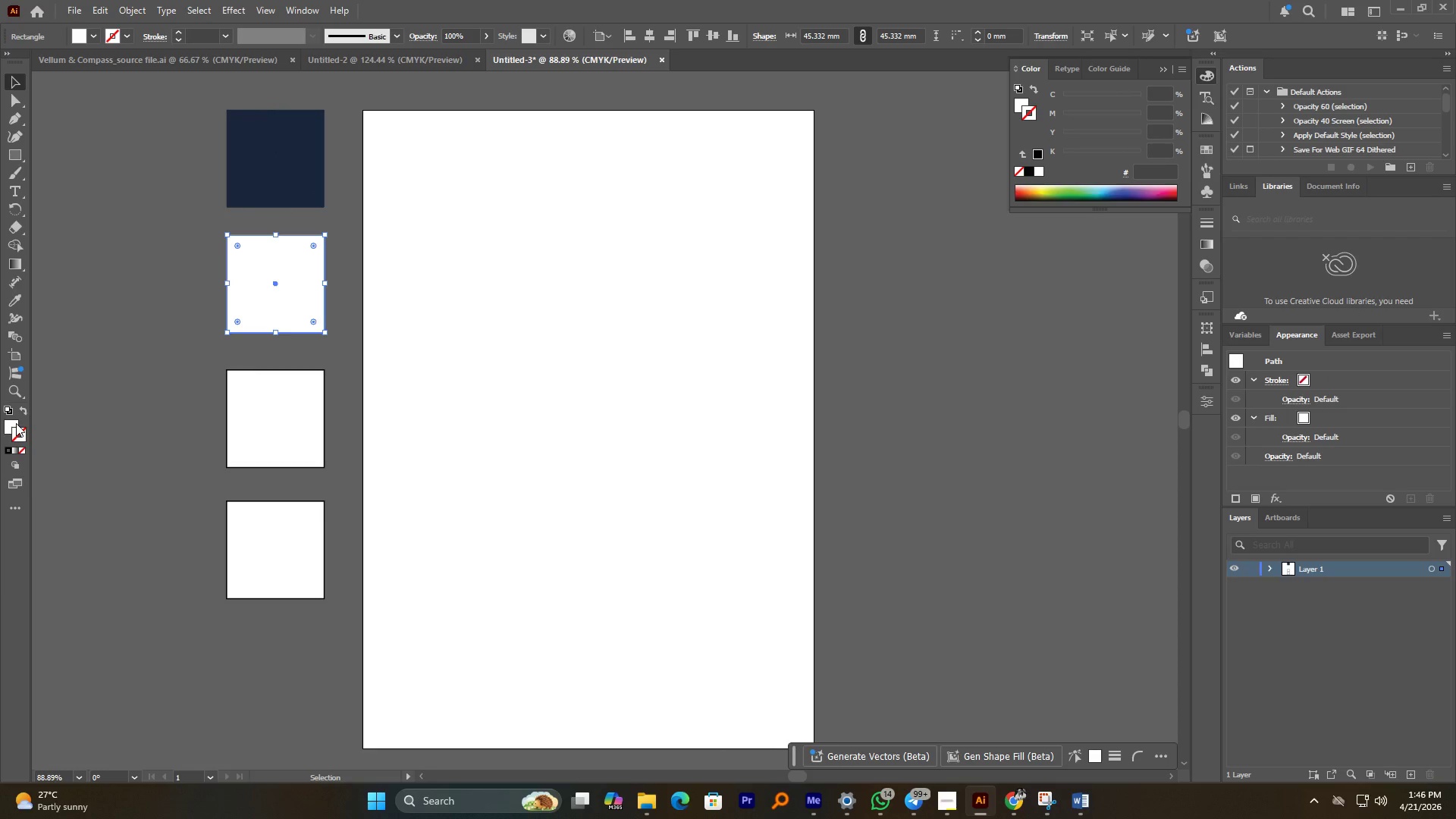 
double_click([16, 423])
 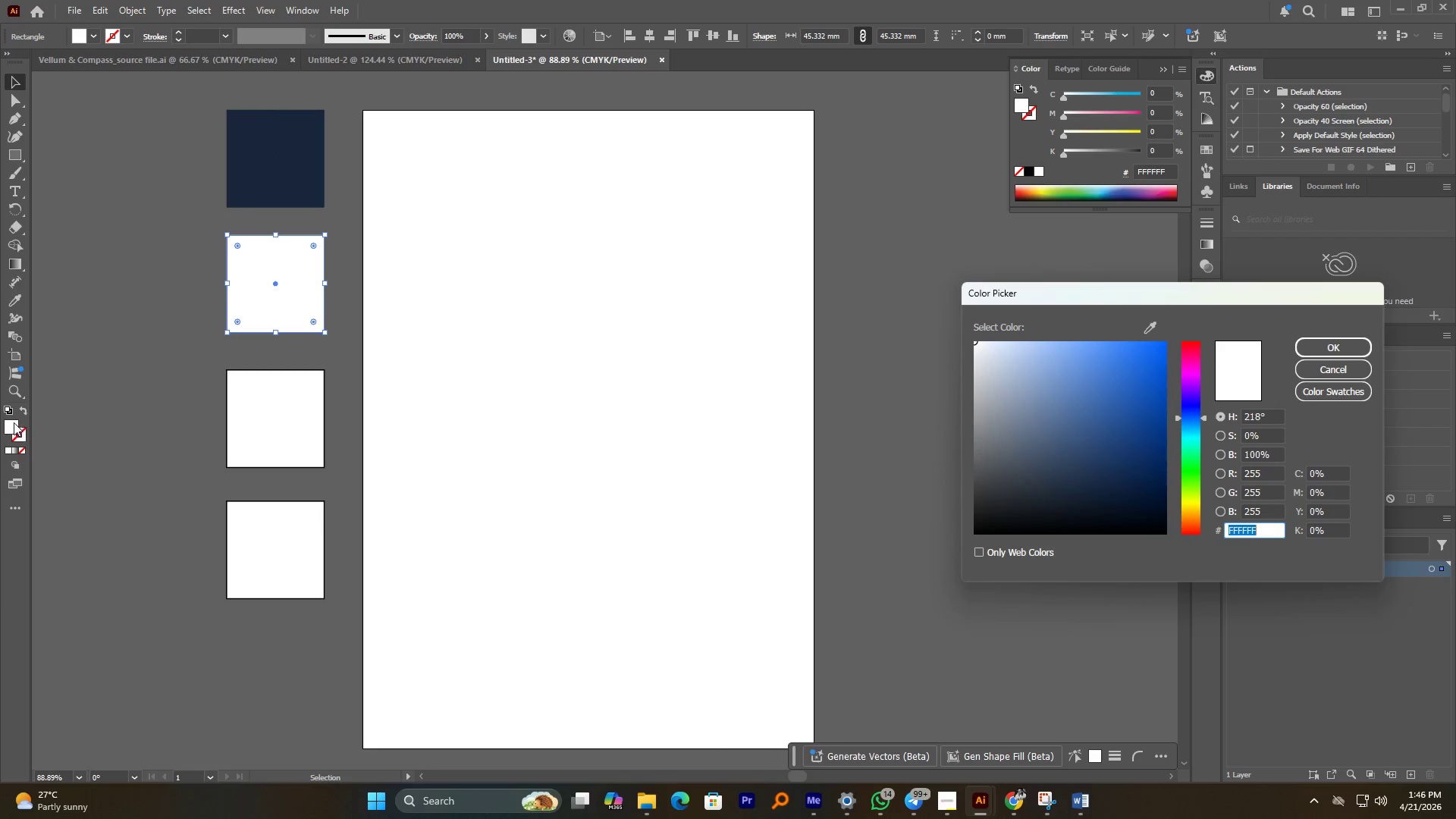 
key(Control+V)
 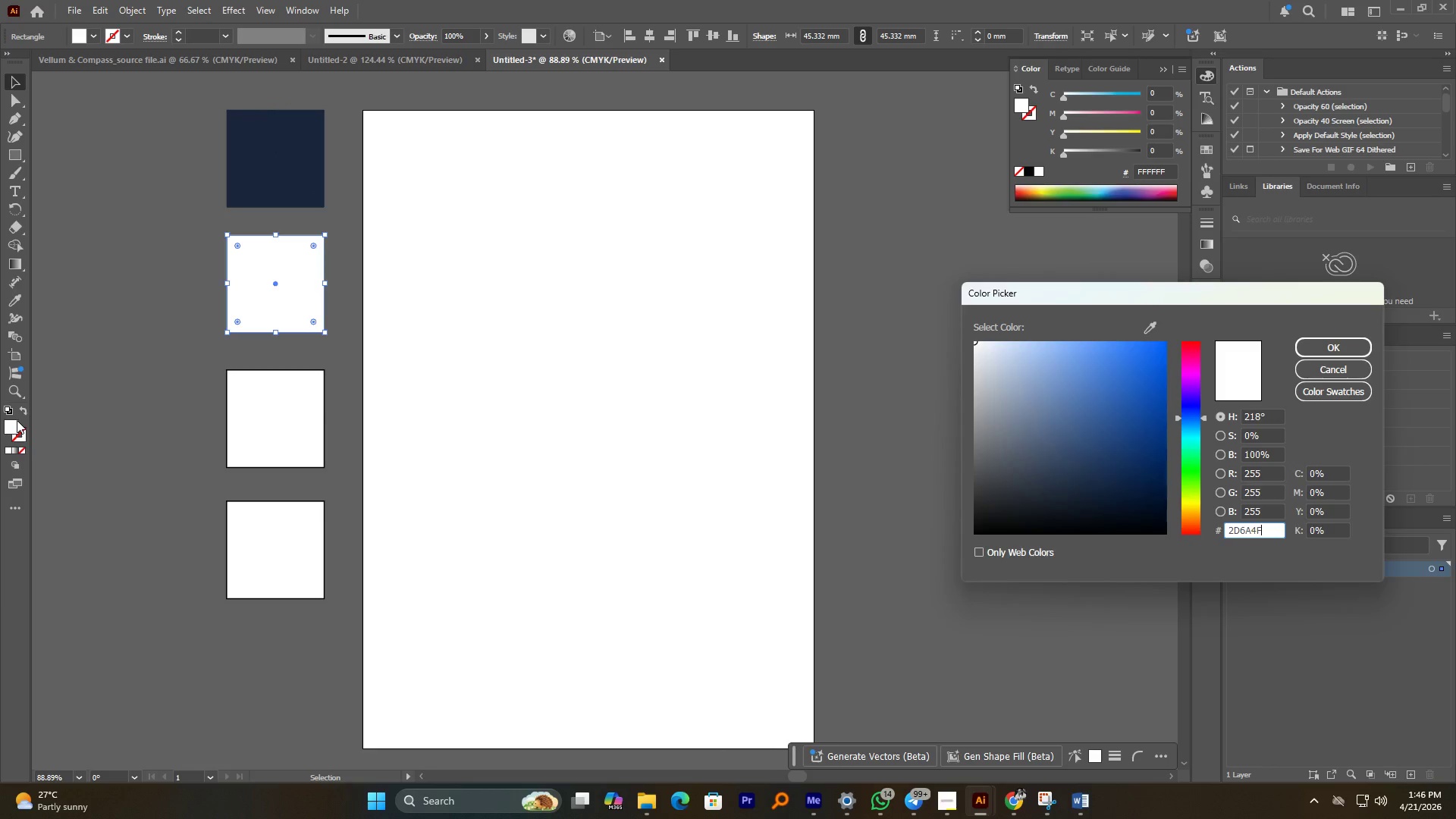 
key(NumpadEnter)
 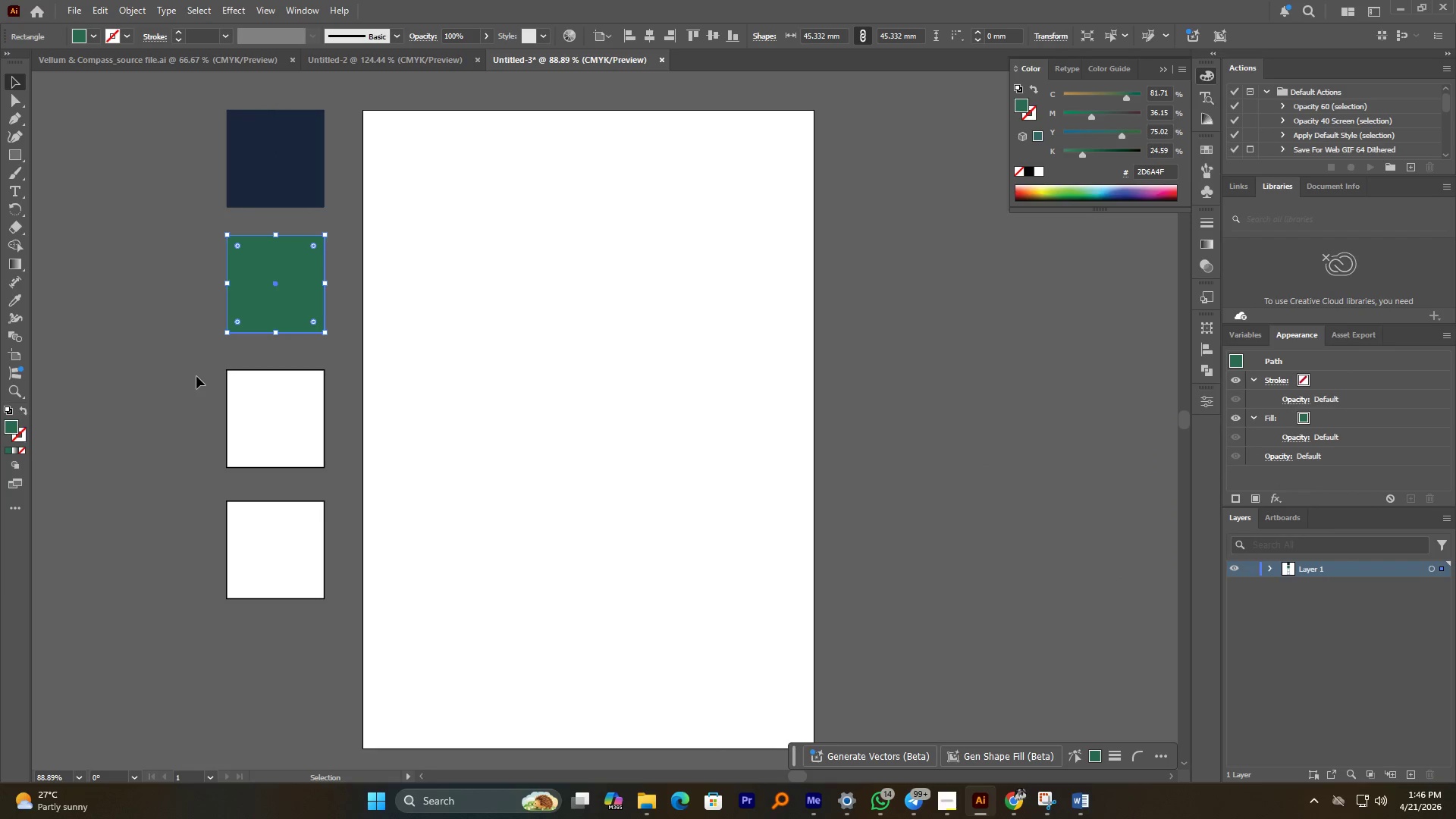 
hold_key(key=AltLeft, duration=0.5)
 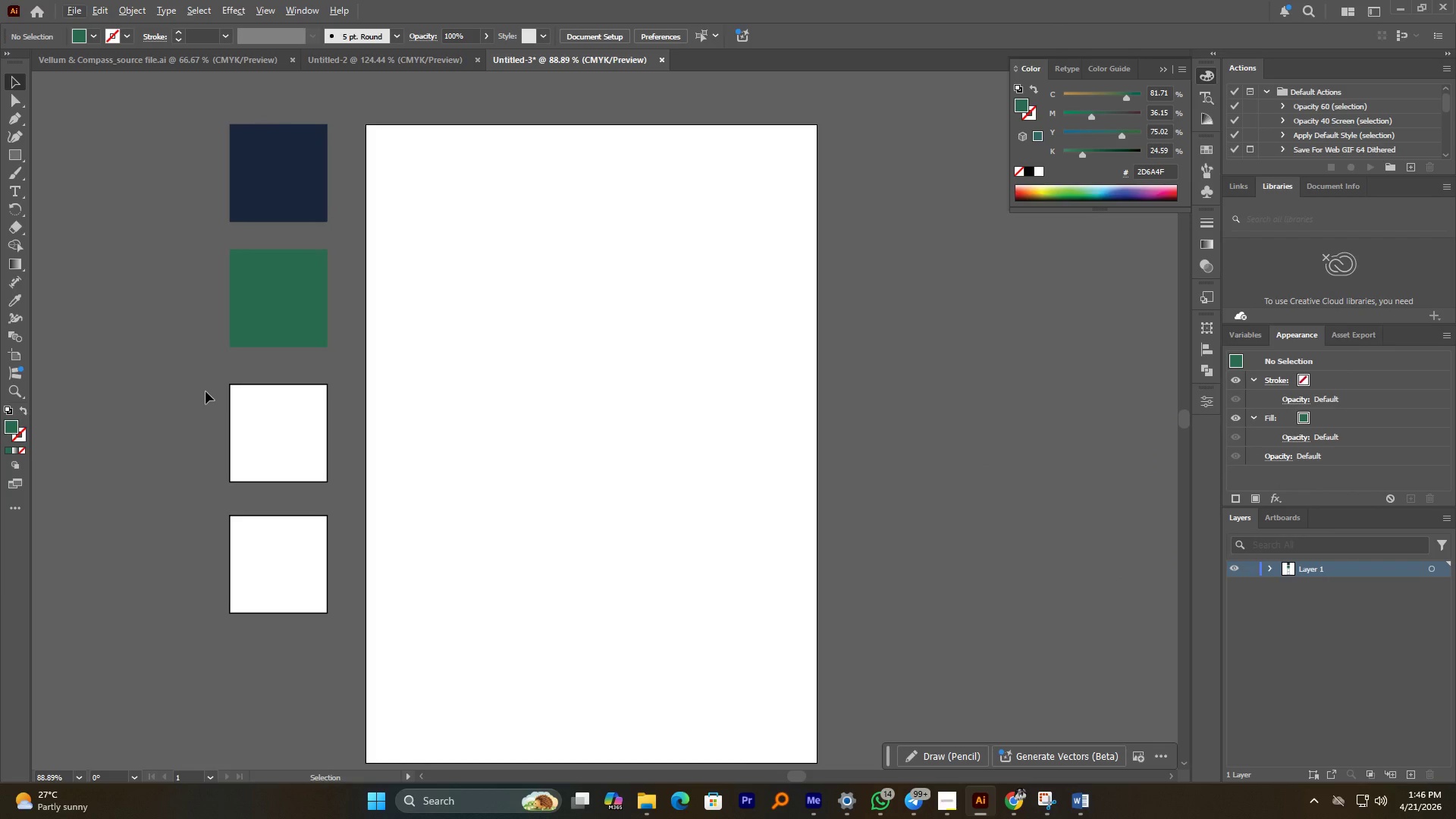 
wait(13.58)
 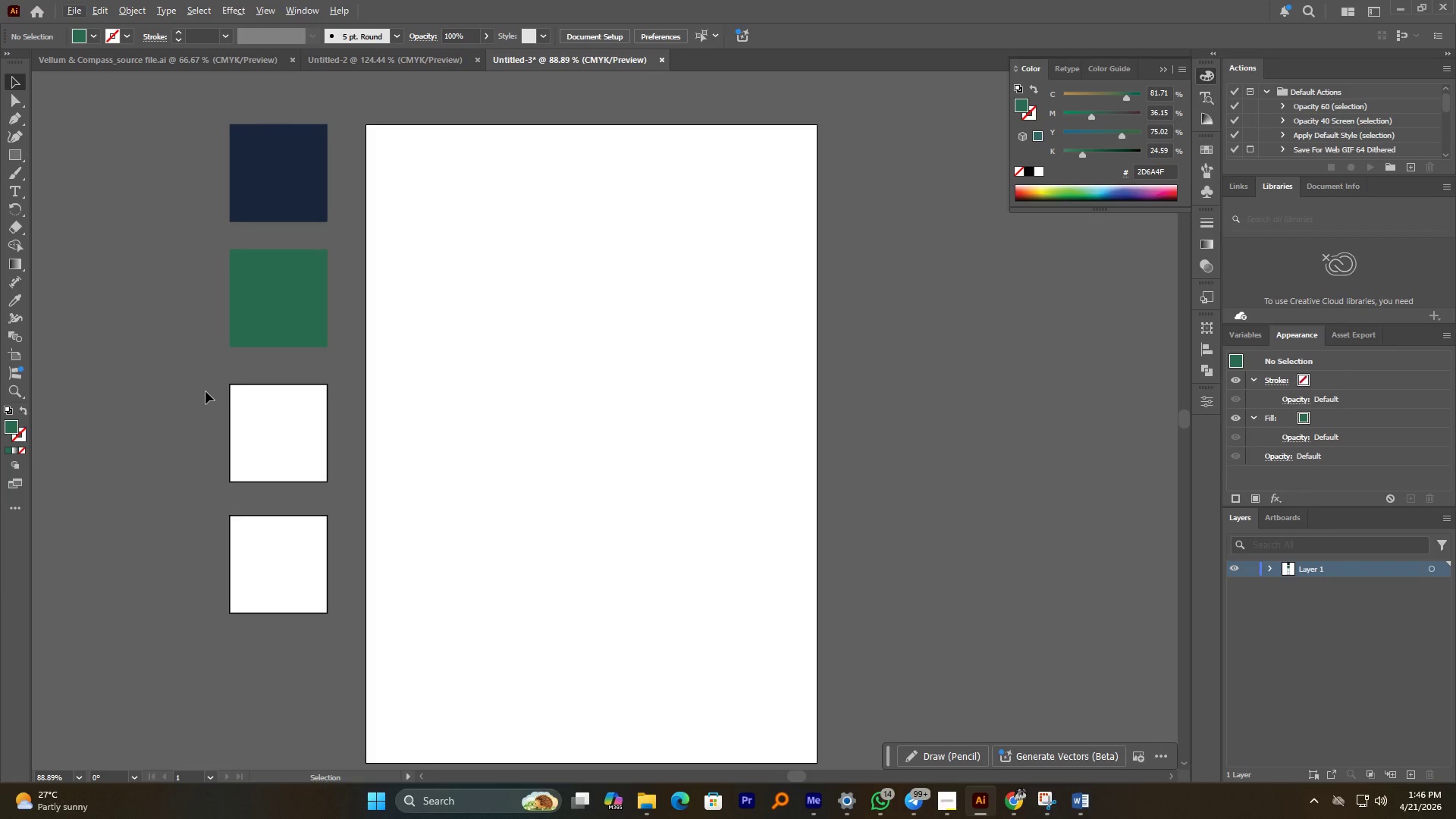 
mouse_move([1480, 823])
 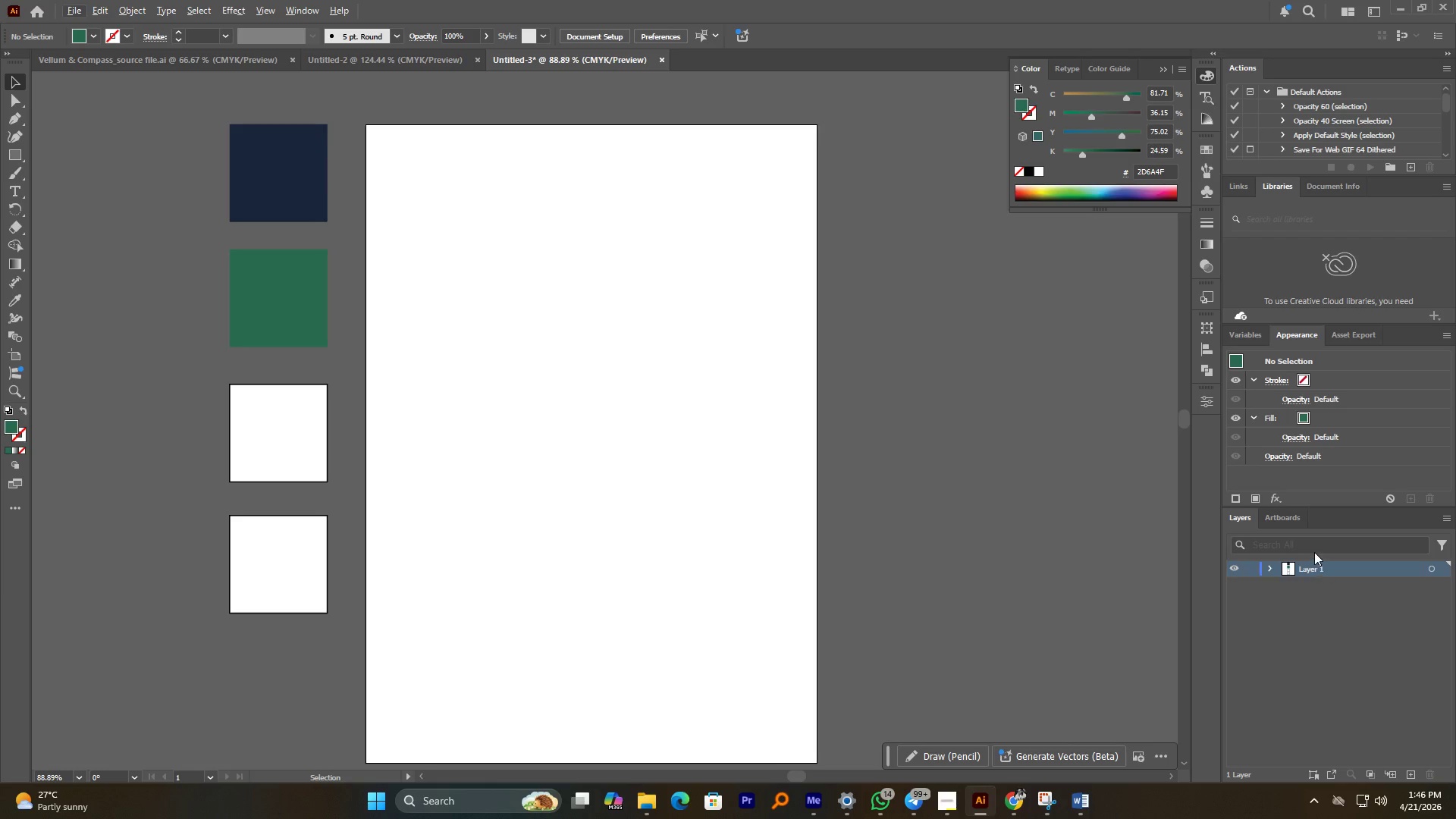 
wait(6.78)
 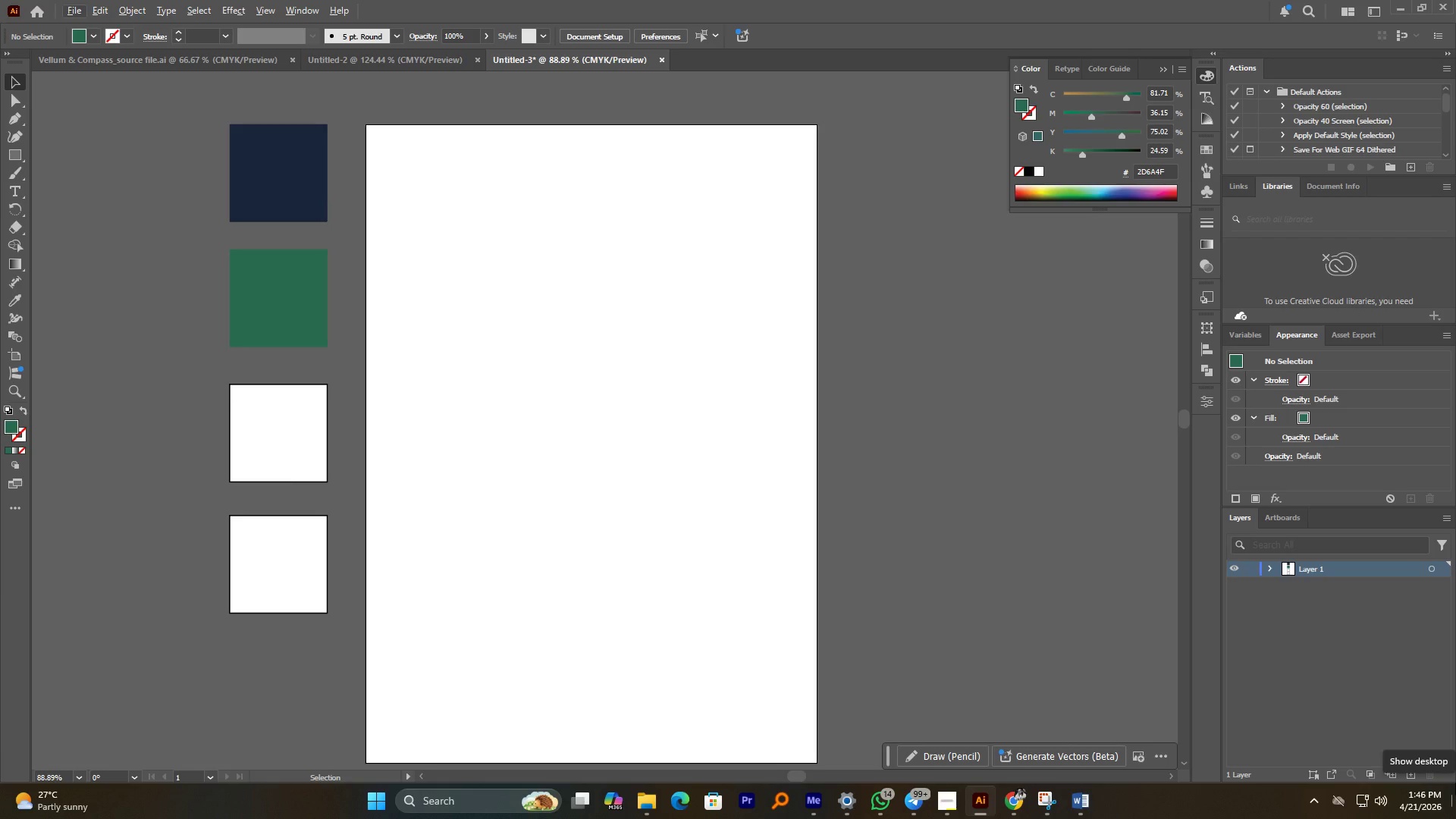 
left_click([477, 223])
 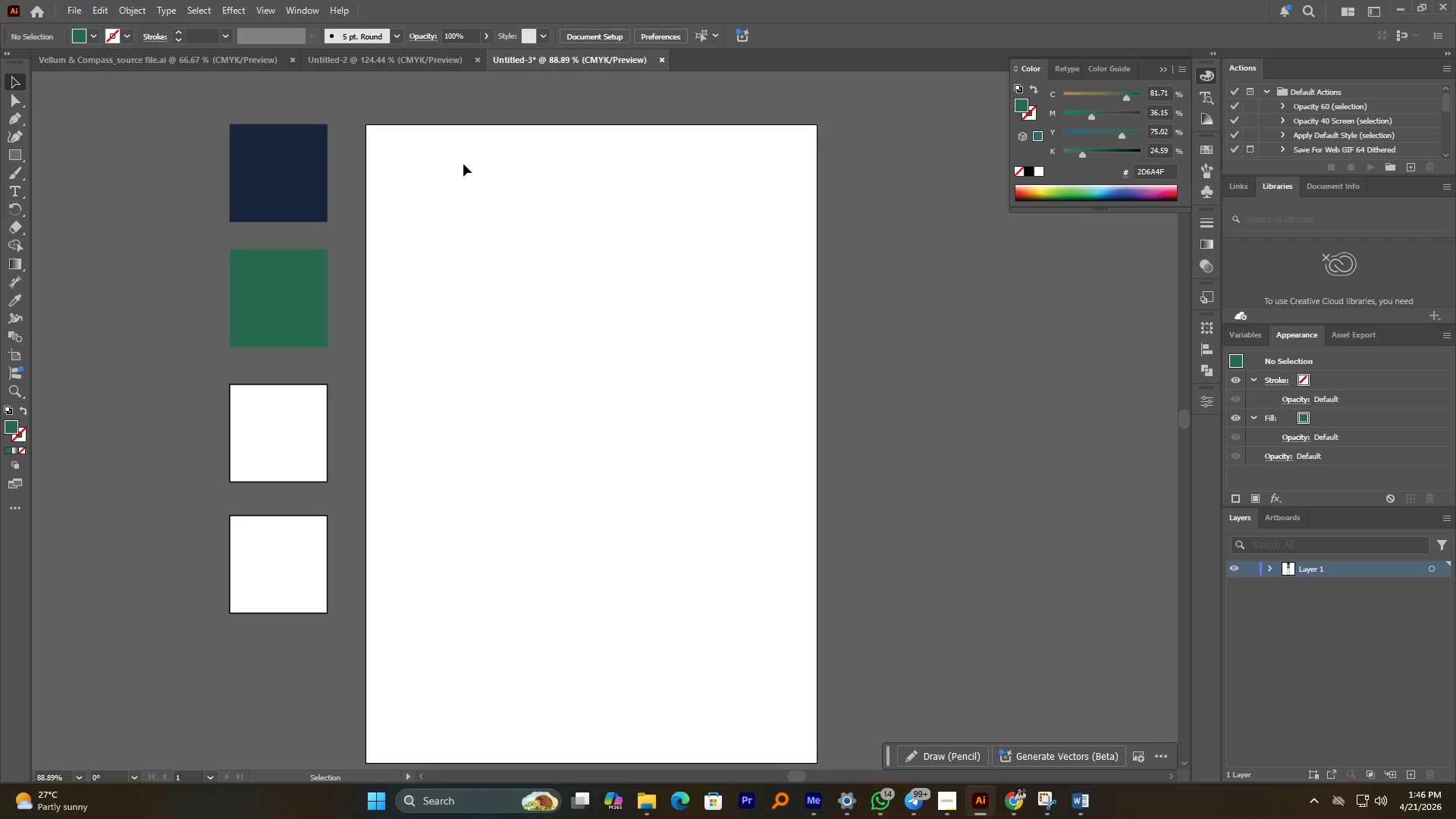 
wait(7.34)
 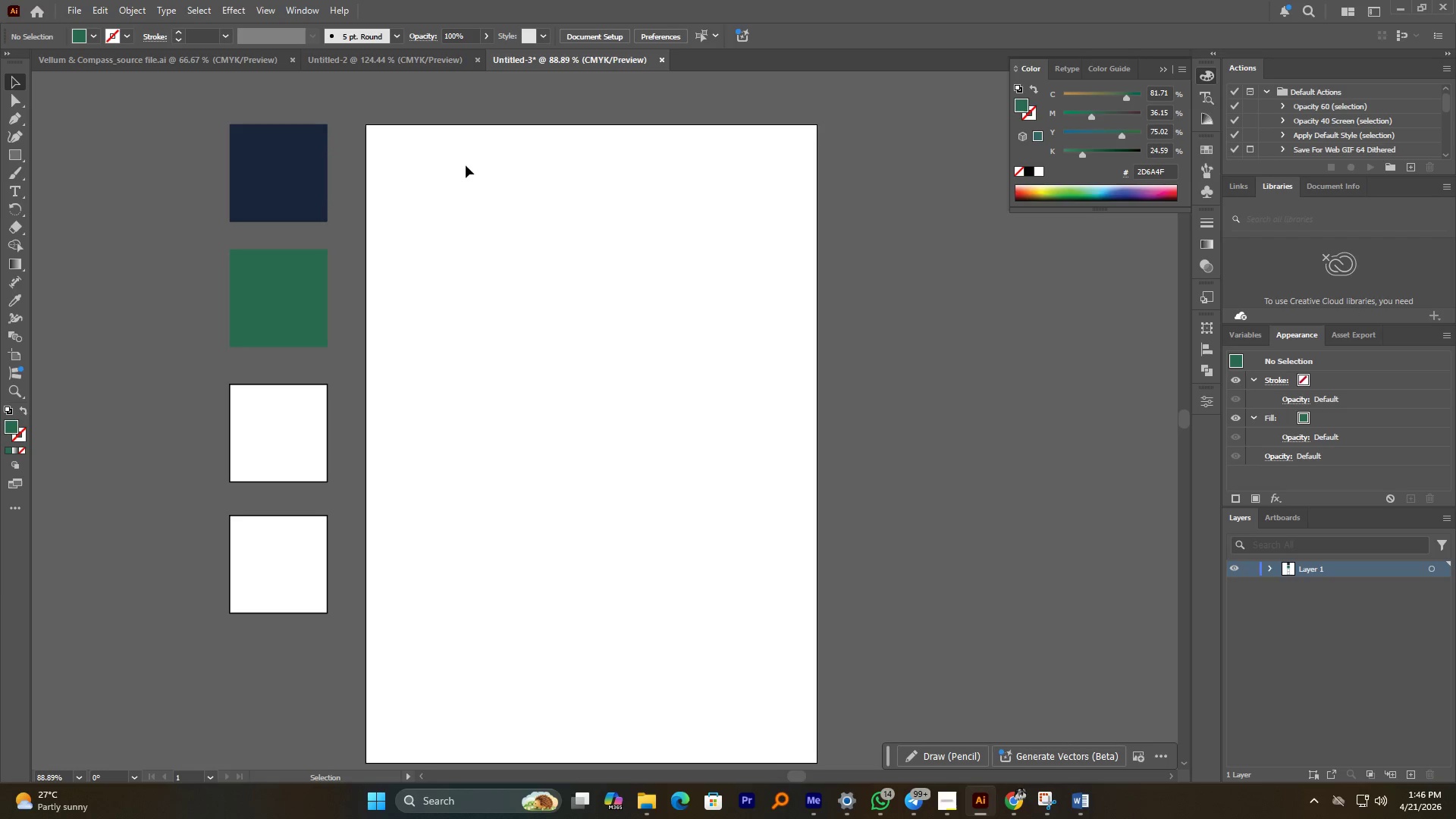 
left_click([297, 451])
 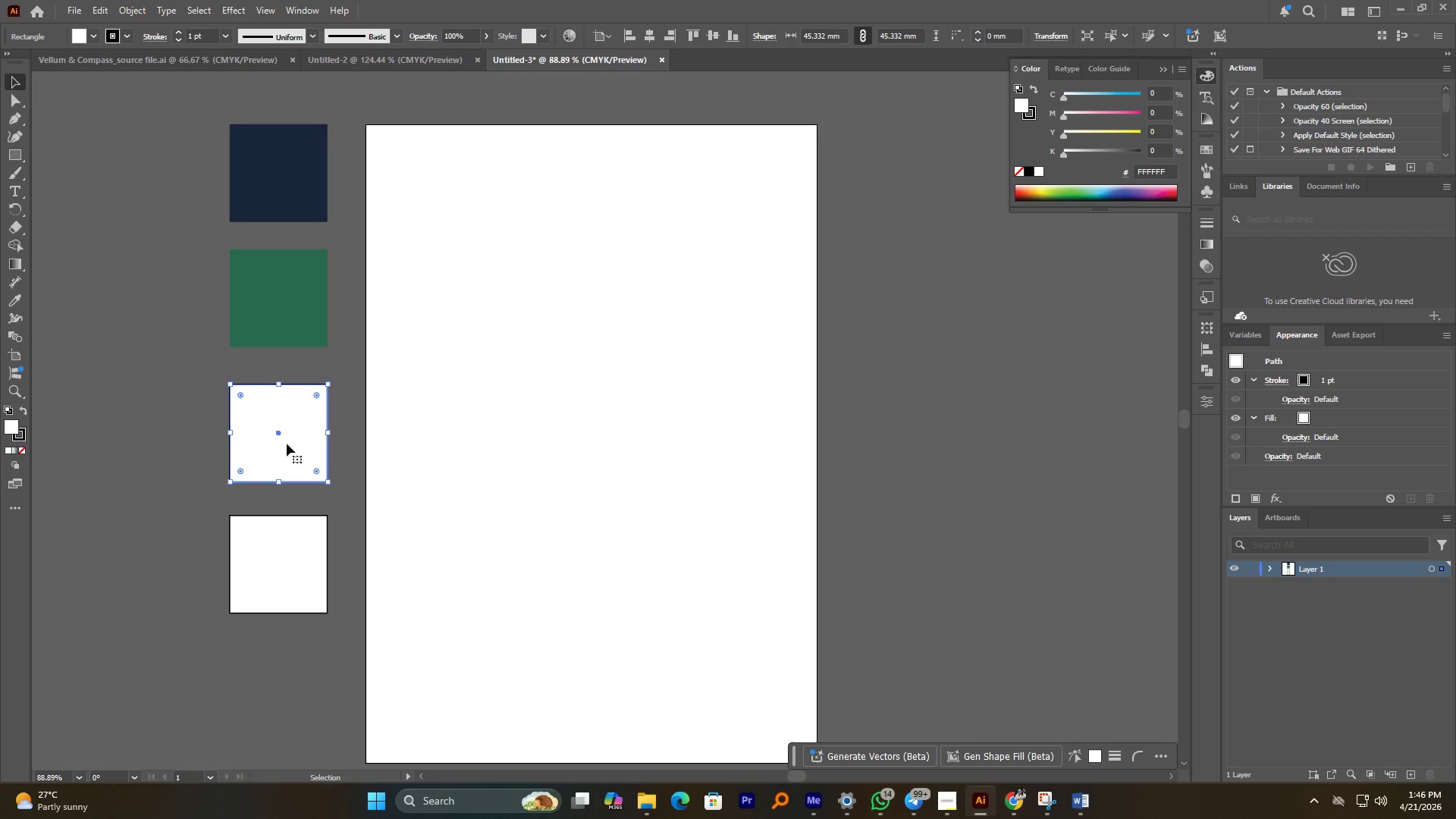 
key(Delete)
 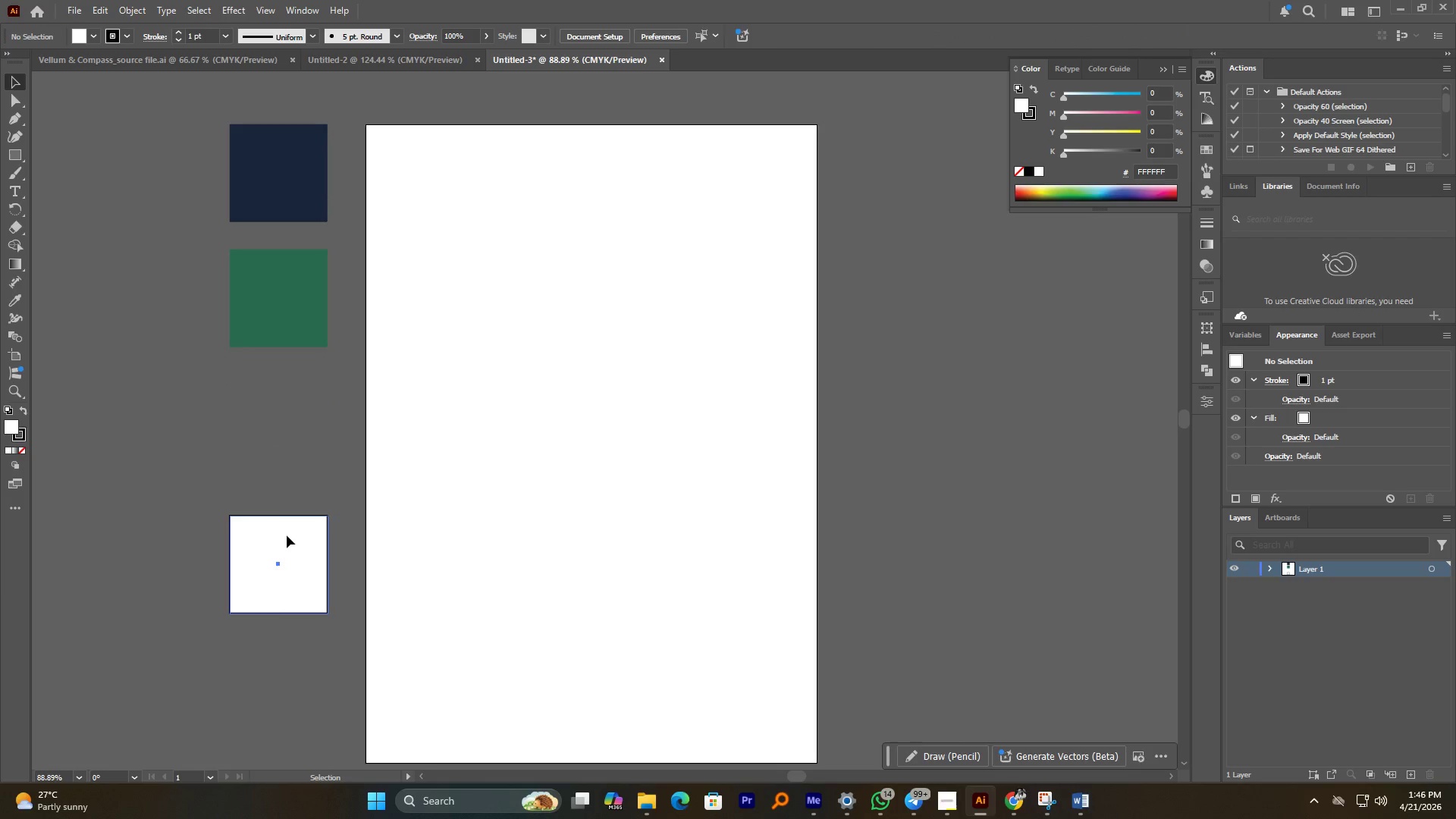 
key(Delete)
 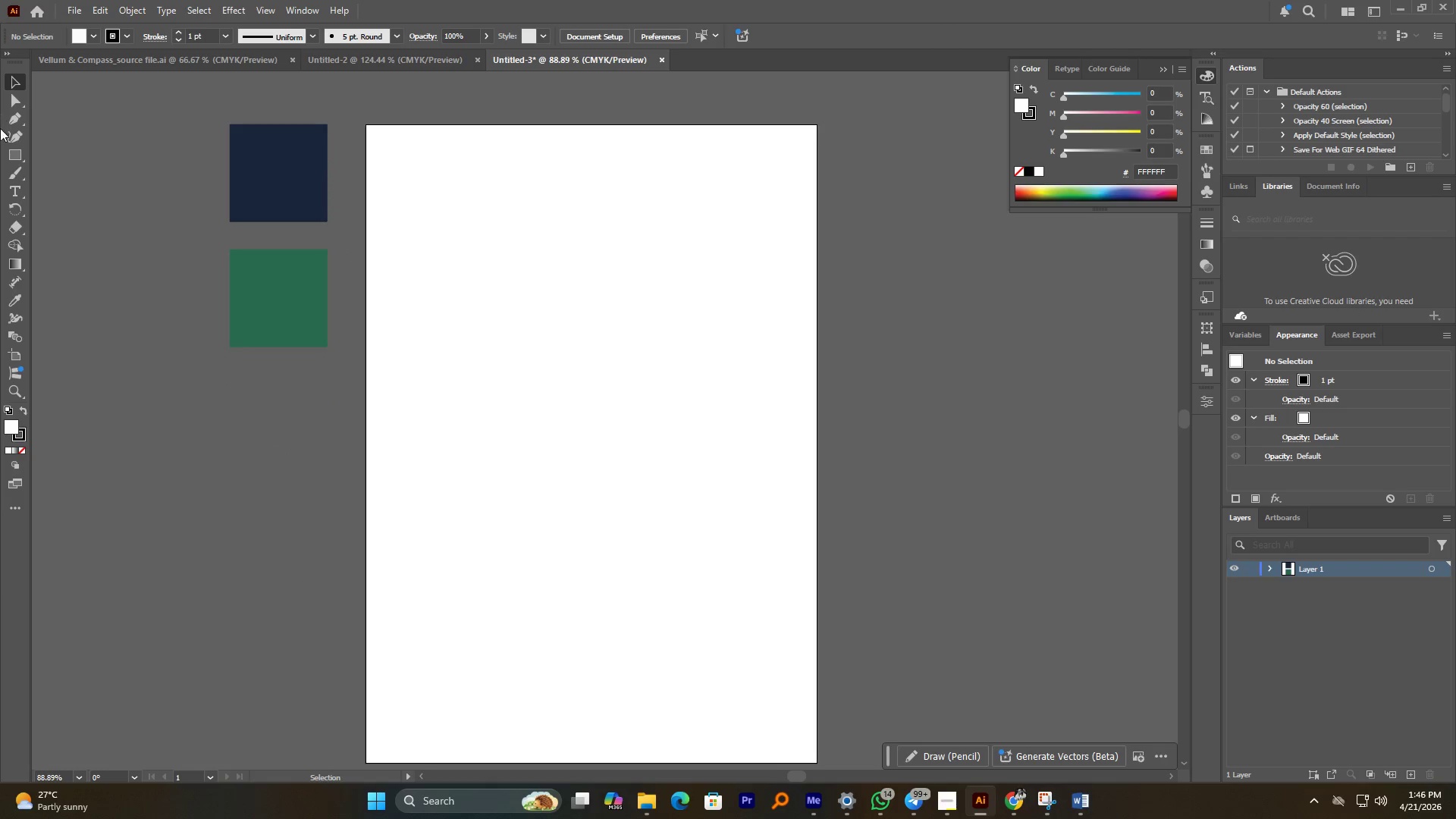 
left_click([16, 156])
 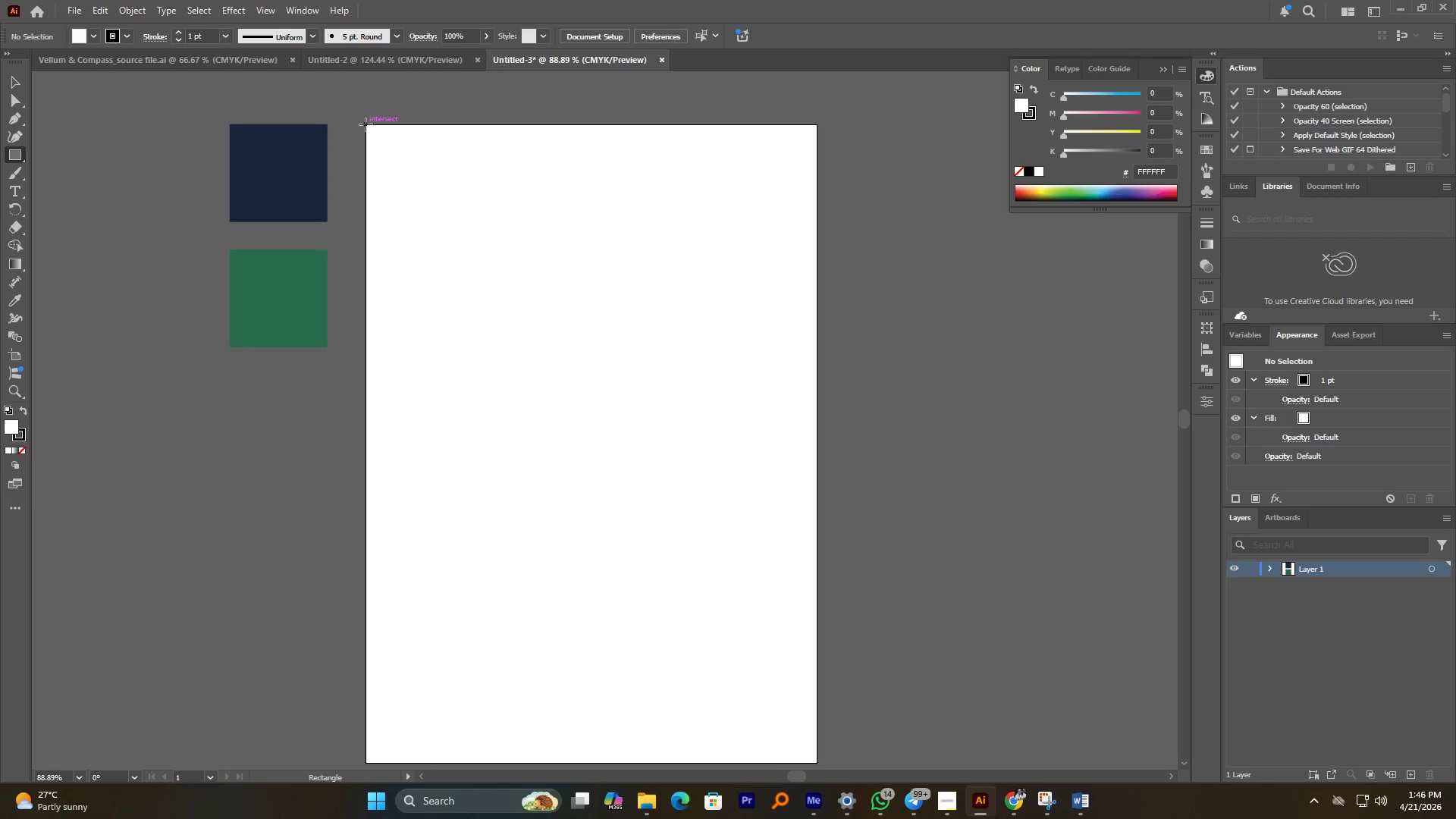 
left_click_drag(start_coordinate=[369, 128], to_coordinate=[441, 327])
 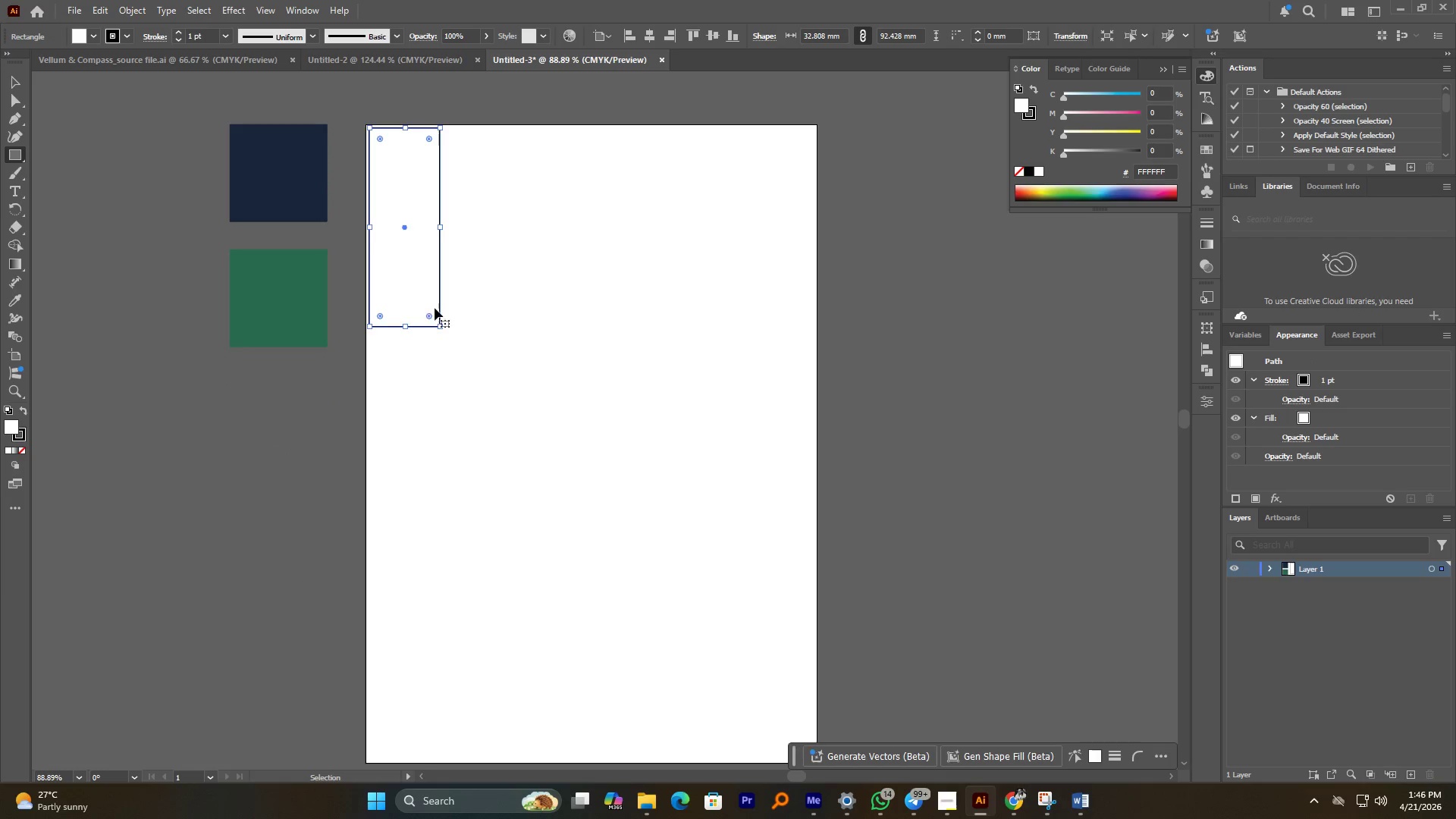 
key(Control+Z)
 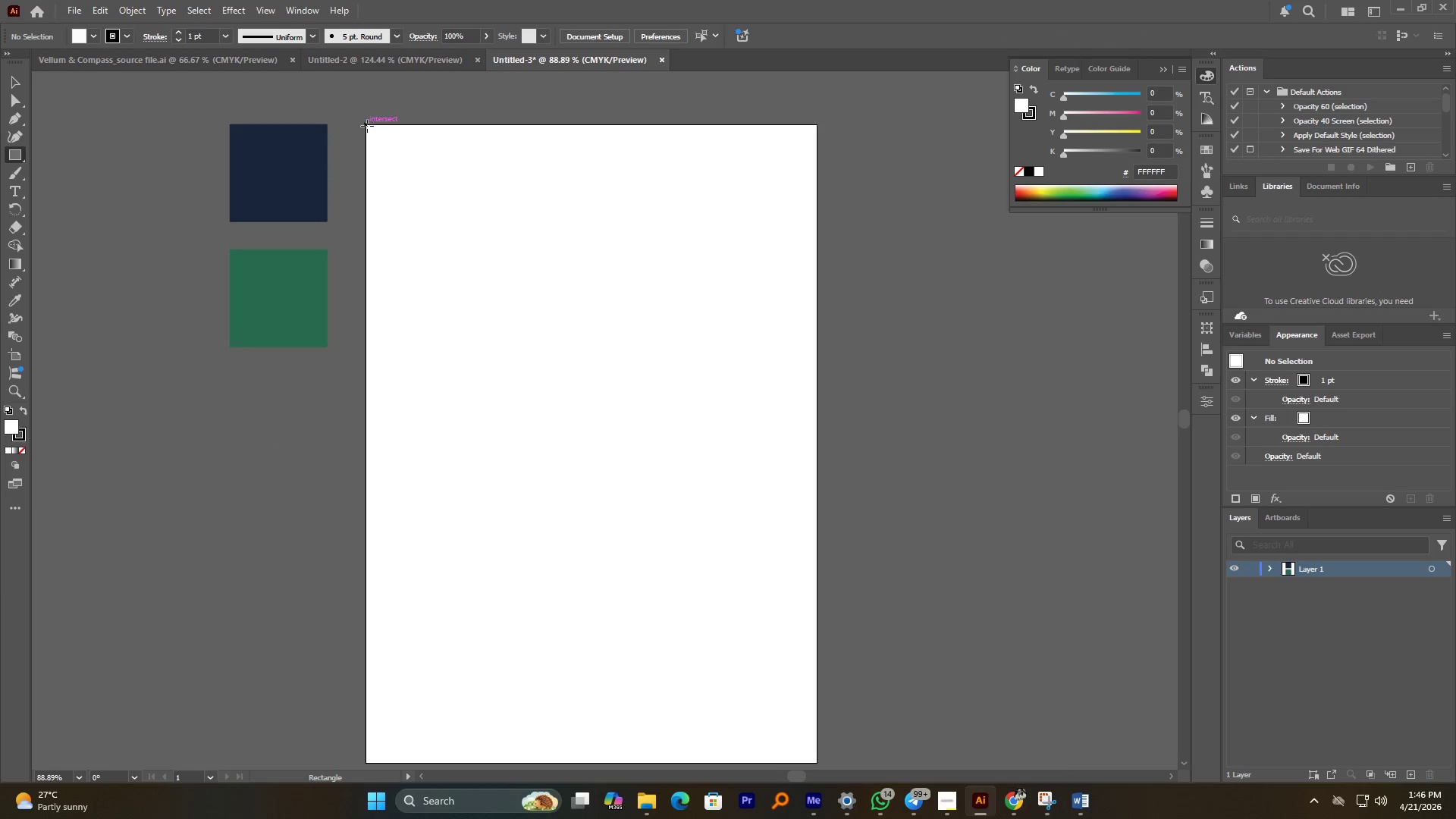 
left_click_drag(start_coordinate=[367, 126], to_coordinate=[591, 761])
 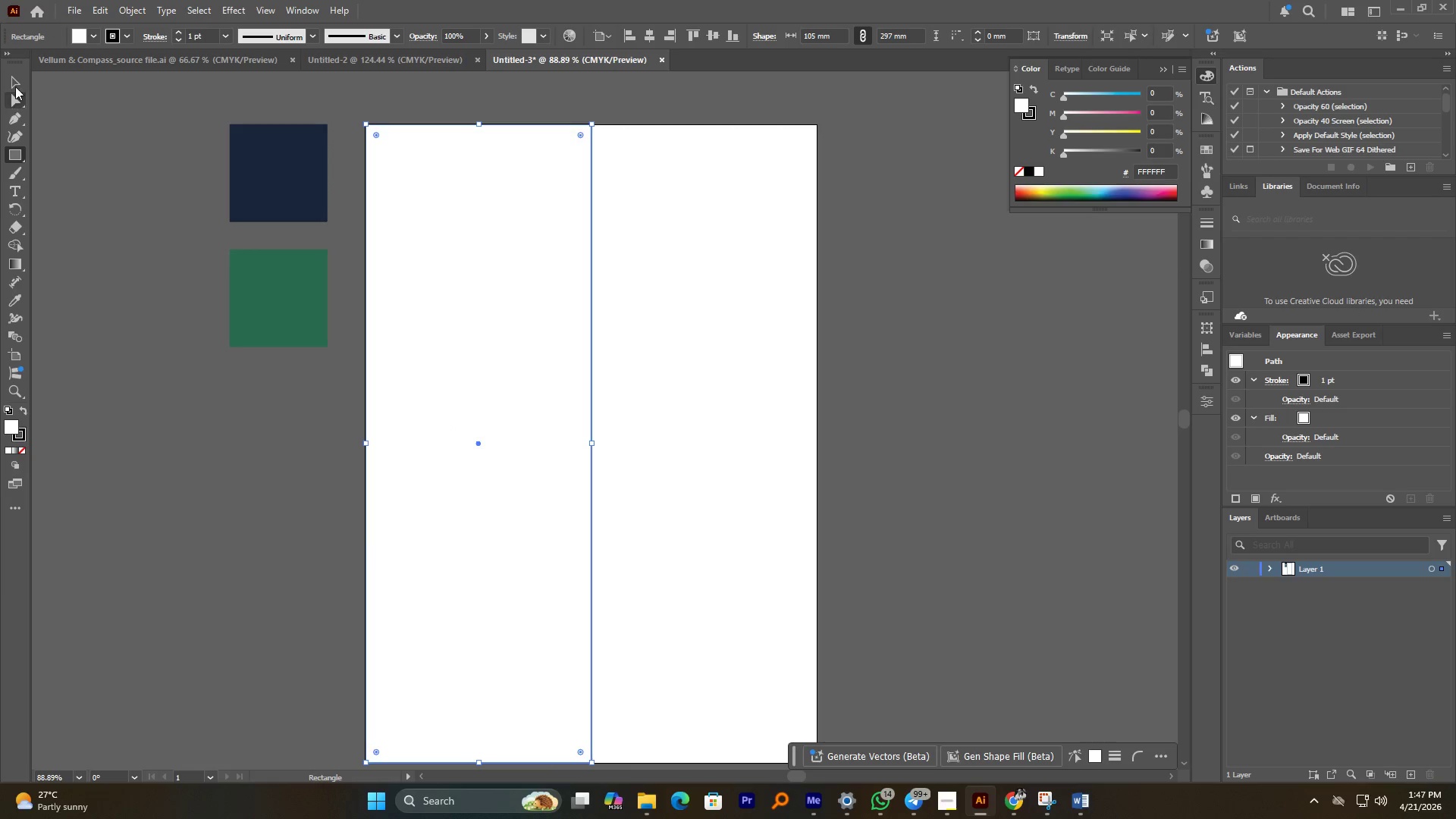 
left_click([16, 82])
 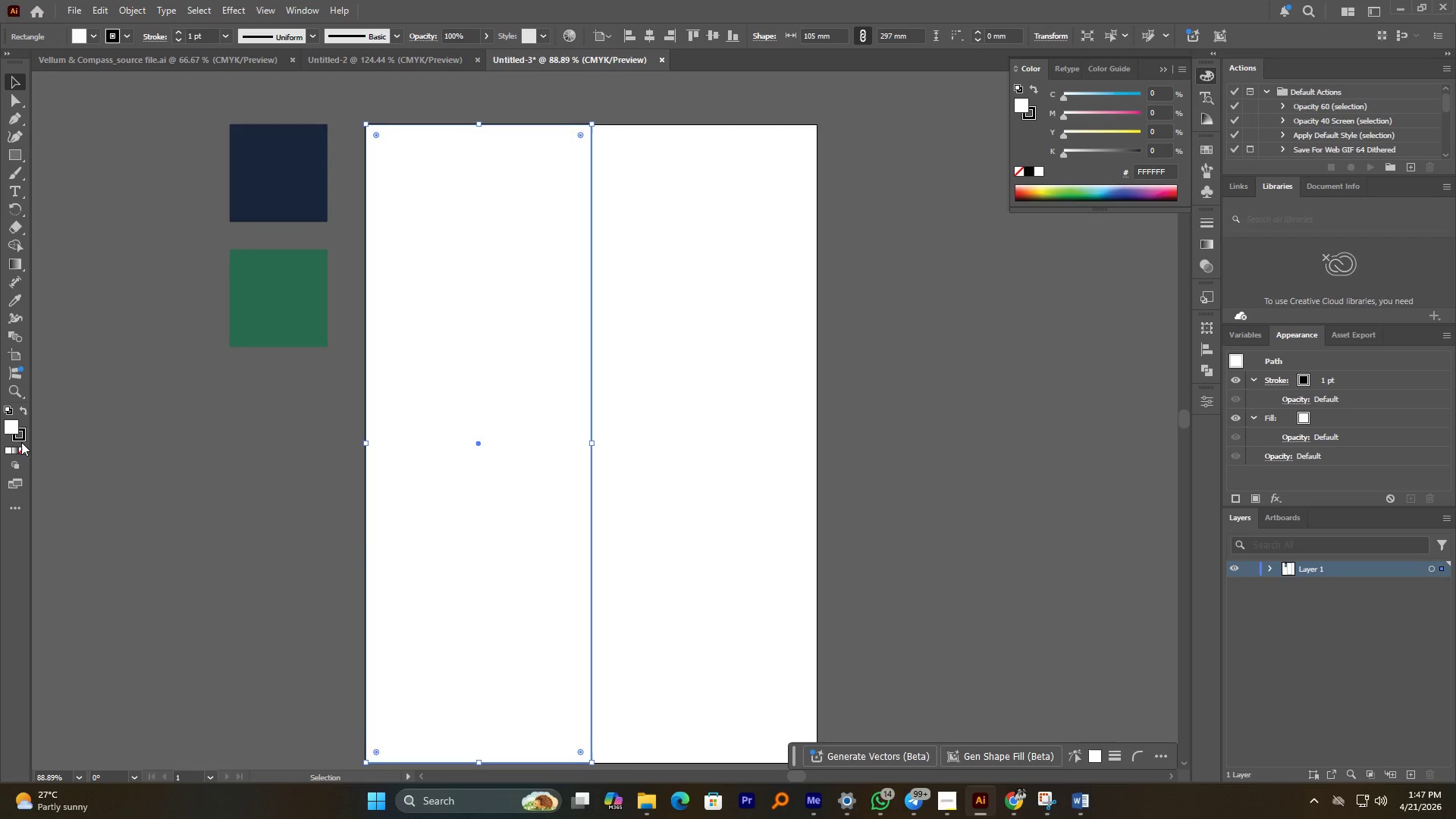 
double_click([20, 452])
 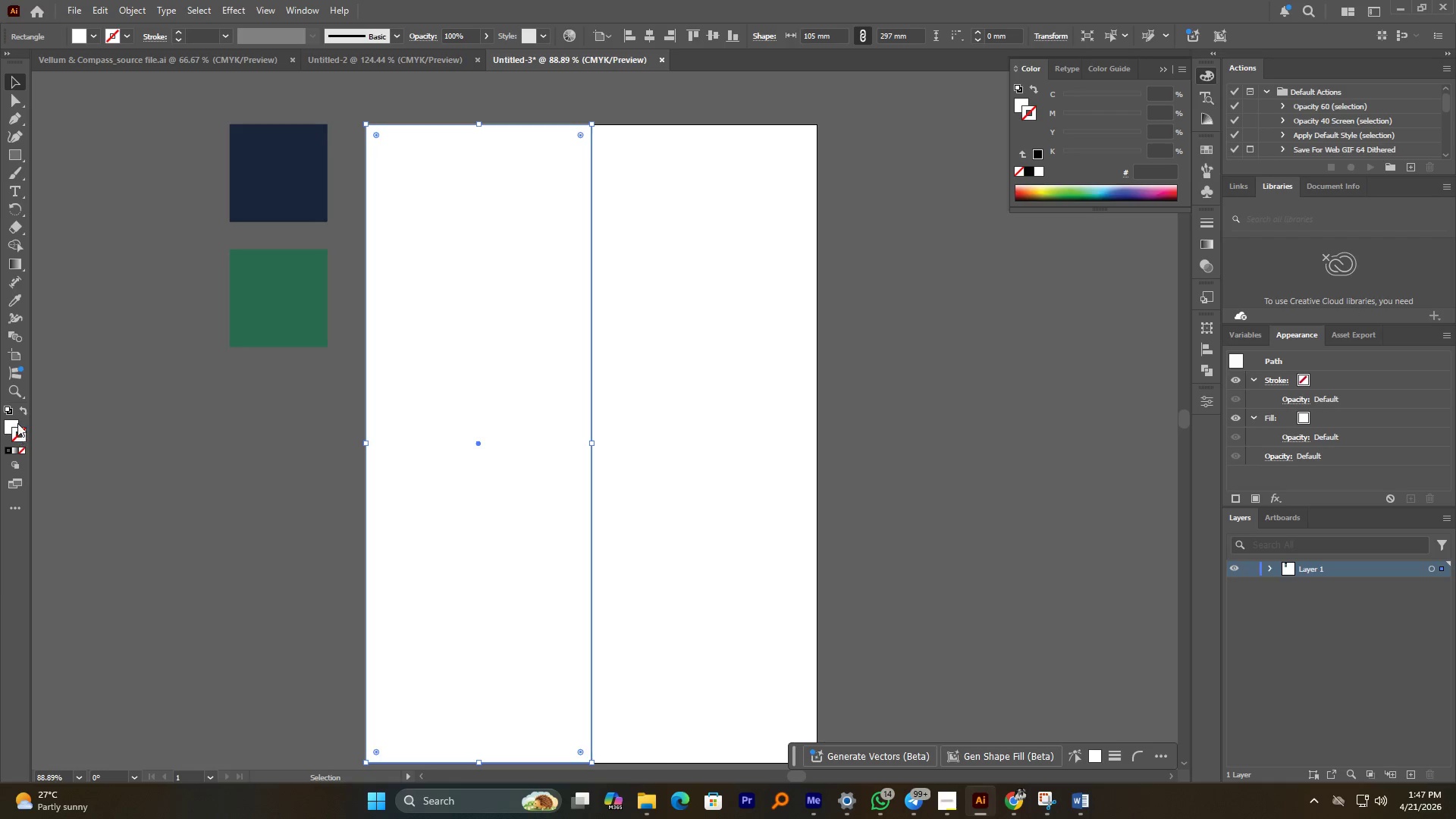 
left_click([17, 422])
 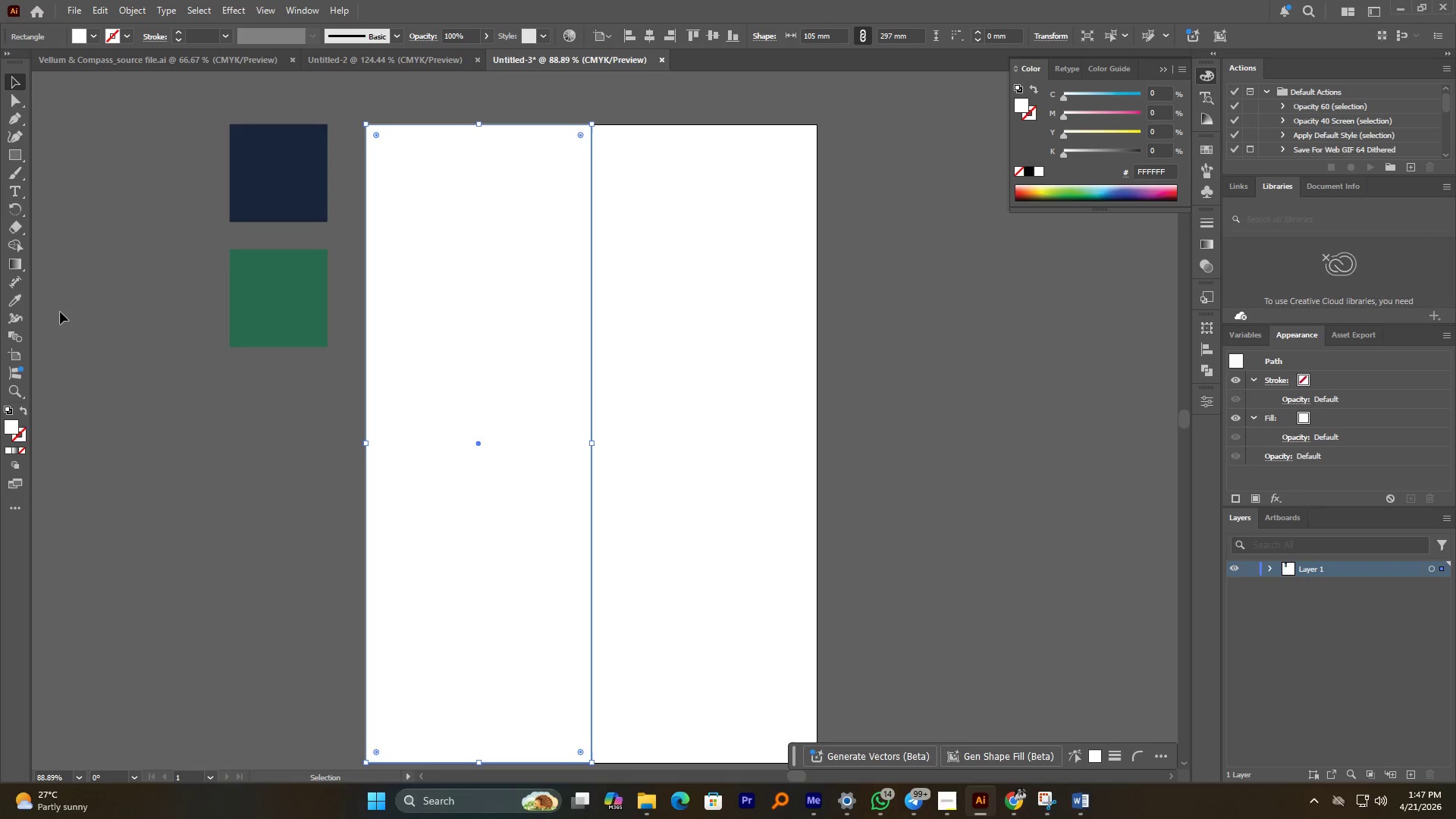 
left_click([12, 304])
 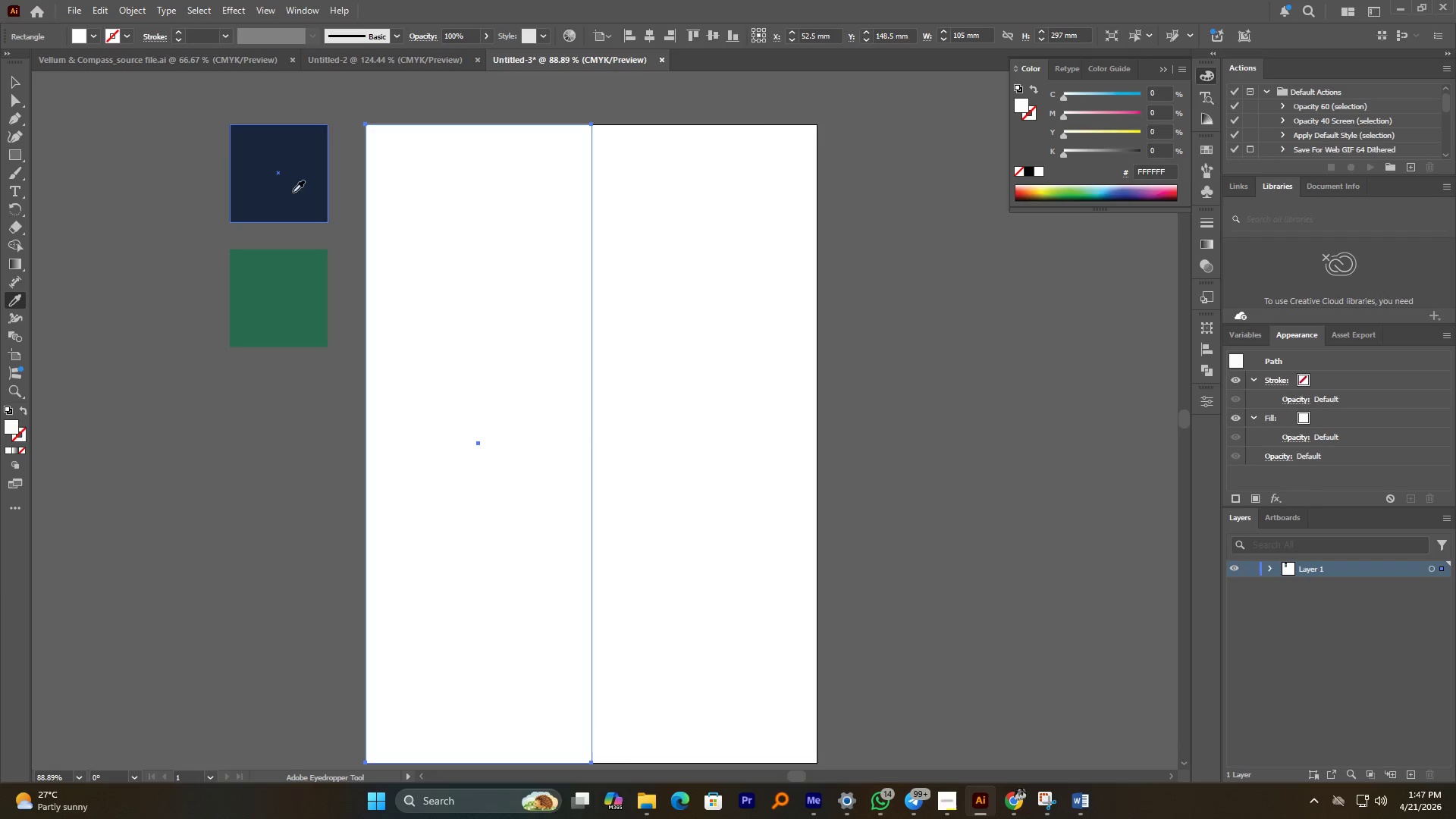 
left_click([293, 192])
 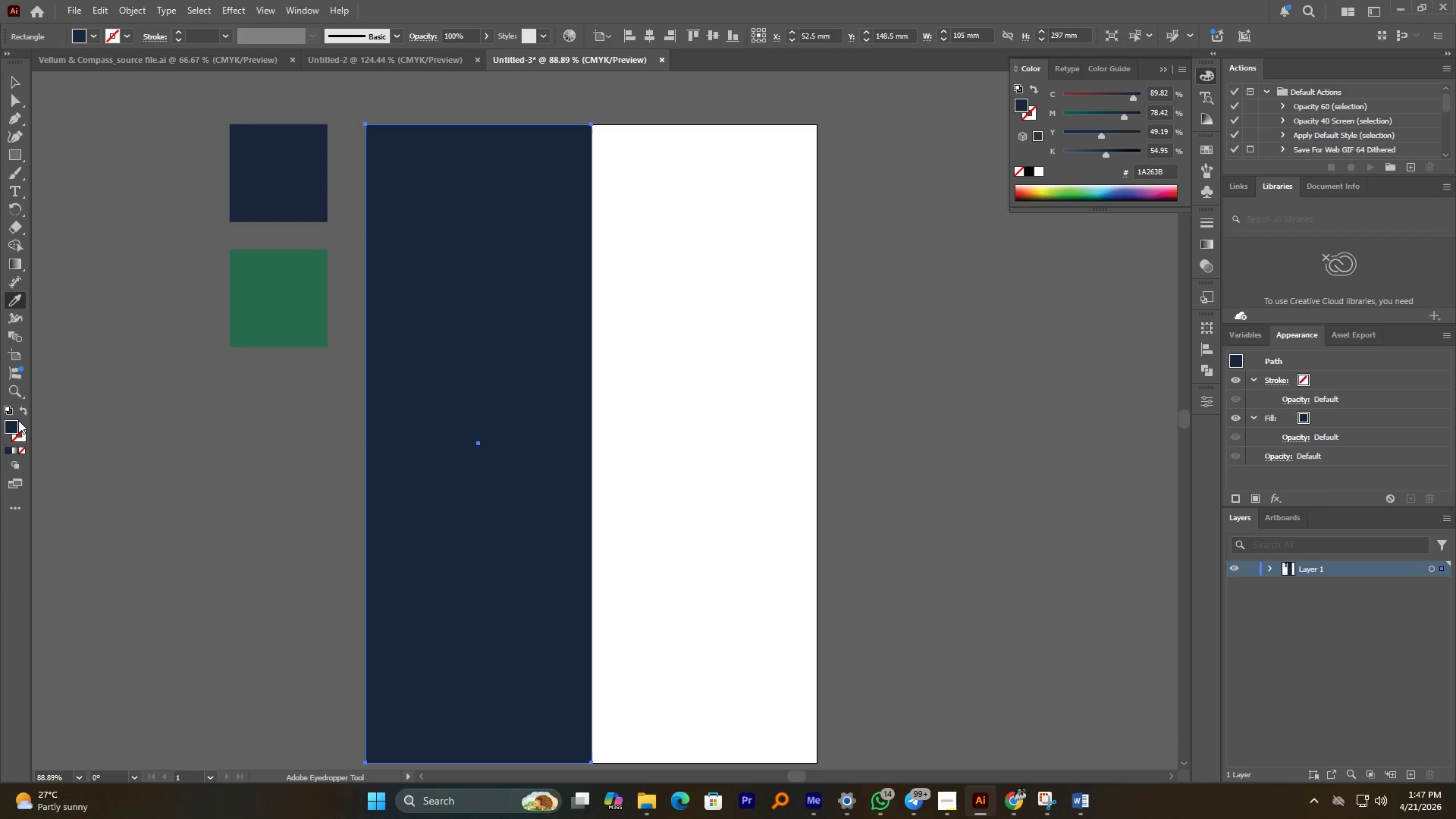 
double_click([17, 427])
 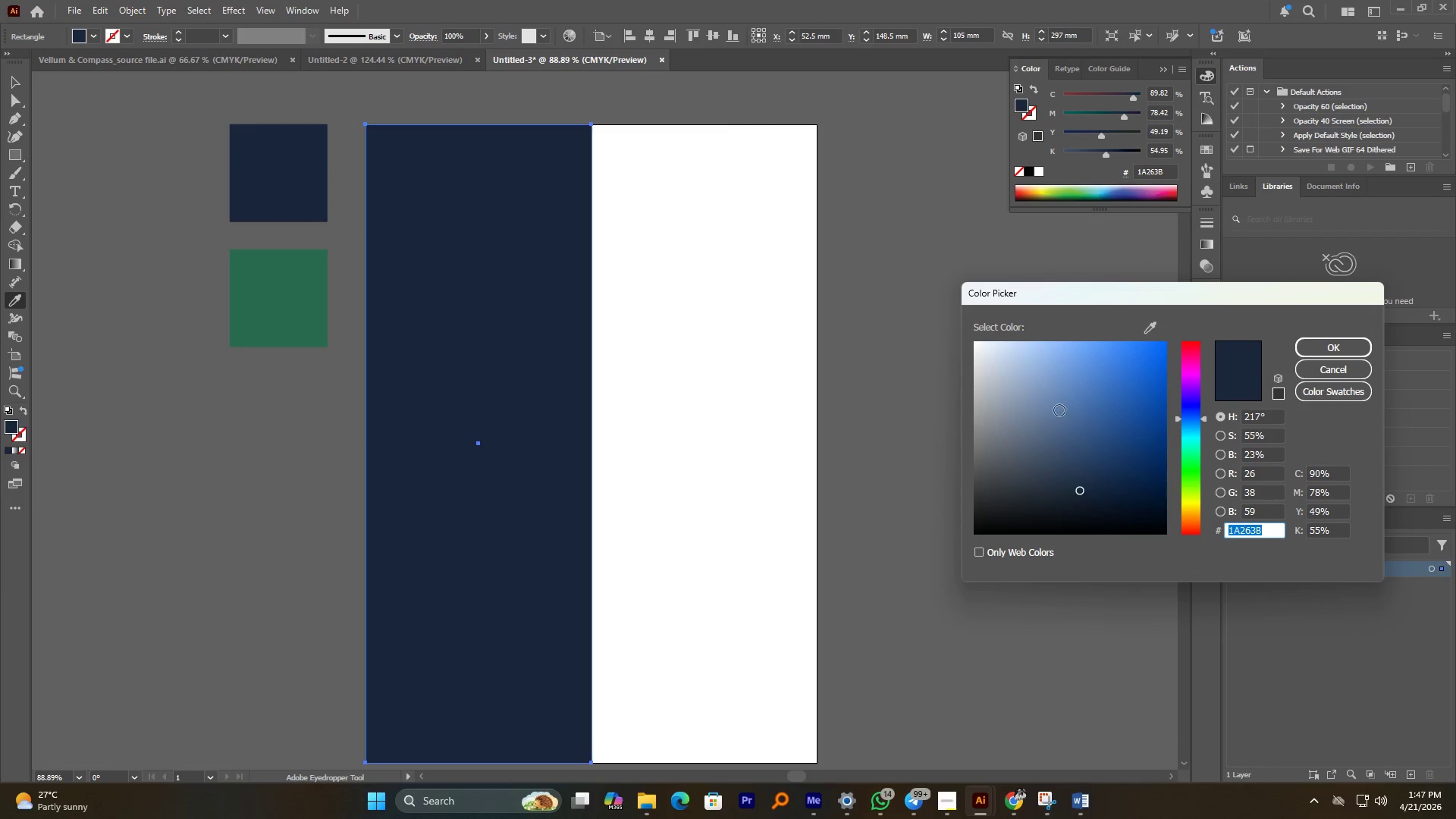 
left_click_drag(start_coordinate=[1054, 419], to_coordinate=[1034, 390])
 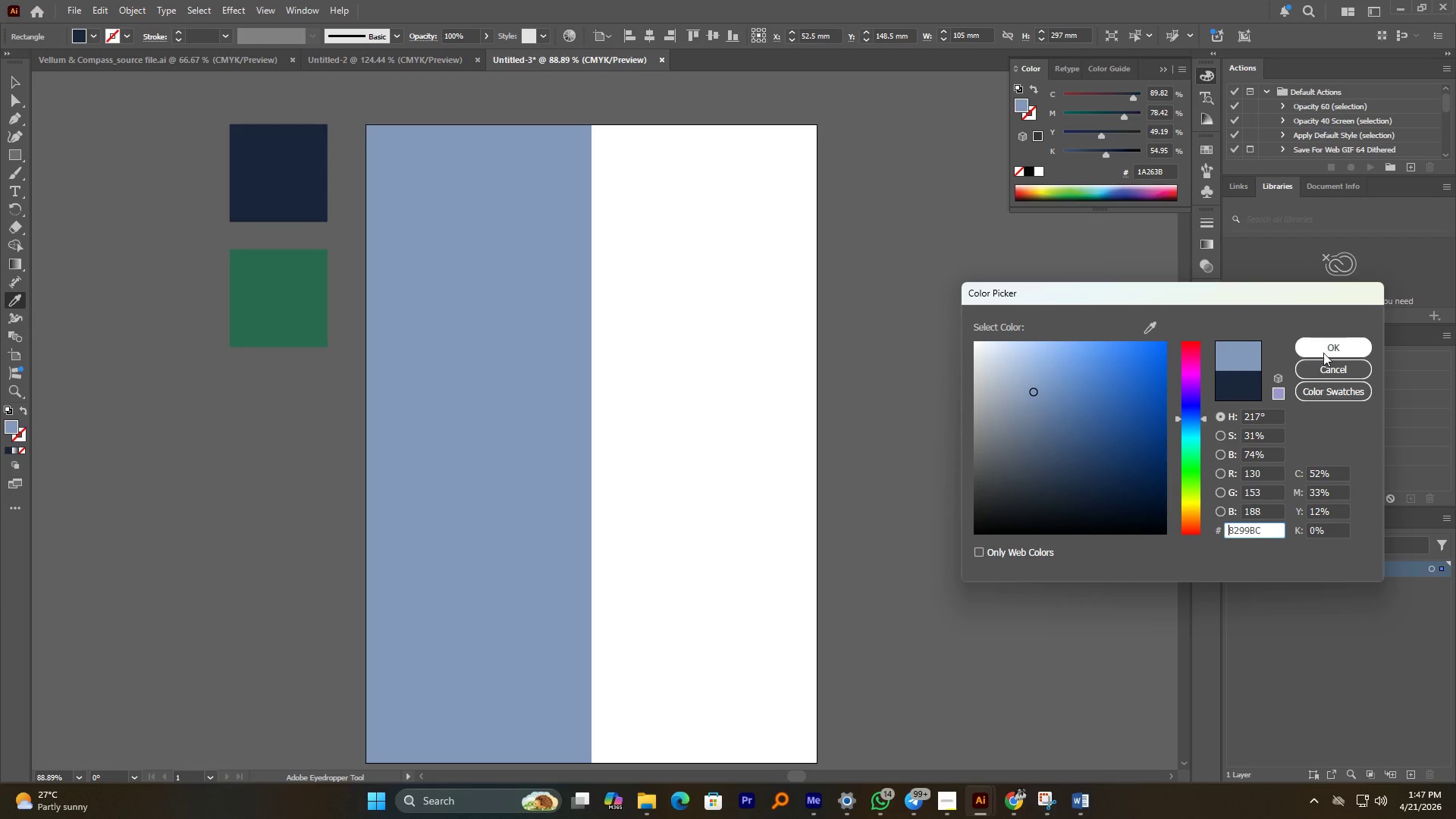 
left_click([1328, 349])
 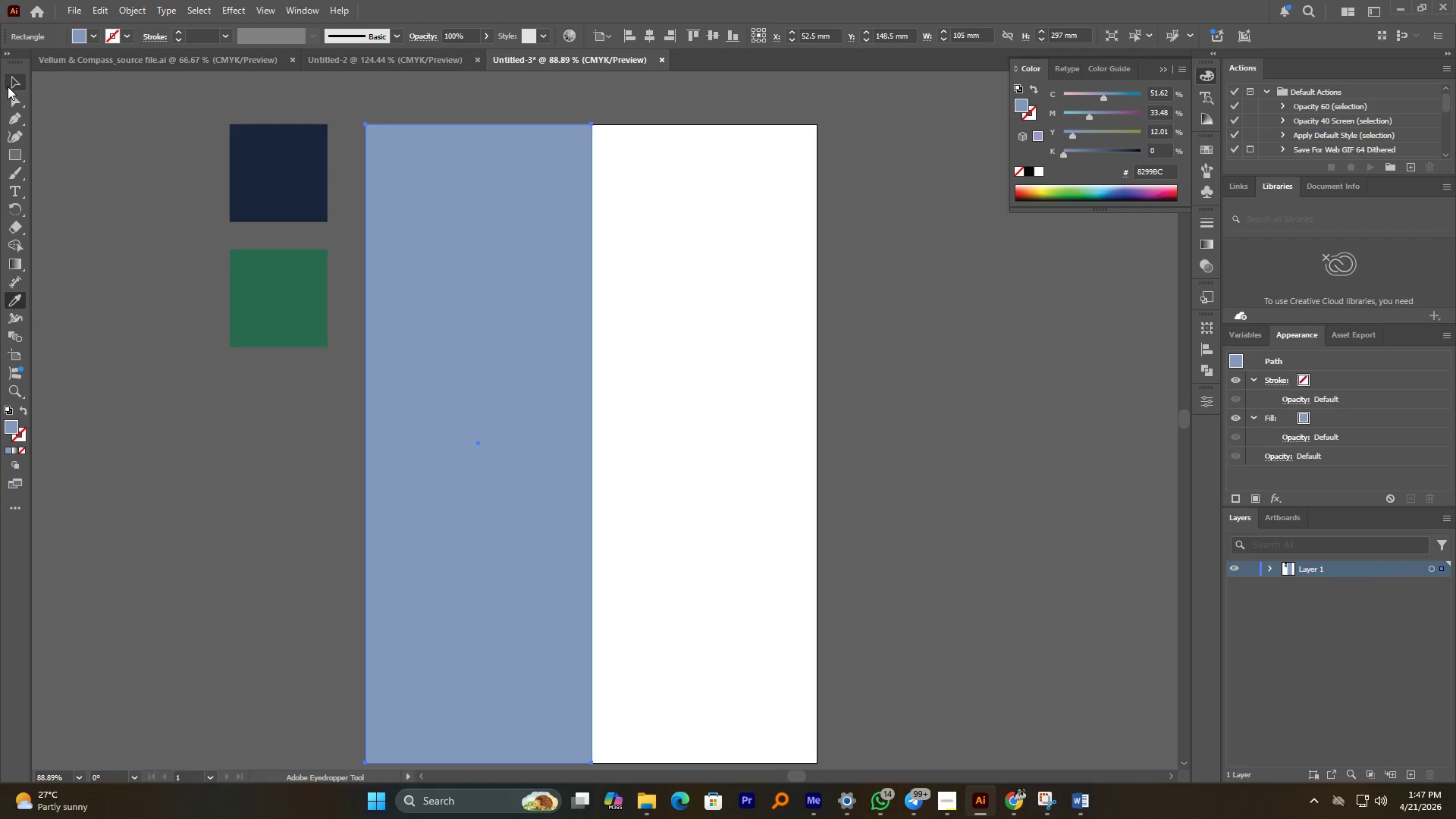 
double_click([497, 285])
 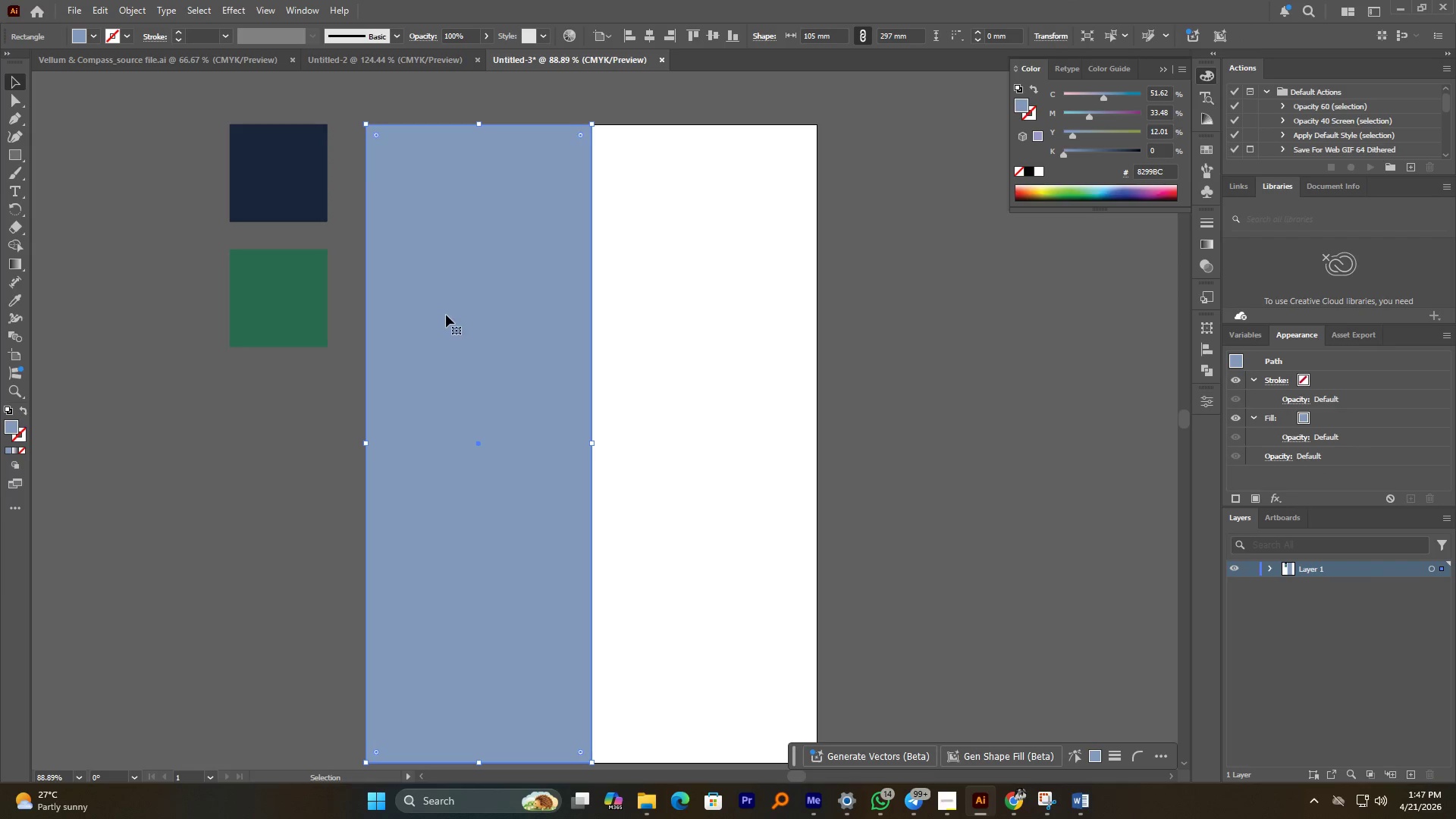 
hold_key(key=AltLeft, duration=2.92)
left_click_drag(start_coordinate=[446, 315], to_coordinate=[673, 332])
 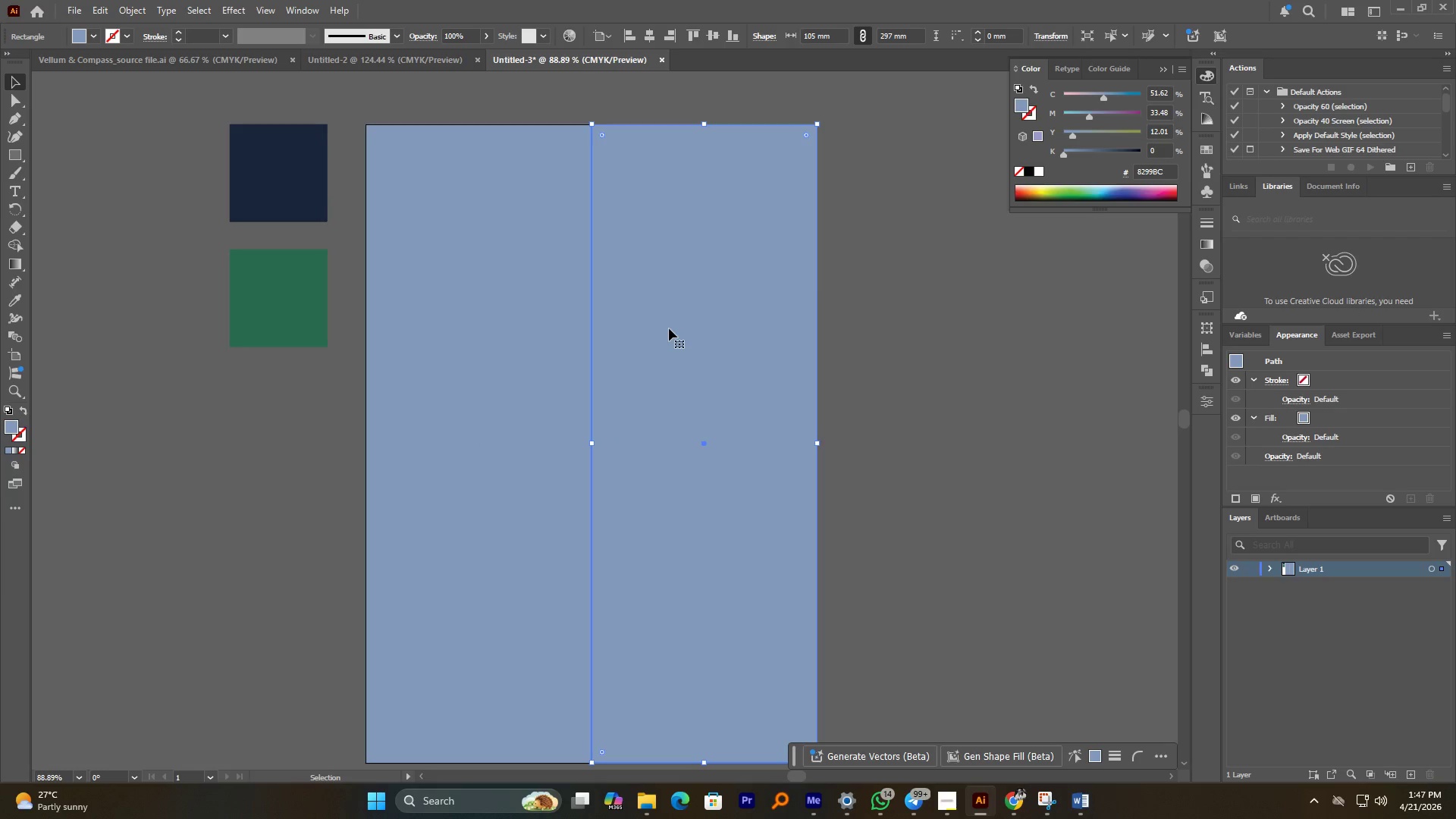 
hold_key(key=ShiftLeft, duration=2.78)
 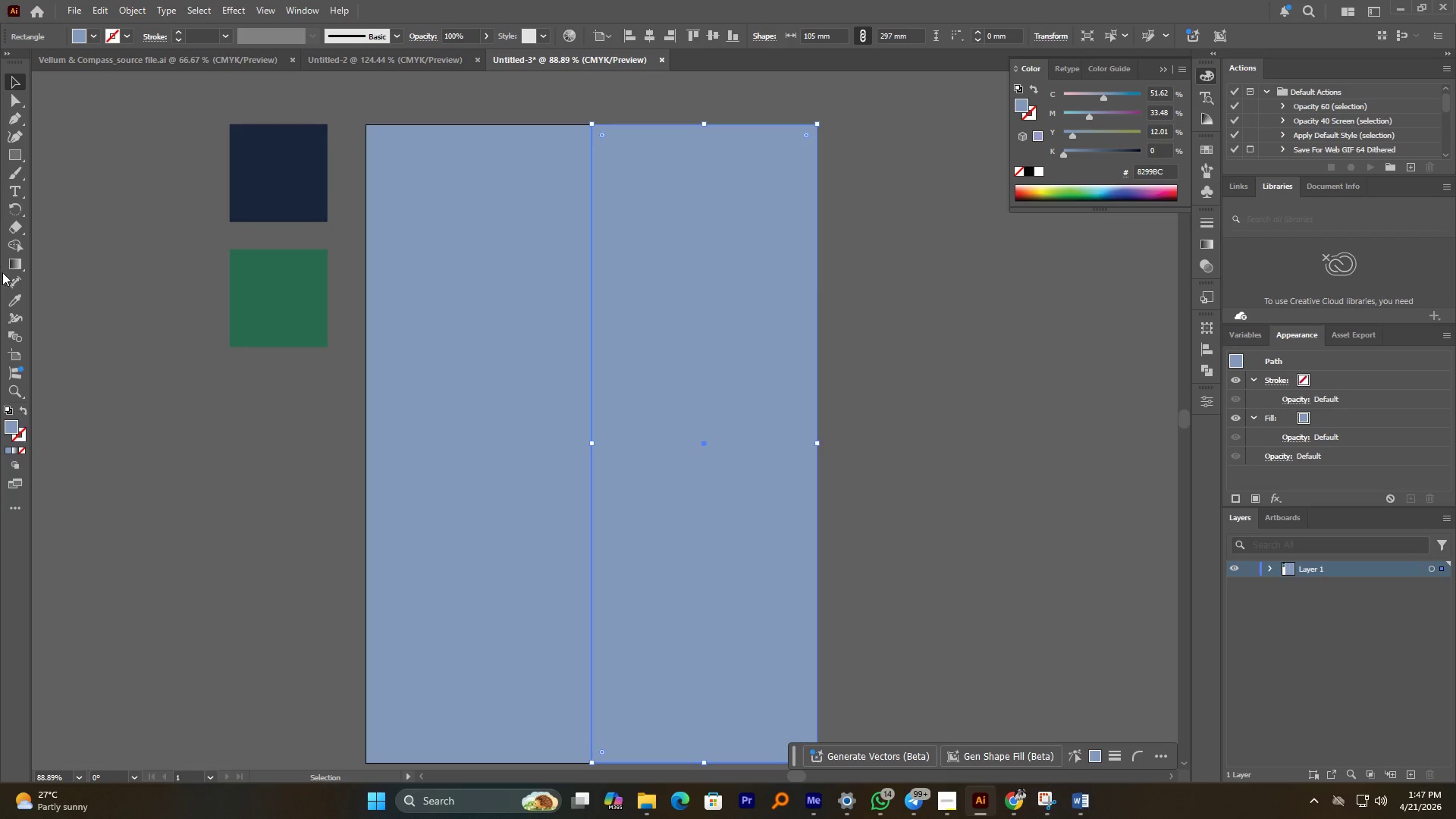 
left_click([19, 301])
 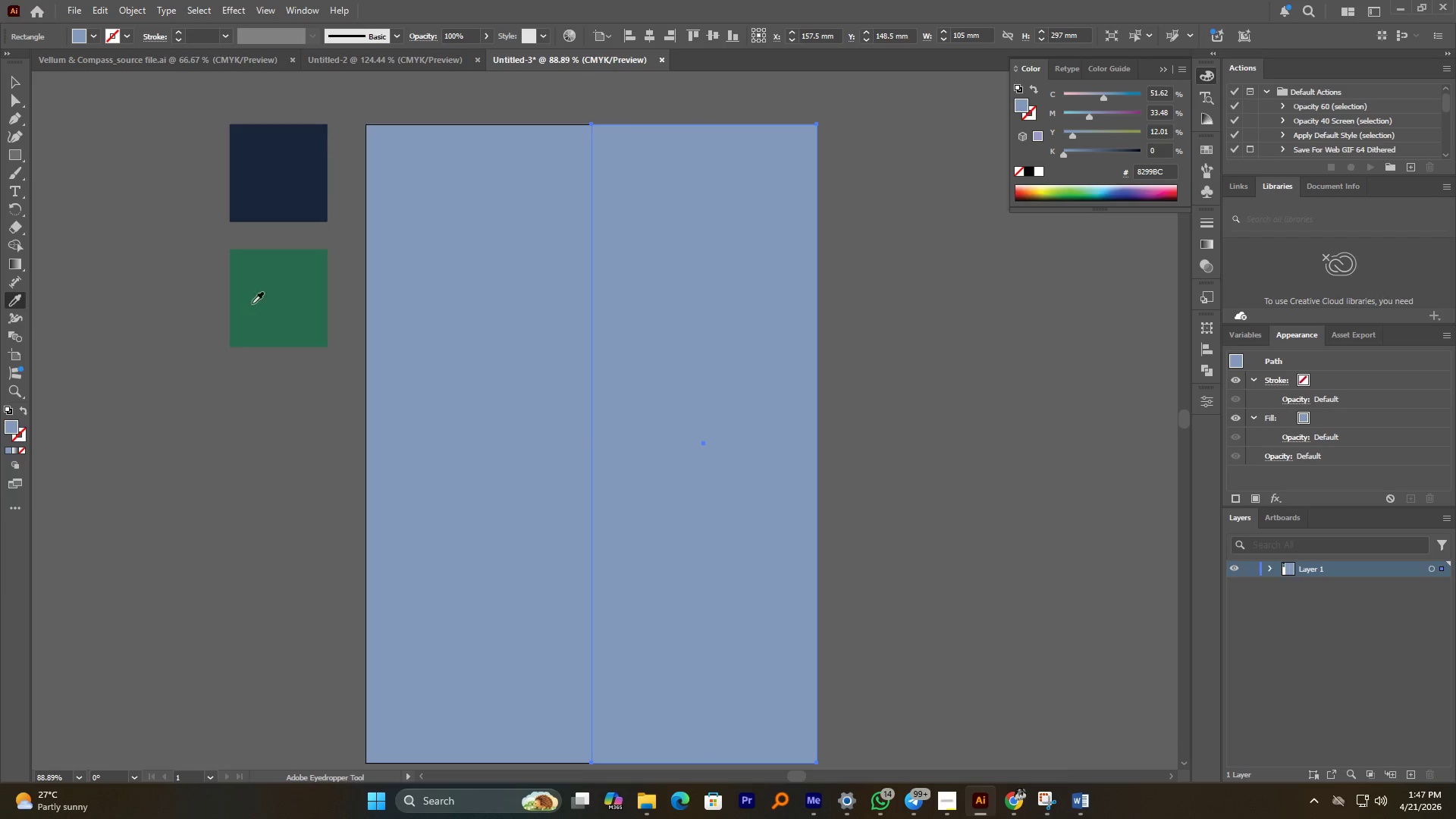 
left_click([284, 299])
 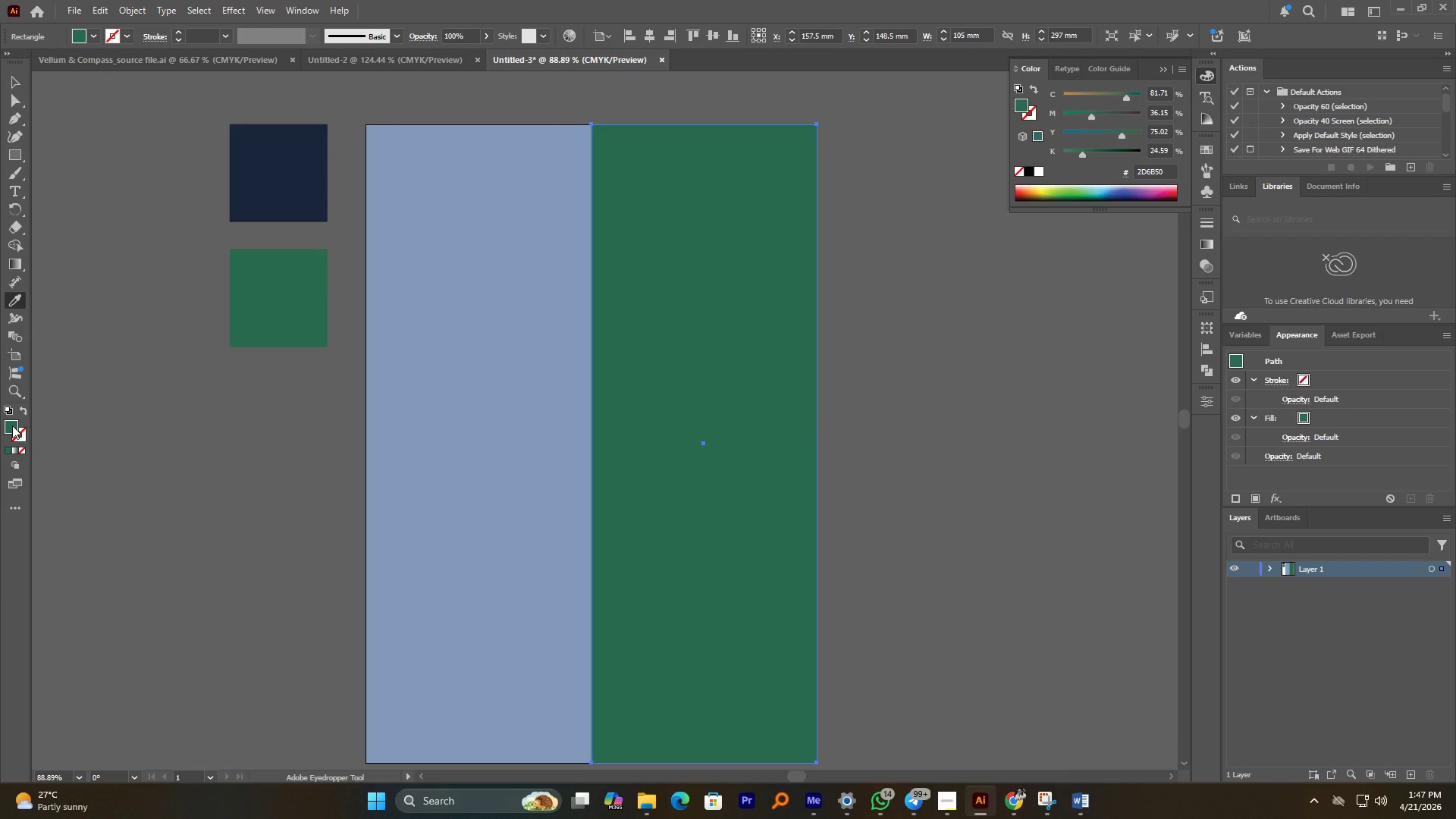 
double_click([12, 425])
 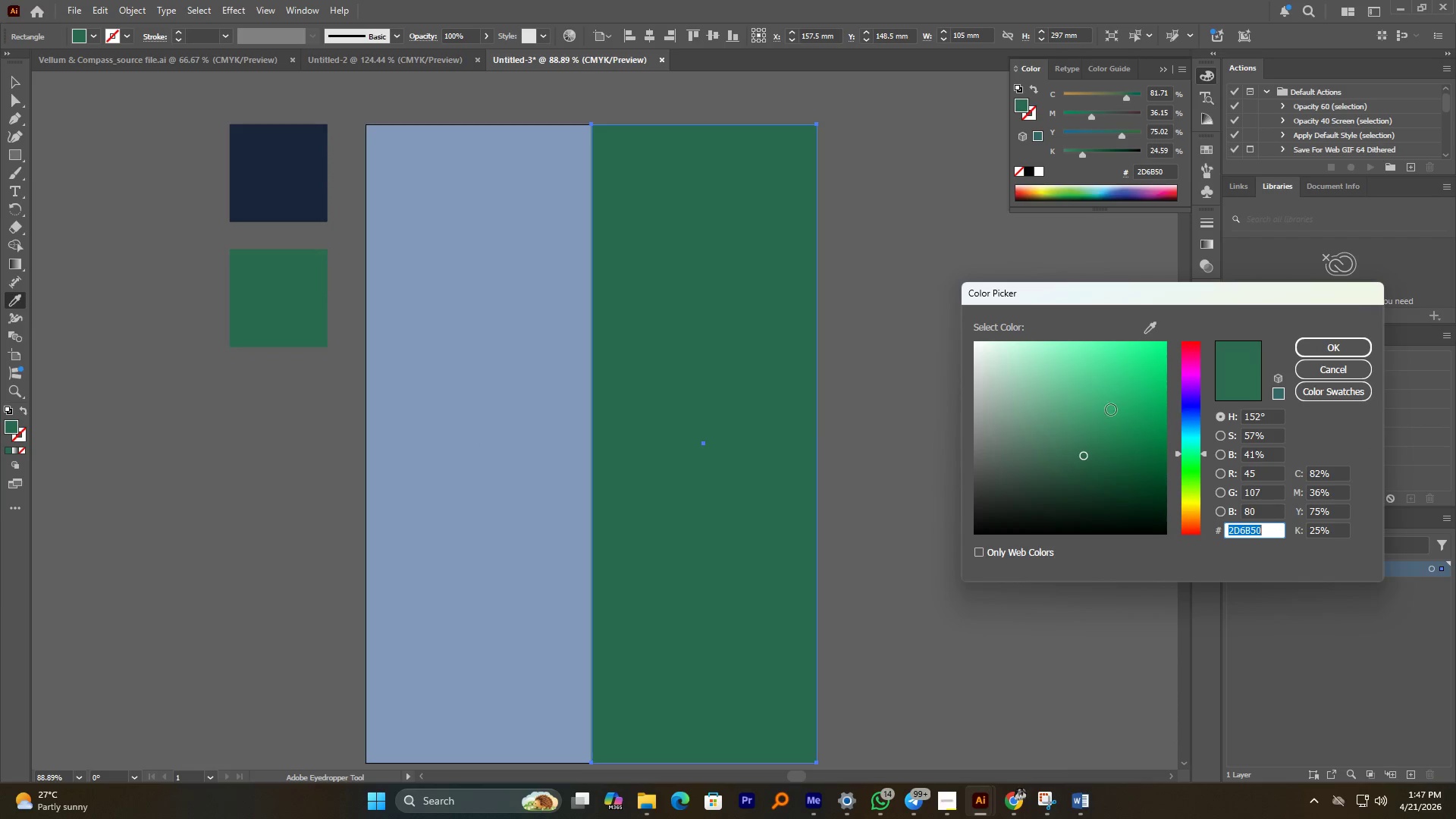 
left_click_drag(start_coordinate=[1065, 417], to_coordinate=[1010, 384])
 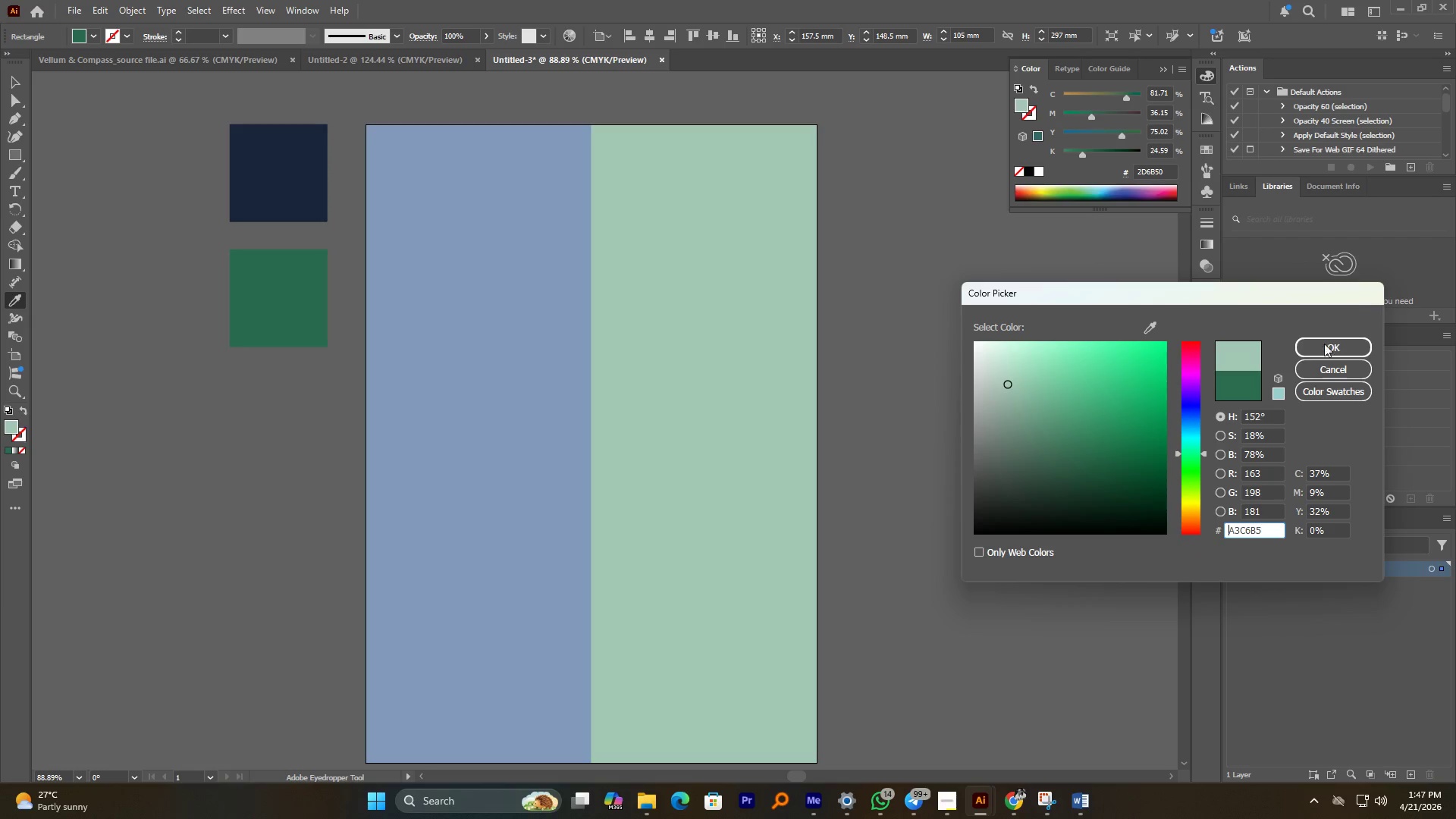 
left_click([1320, 350])
 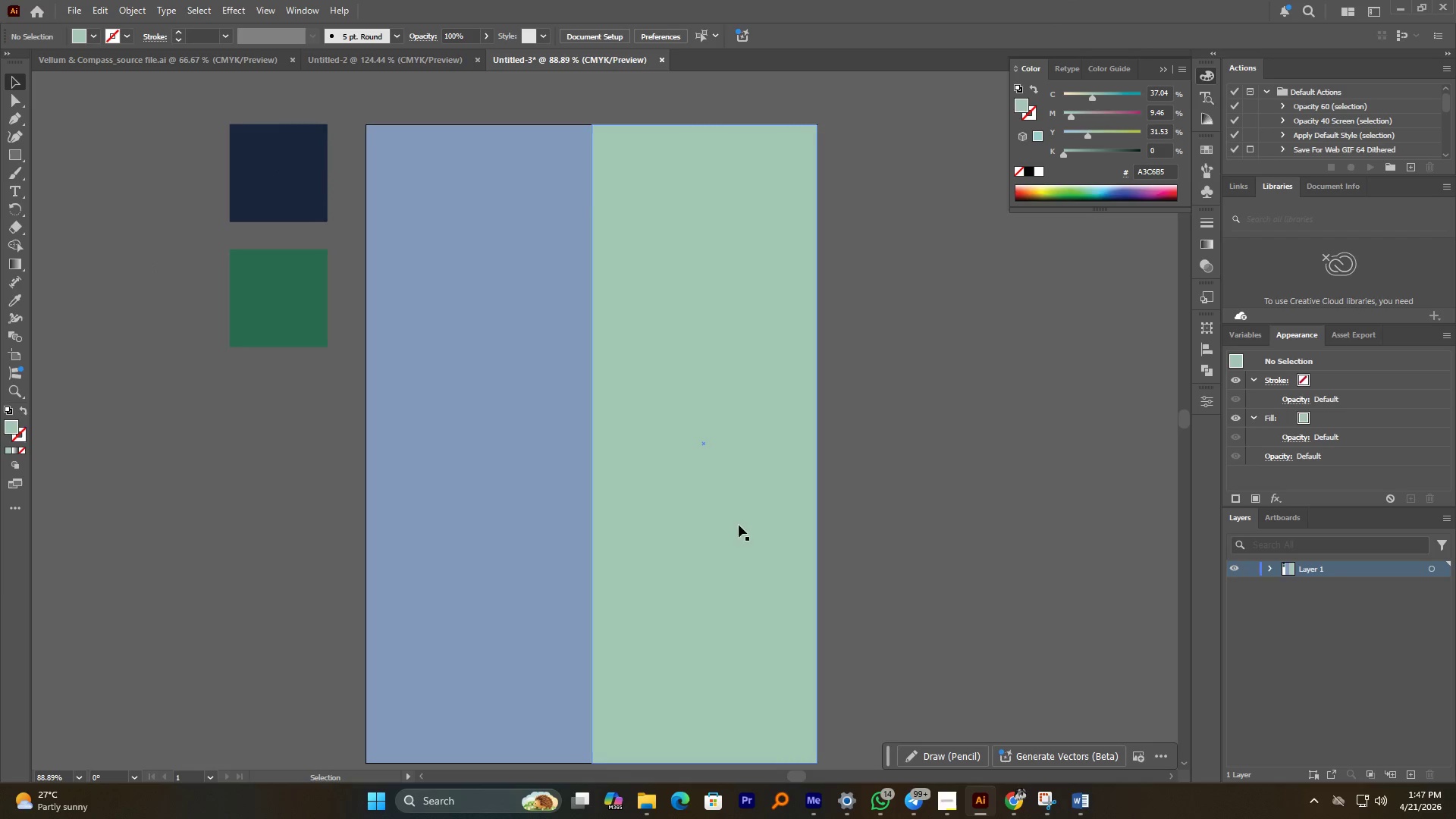 
hold_key(key=AltLeft, duration=0.77)
scroll: coordinate [531, 296], scroll_direction: up, amount: 1.0
 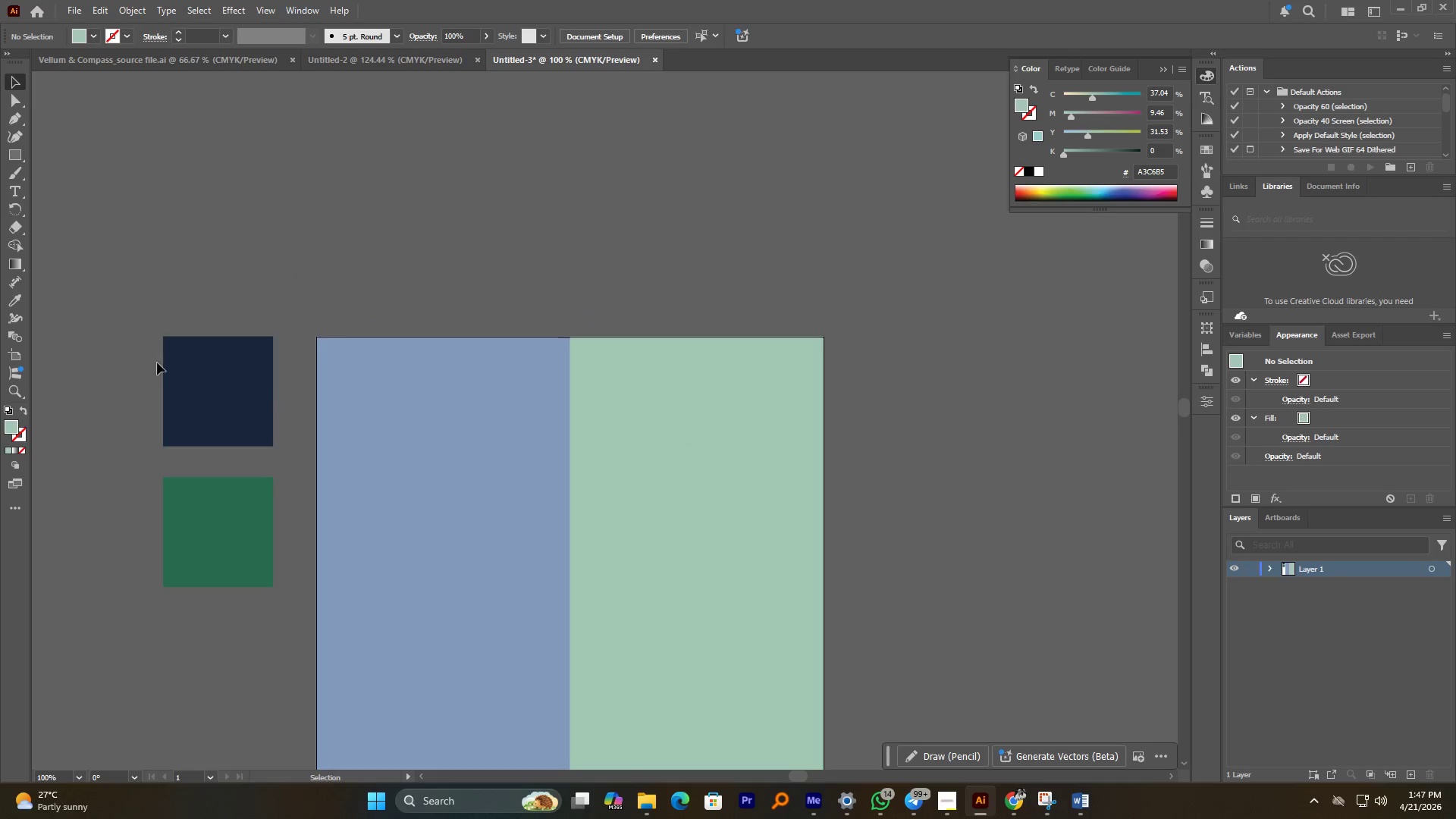 
left_click_drag(start_coordinate=[199, 388], to_coordinate=[410, 408])
 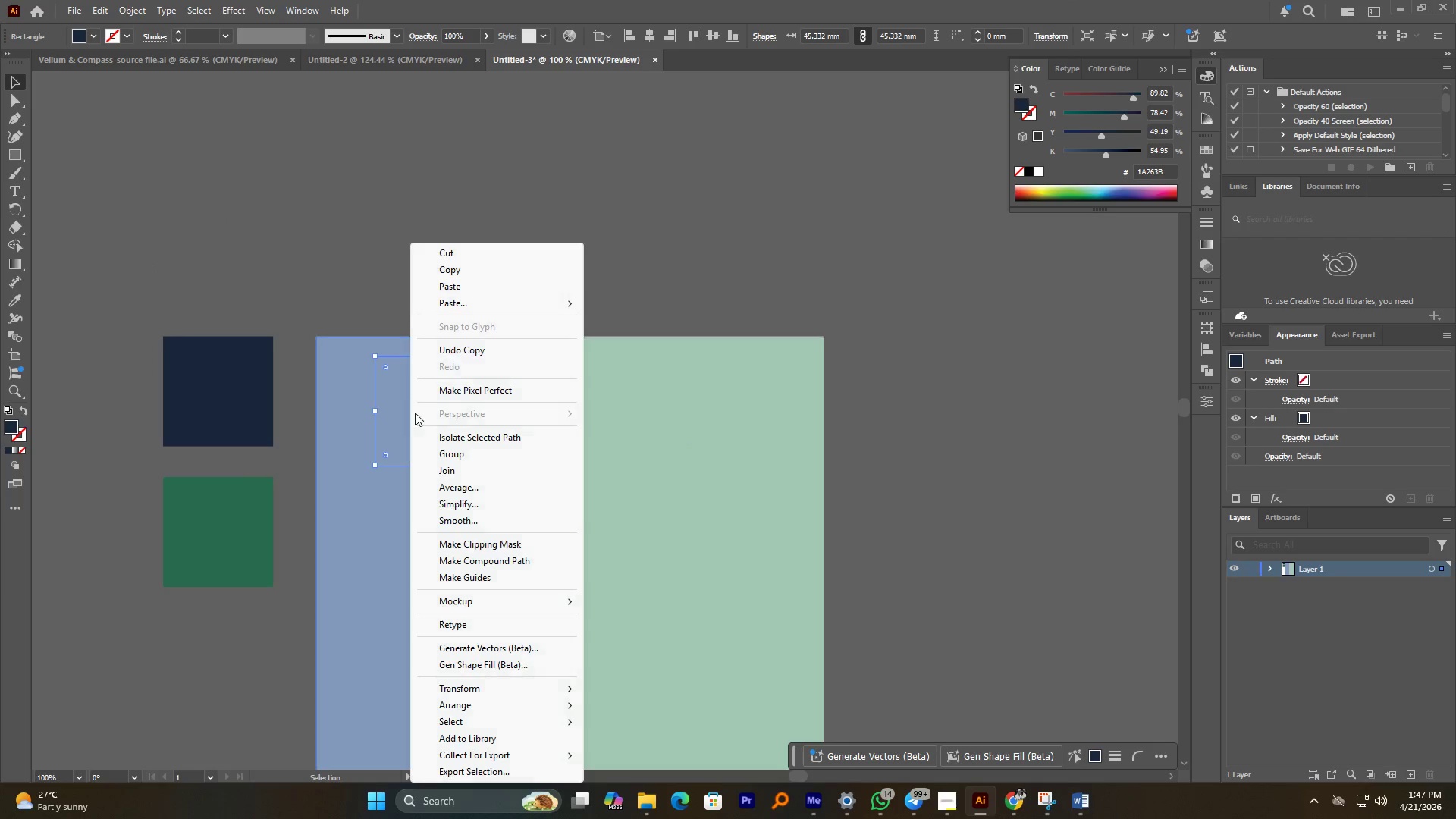 
hold_key(key=AltLeft, duration=0.89)
 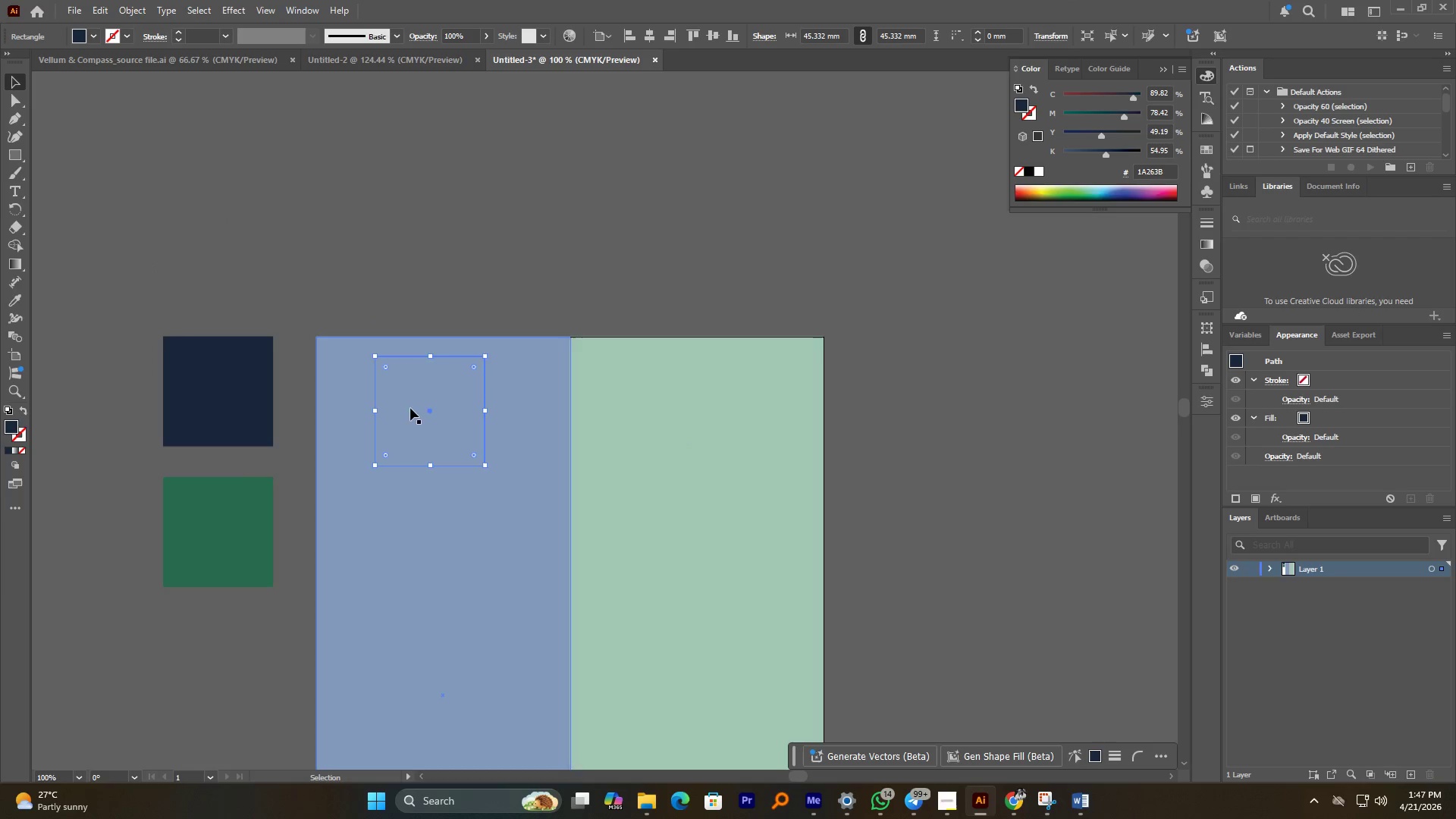 
right_click([410, 408])
 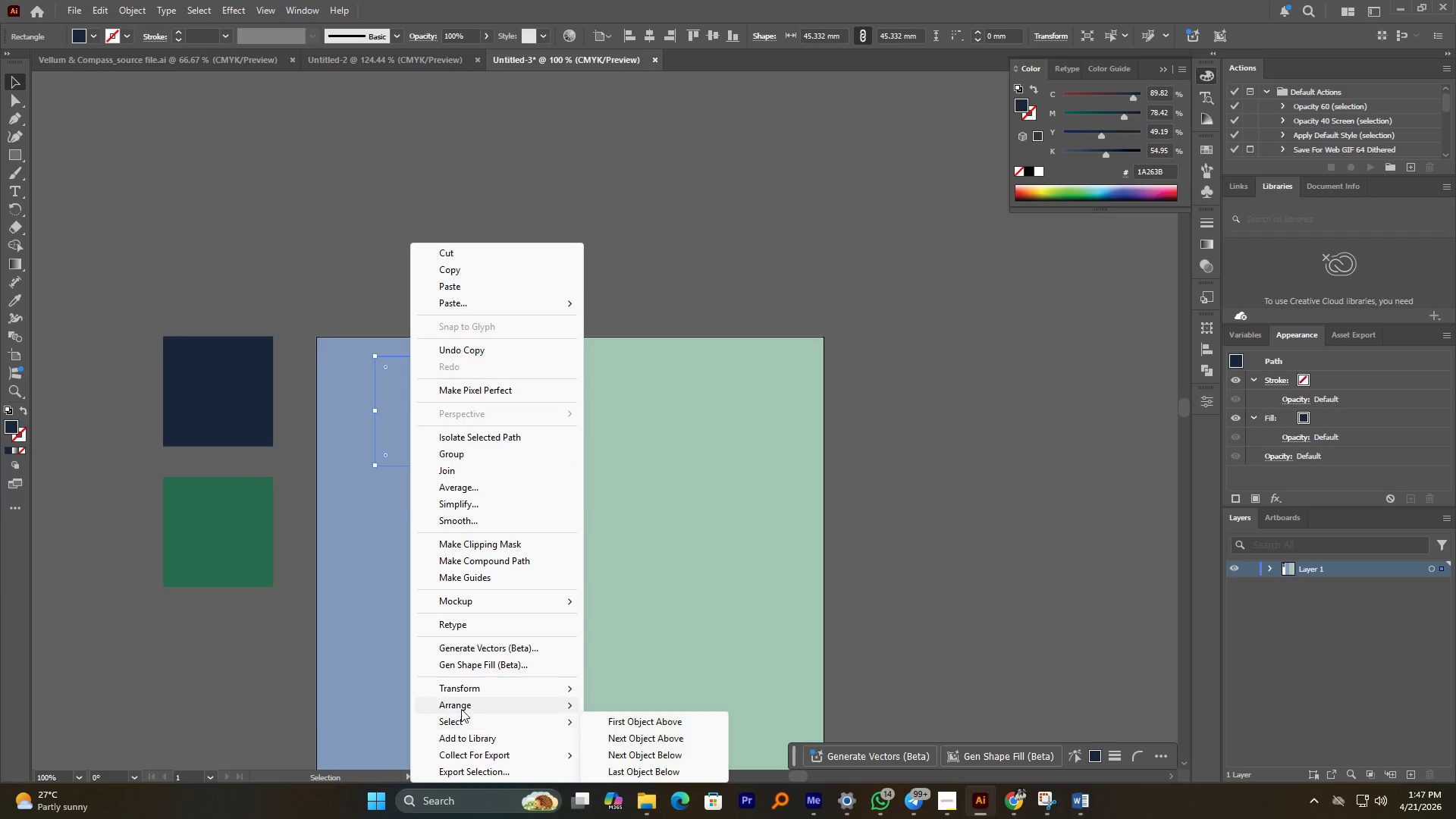 
double_click([463, 708])
 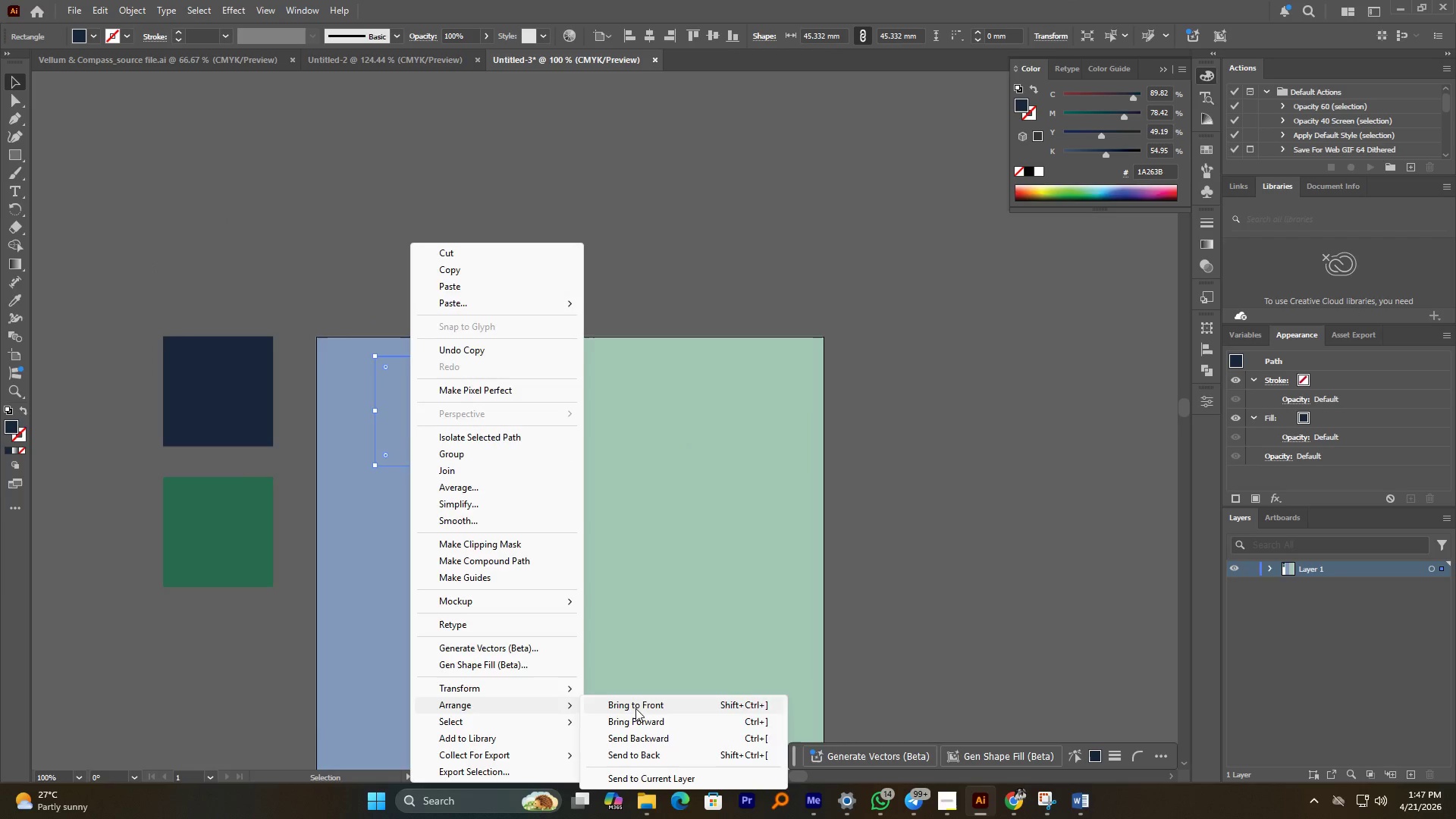 
left_click([635, 708])
 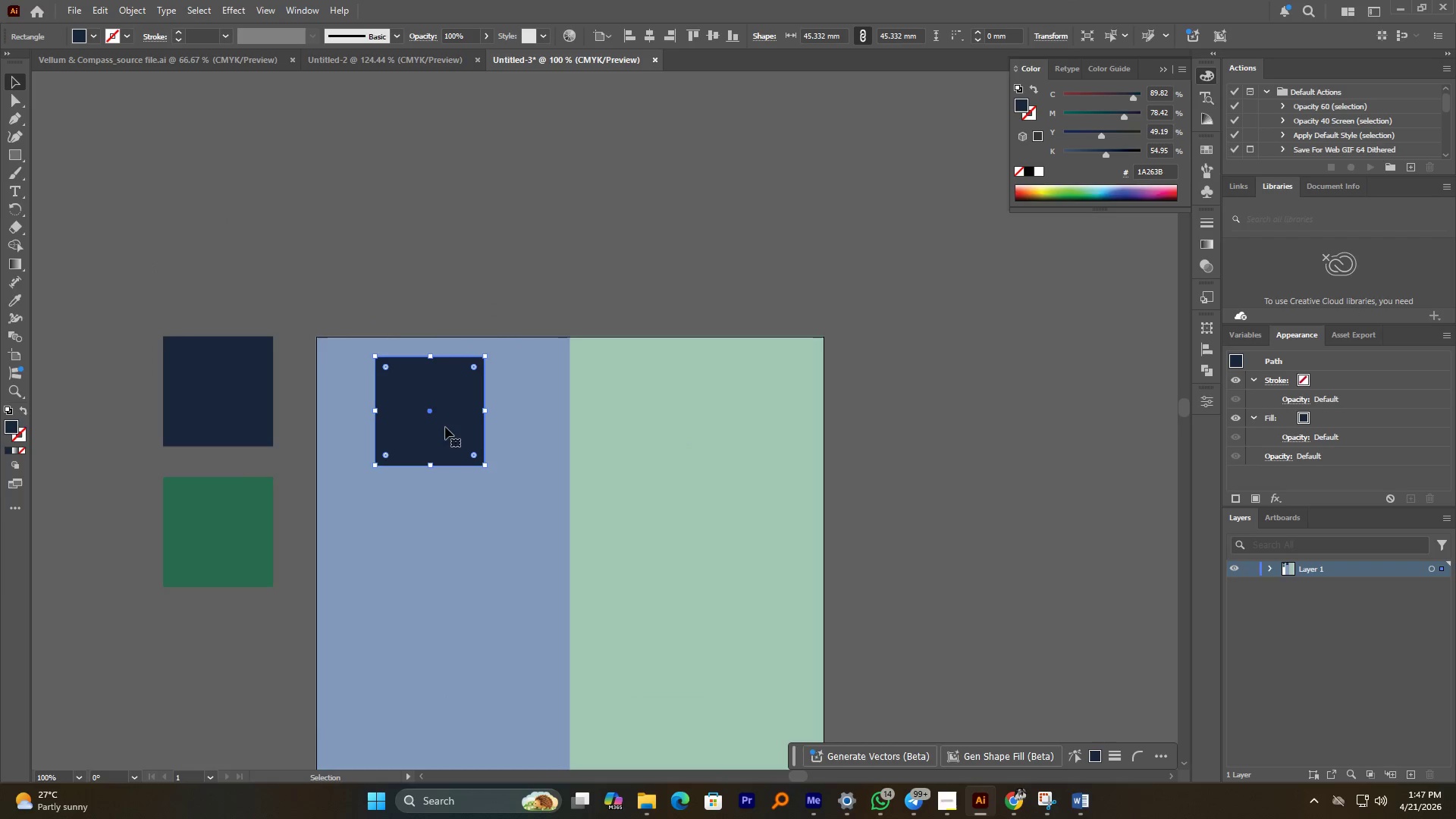 
key(Alt+AltLeft)
 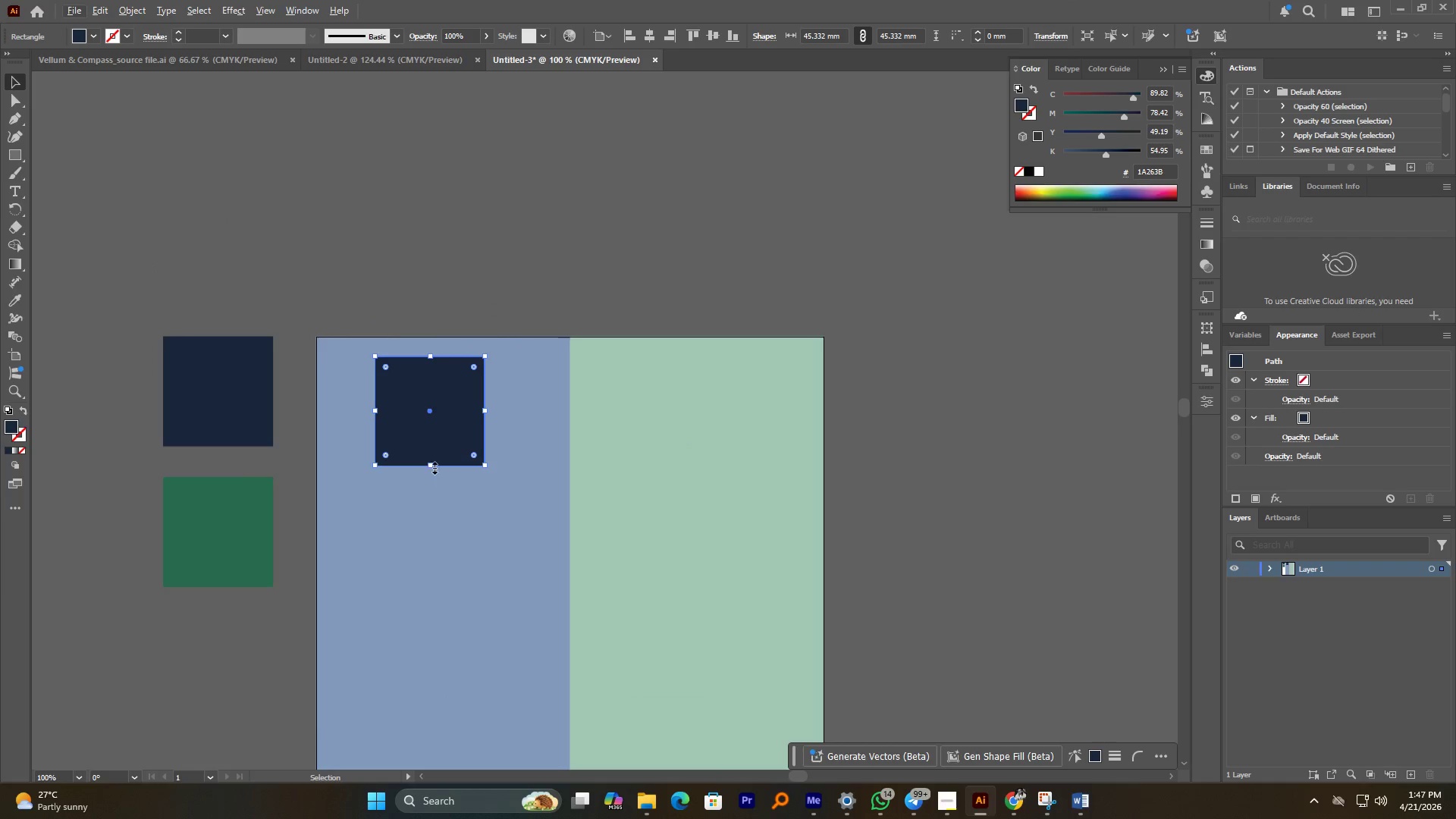 
left_click_drag(start_coordinate=[431, 467], to_coordinate=[437, 404])
 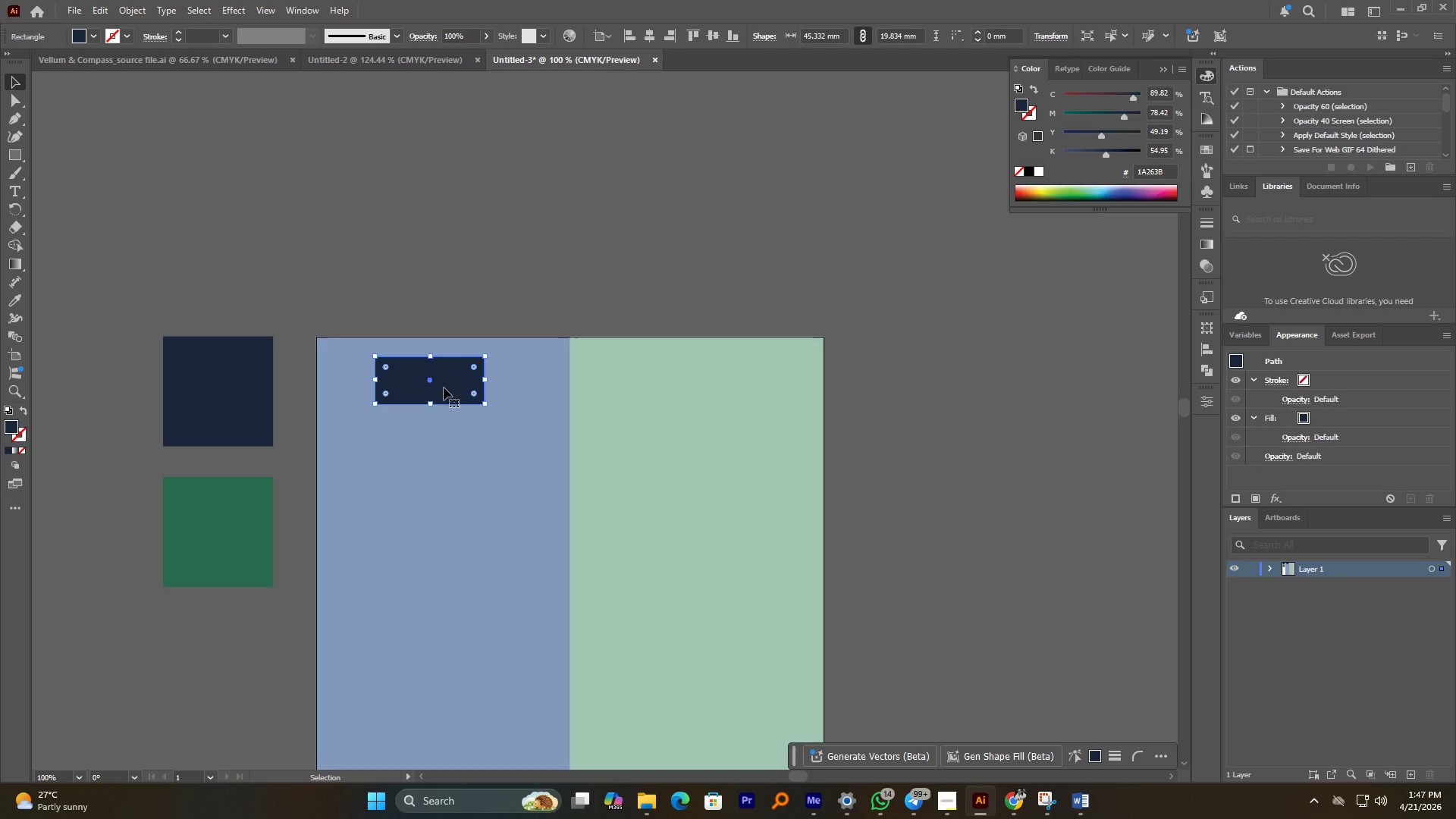 
left_click_drag(start_coordinate=[444, 387], to_coordinate=[431, 510])
 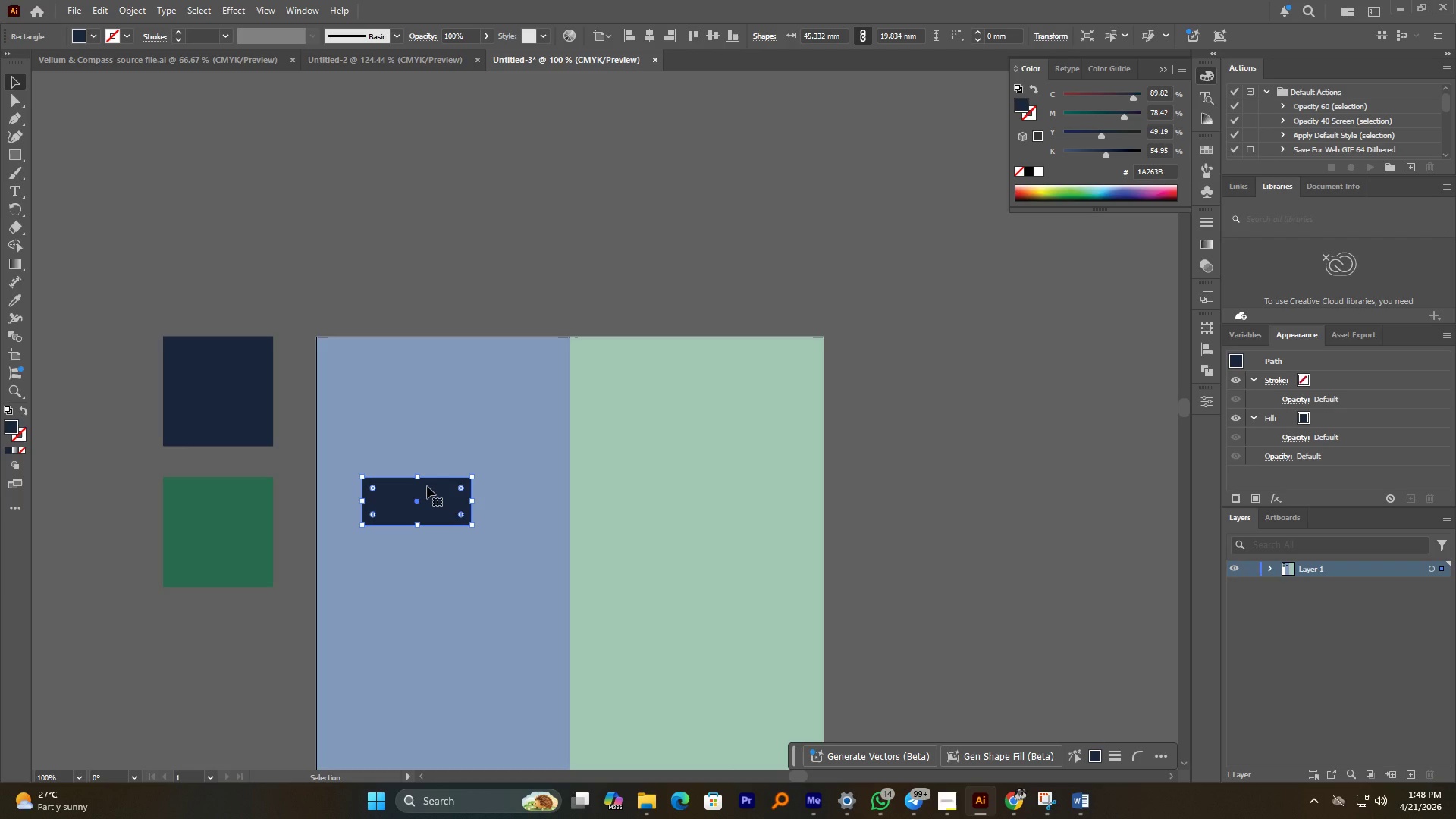 
wait(19.11)
 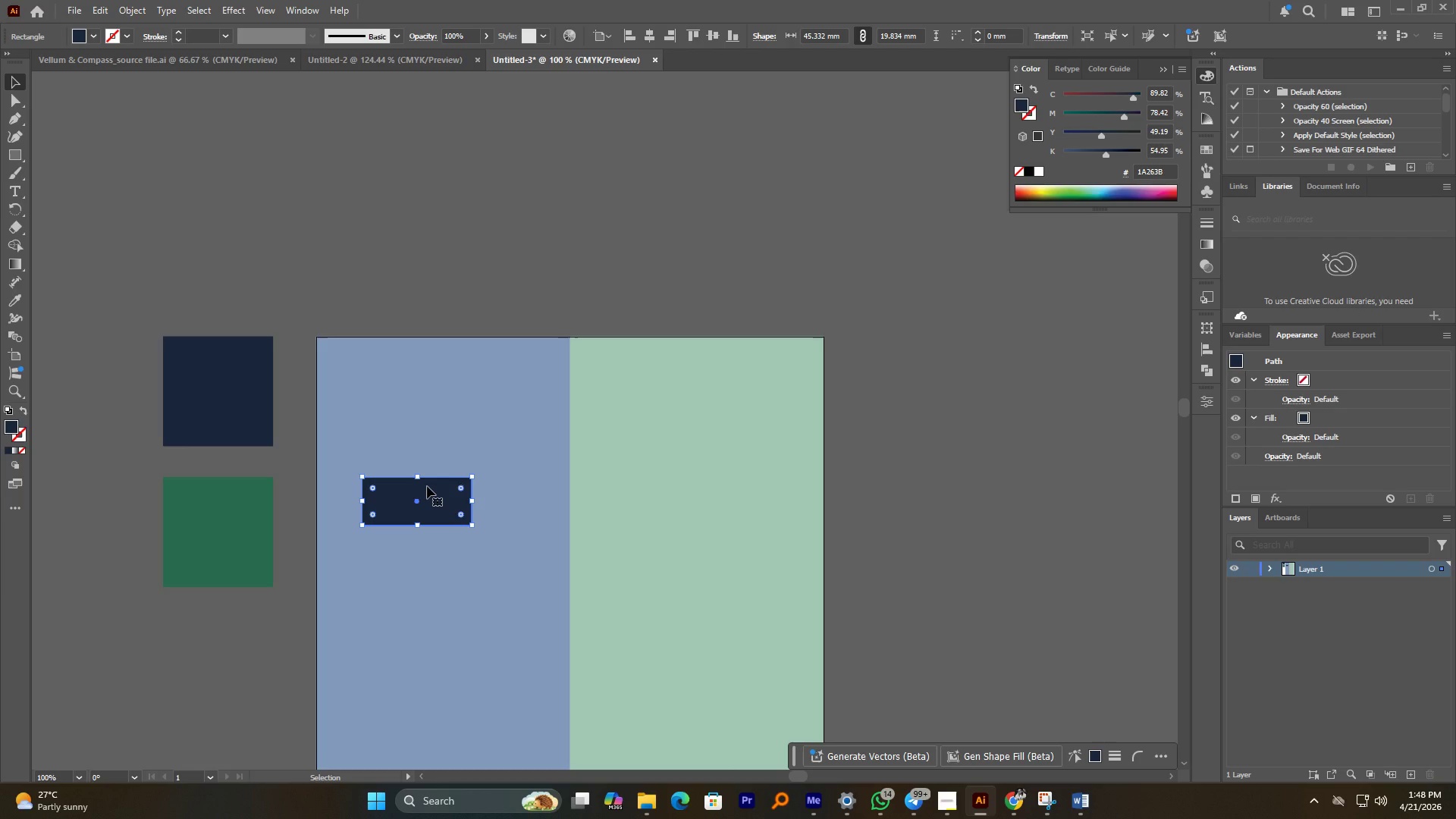 
left_click([884, 530])
 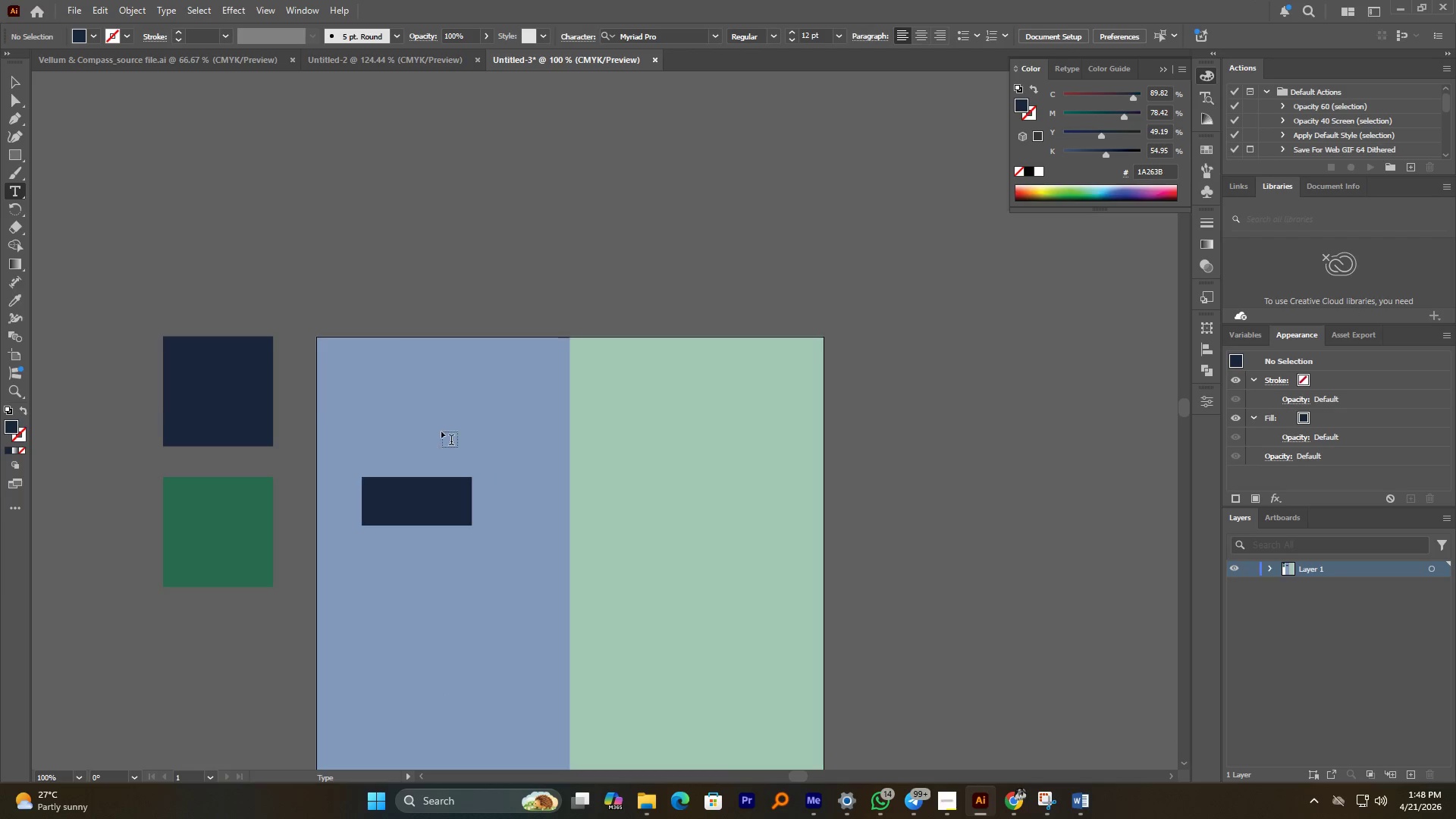 
left_click([439, 407])
 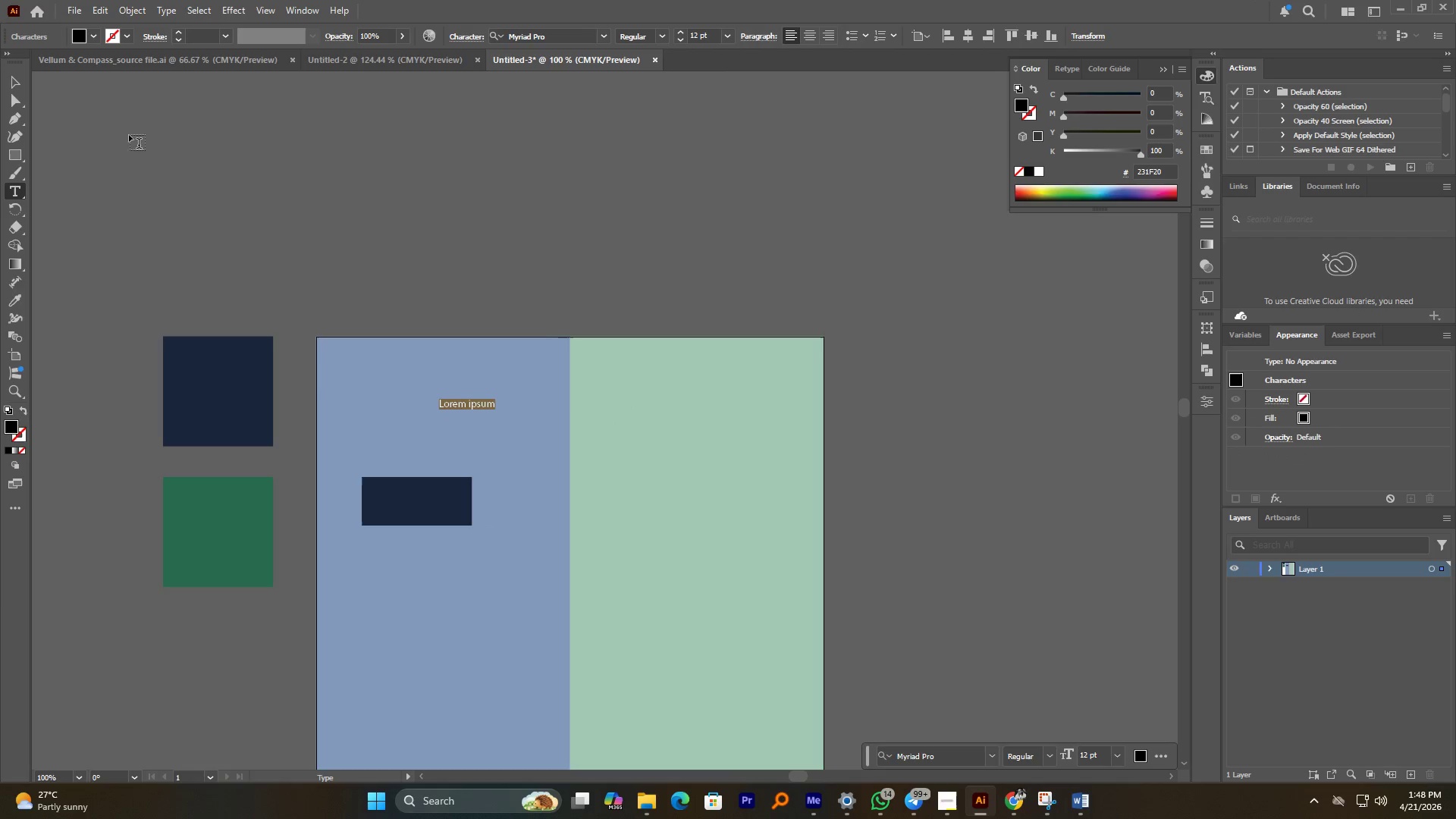 
left_click([11, 82])
 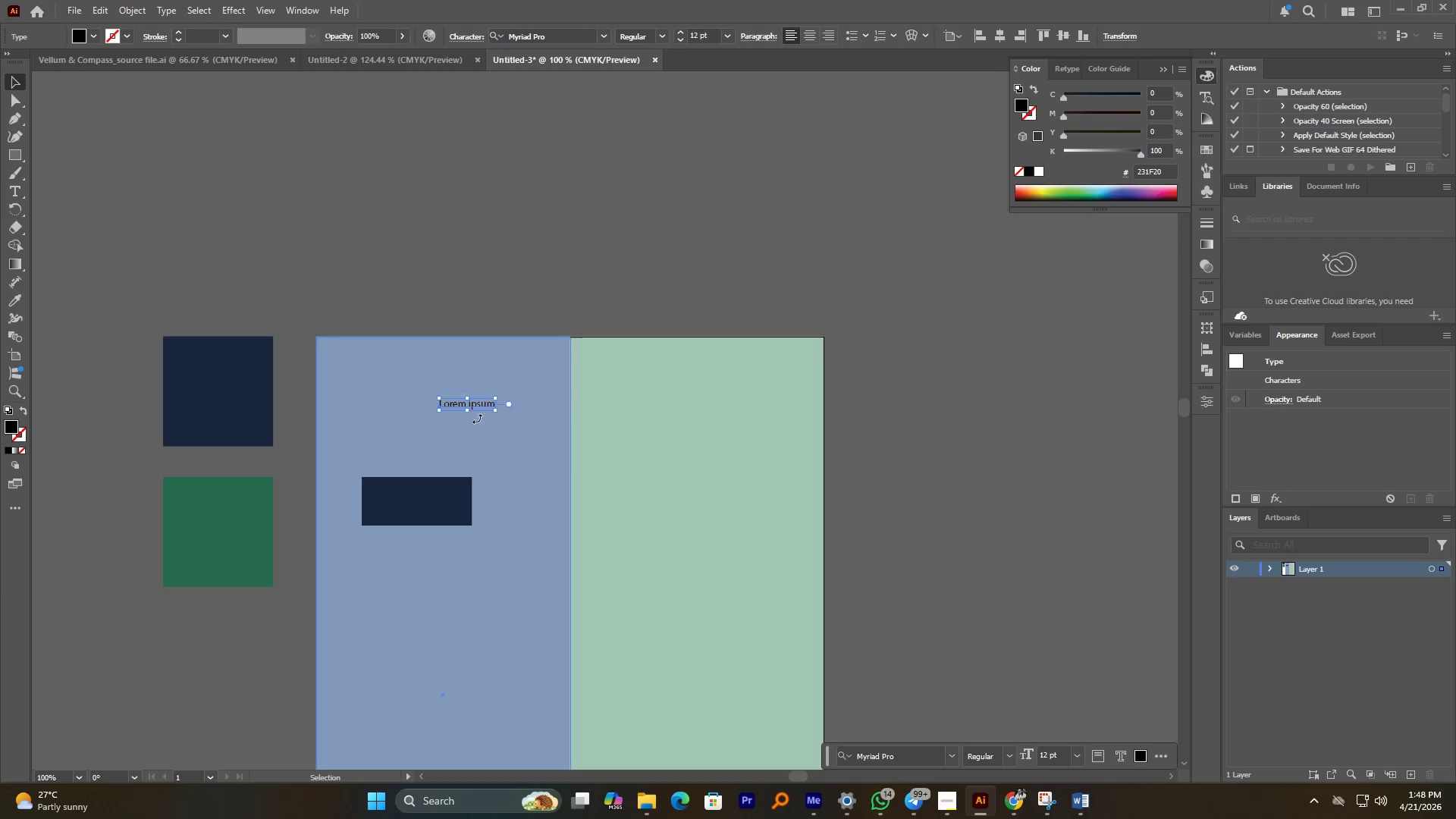 
hold_key(key=AltLeft, duration=1.39)
hold_key(key=ShiftLeft, duration=1.17)
left_click_drag(start_coordinate=[496, 411], to_coordinate=[588, 460])
 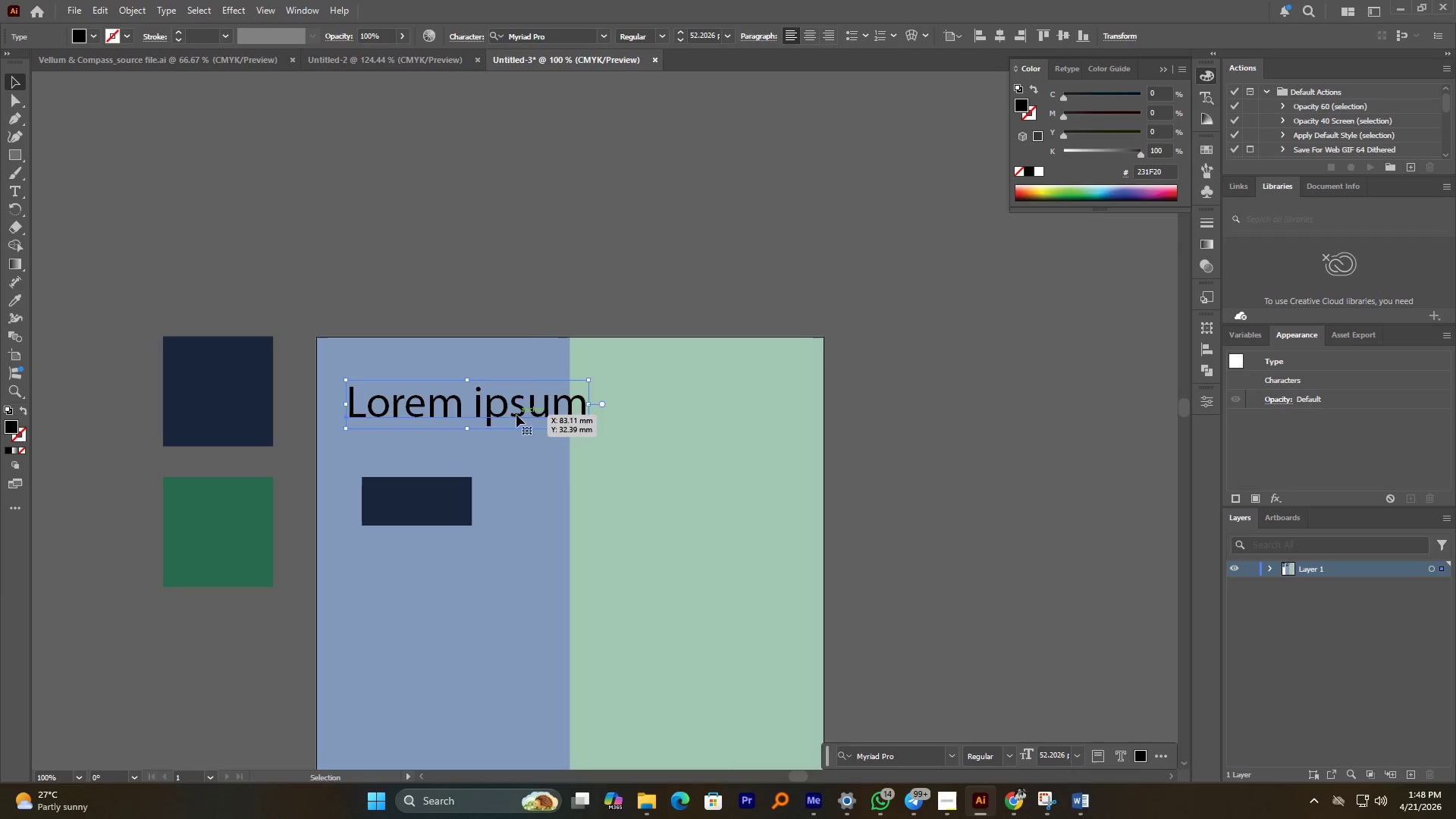 
left_click_drag(start_coordinate=[509, 409], to_coordinate=[602, 382])
 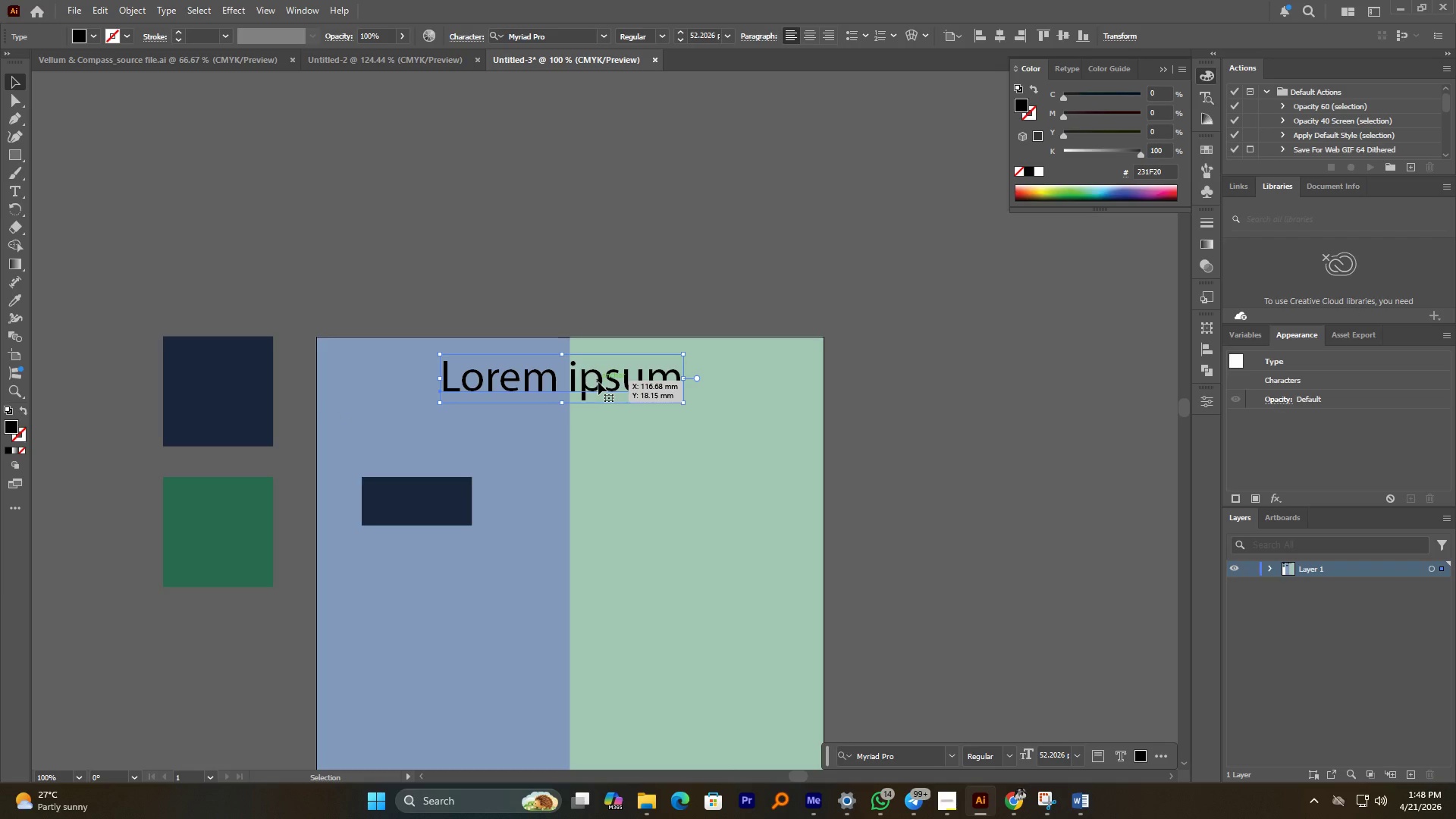 
double_click([593, 382])
 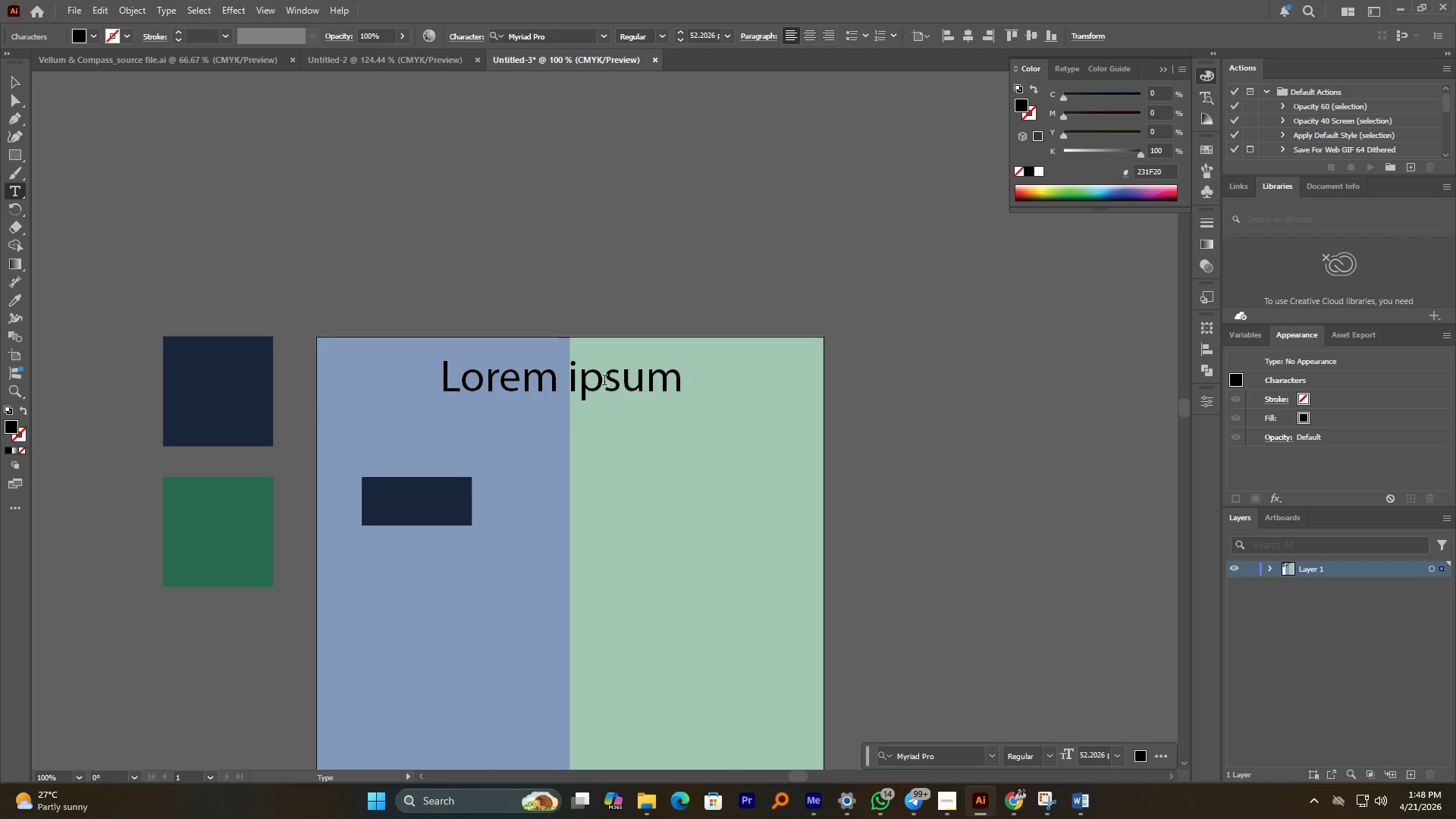 
triple_click([605, 381])
 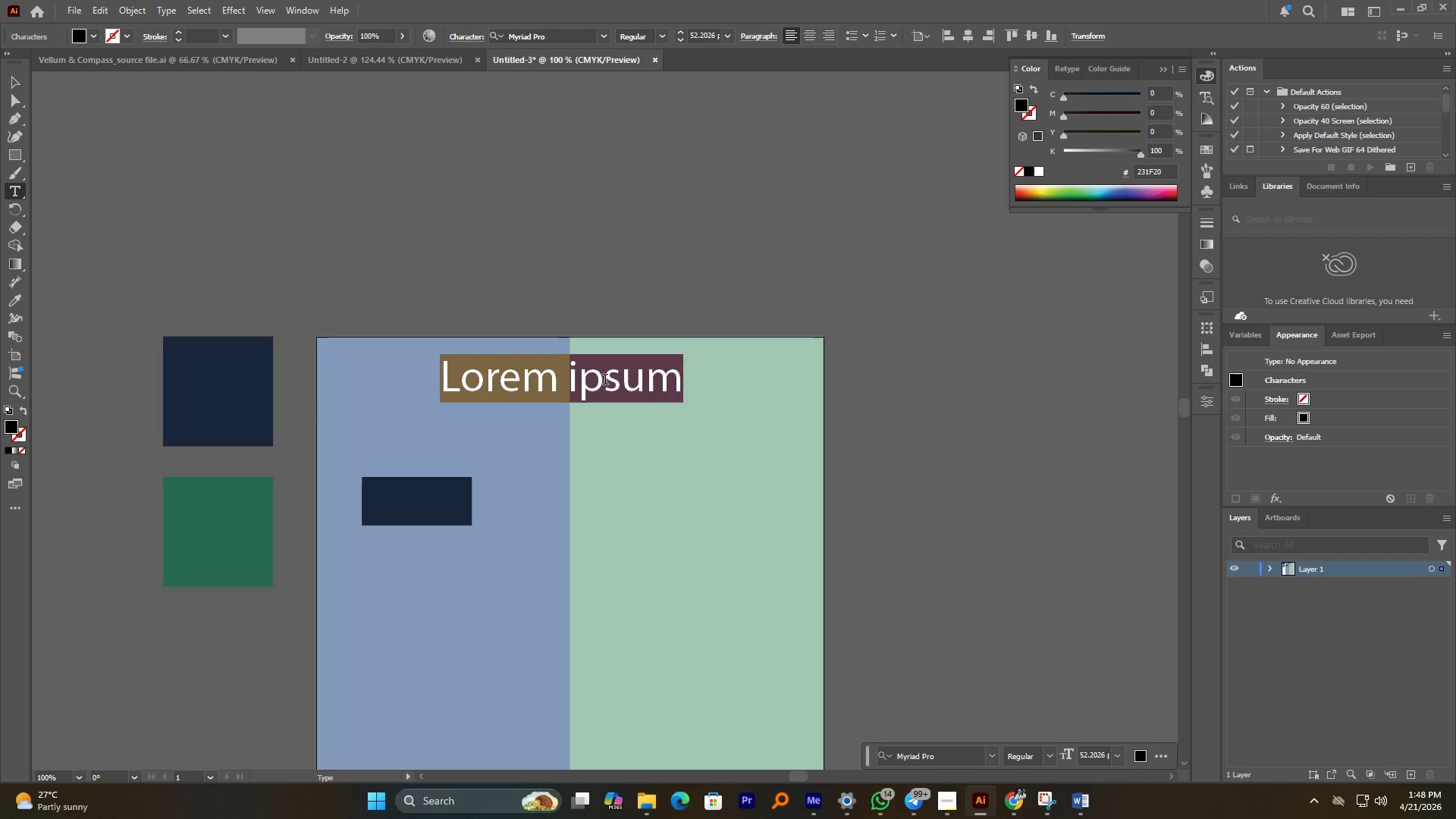 
triple_click([605, 381])
 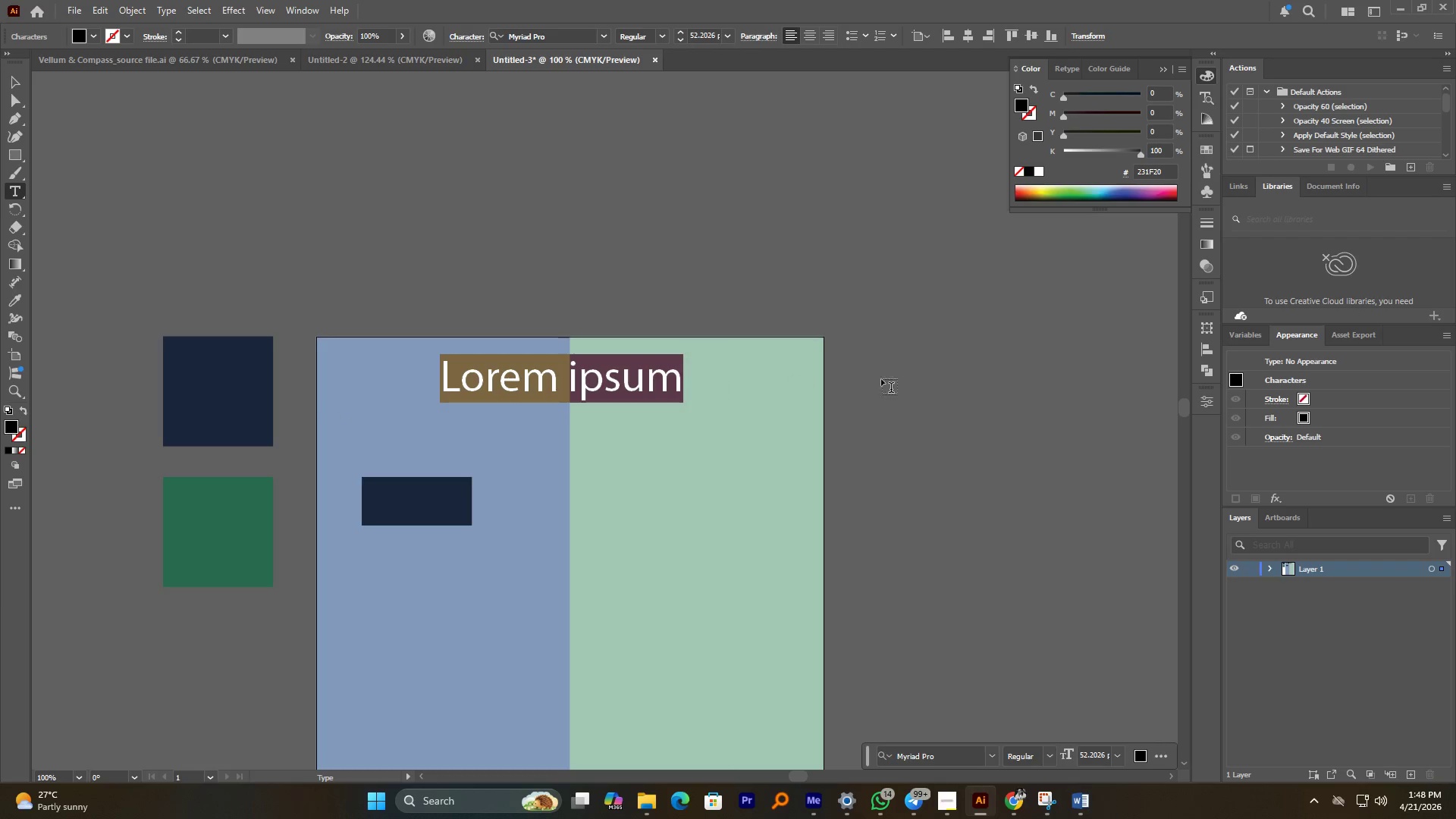 
key(Shift+Unknown)
 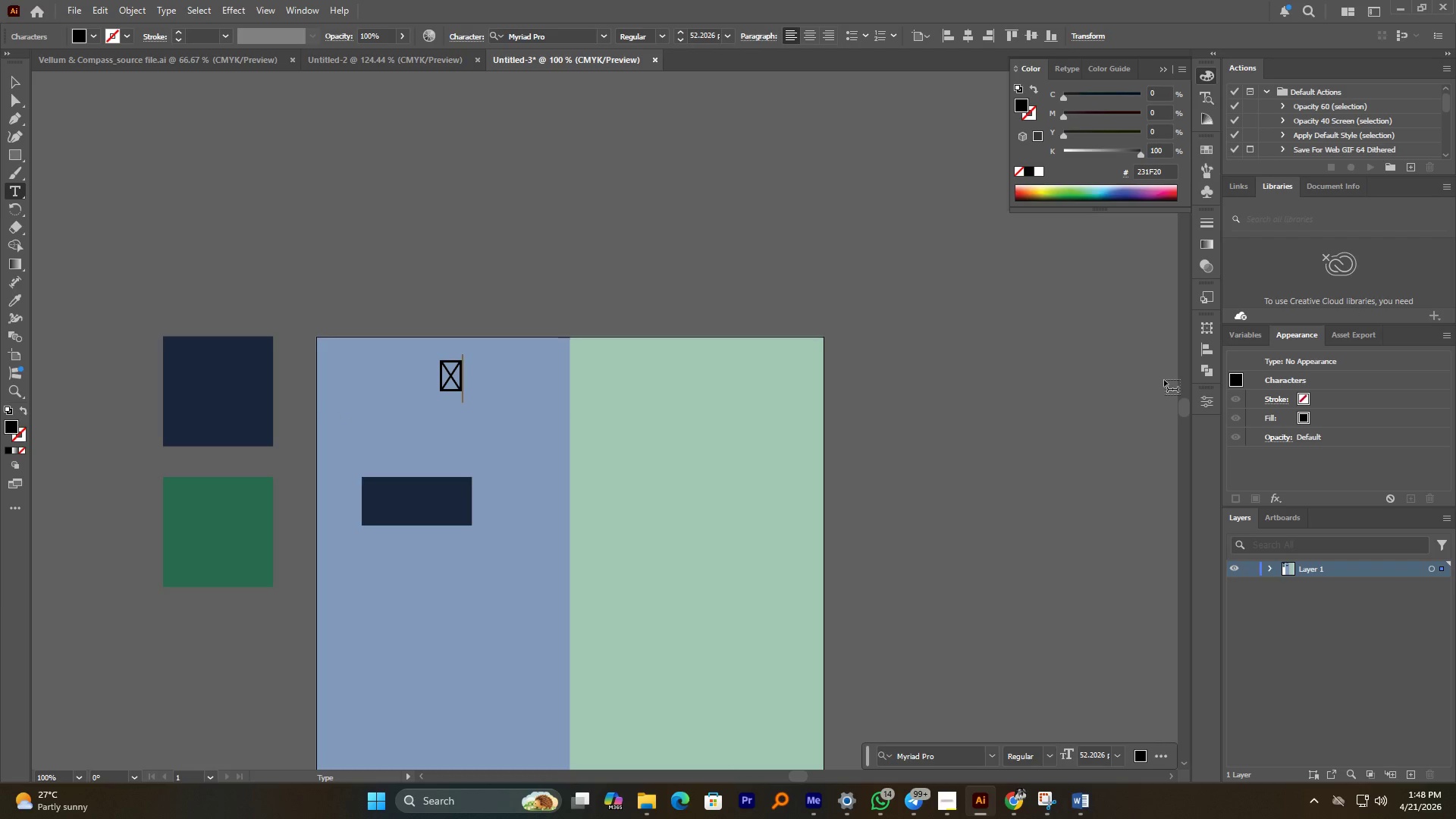 
key(Shift+T)
 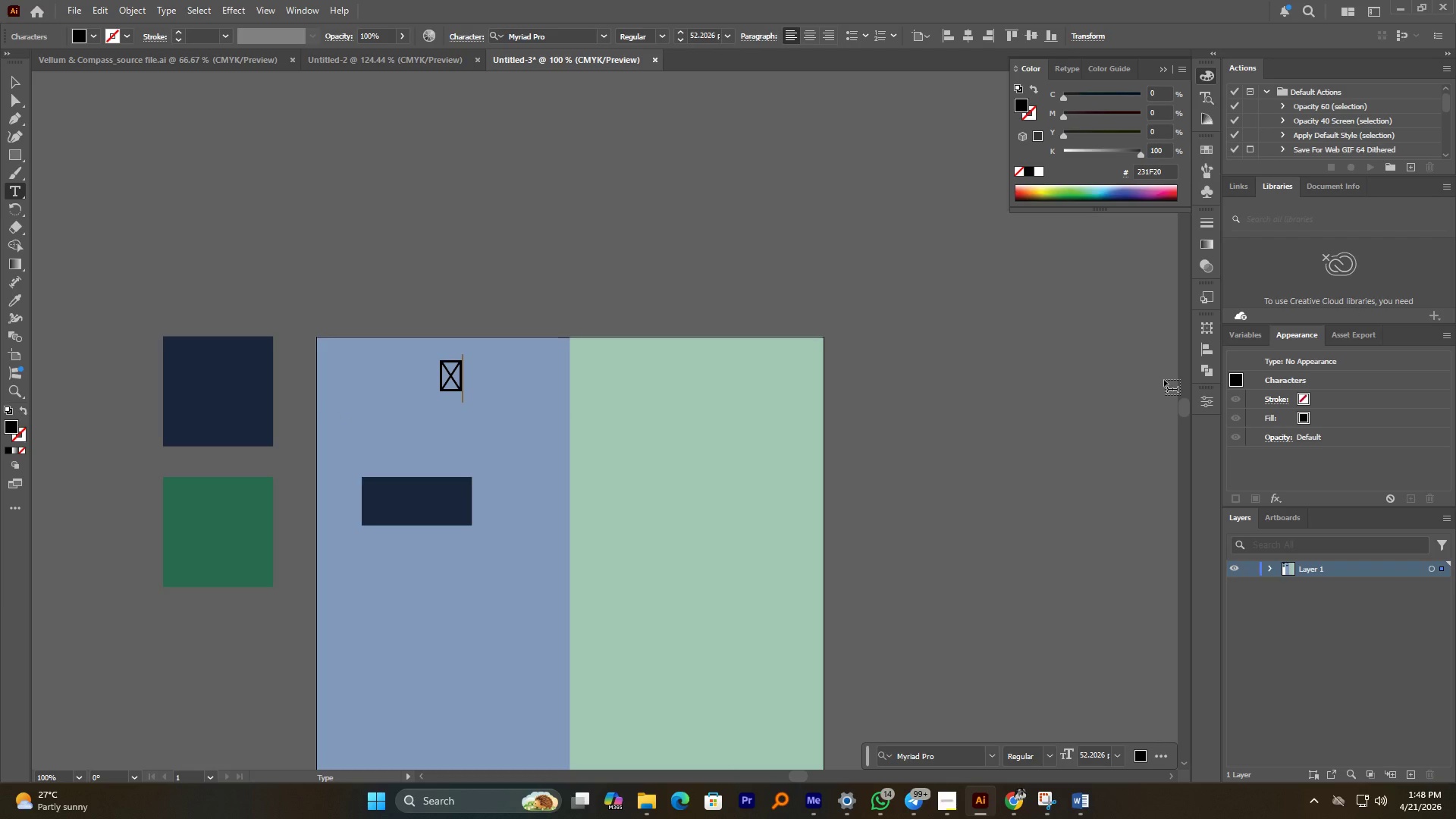 
hold_key(key=Backspace, duration=10.3)
 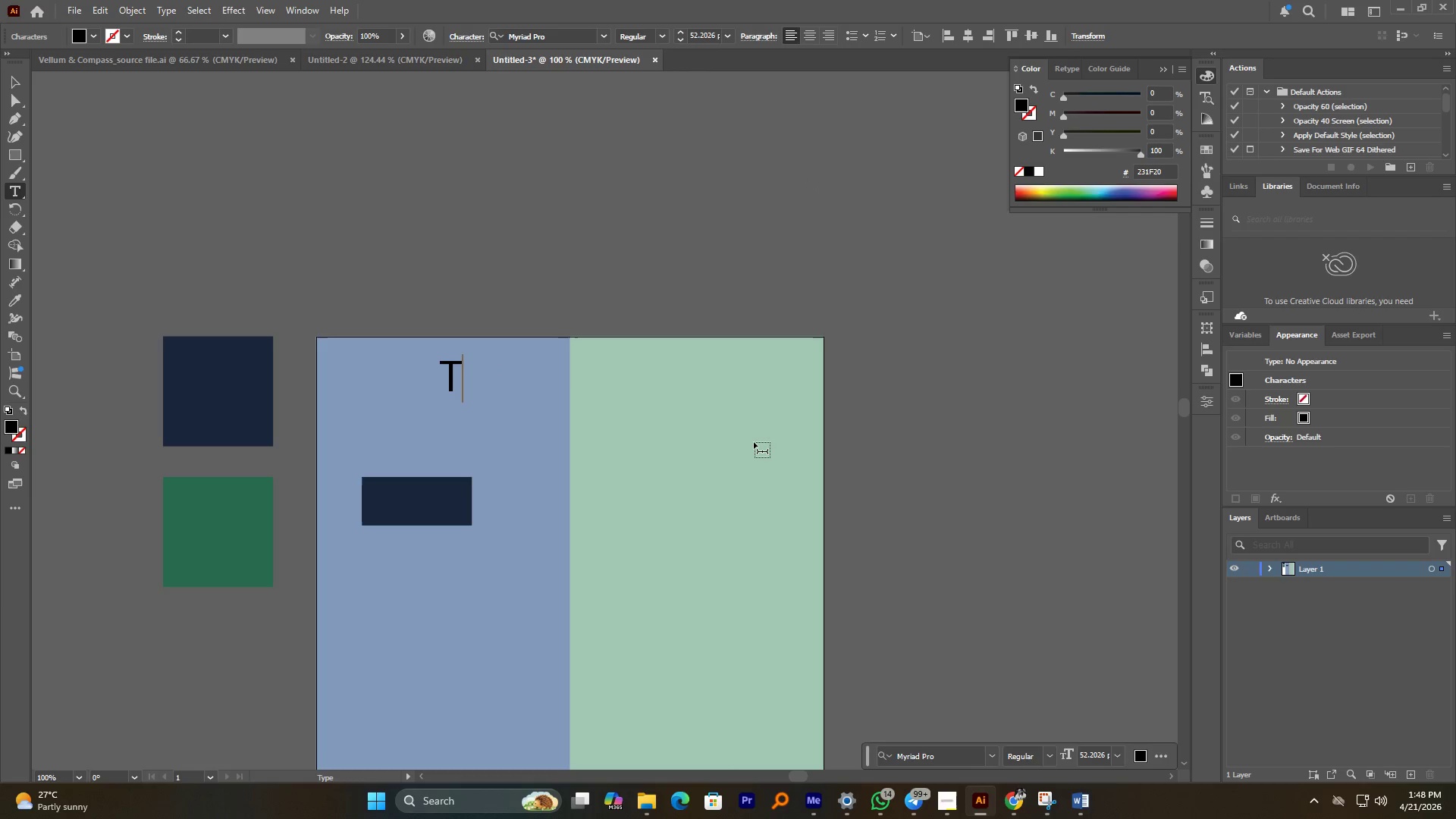 
key(Shift+U)
 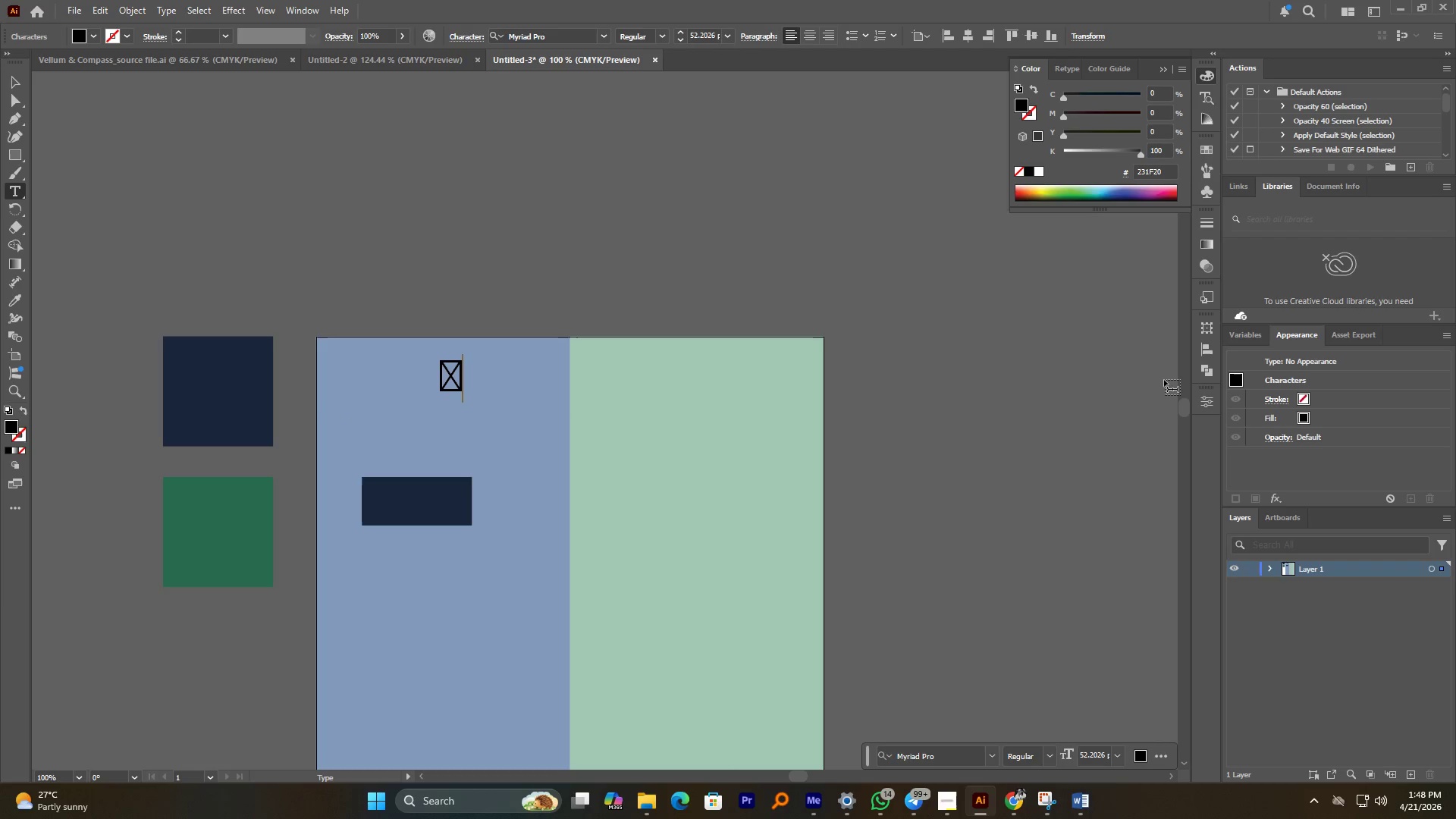 
key(Shift+Unknown)
 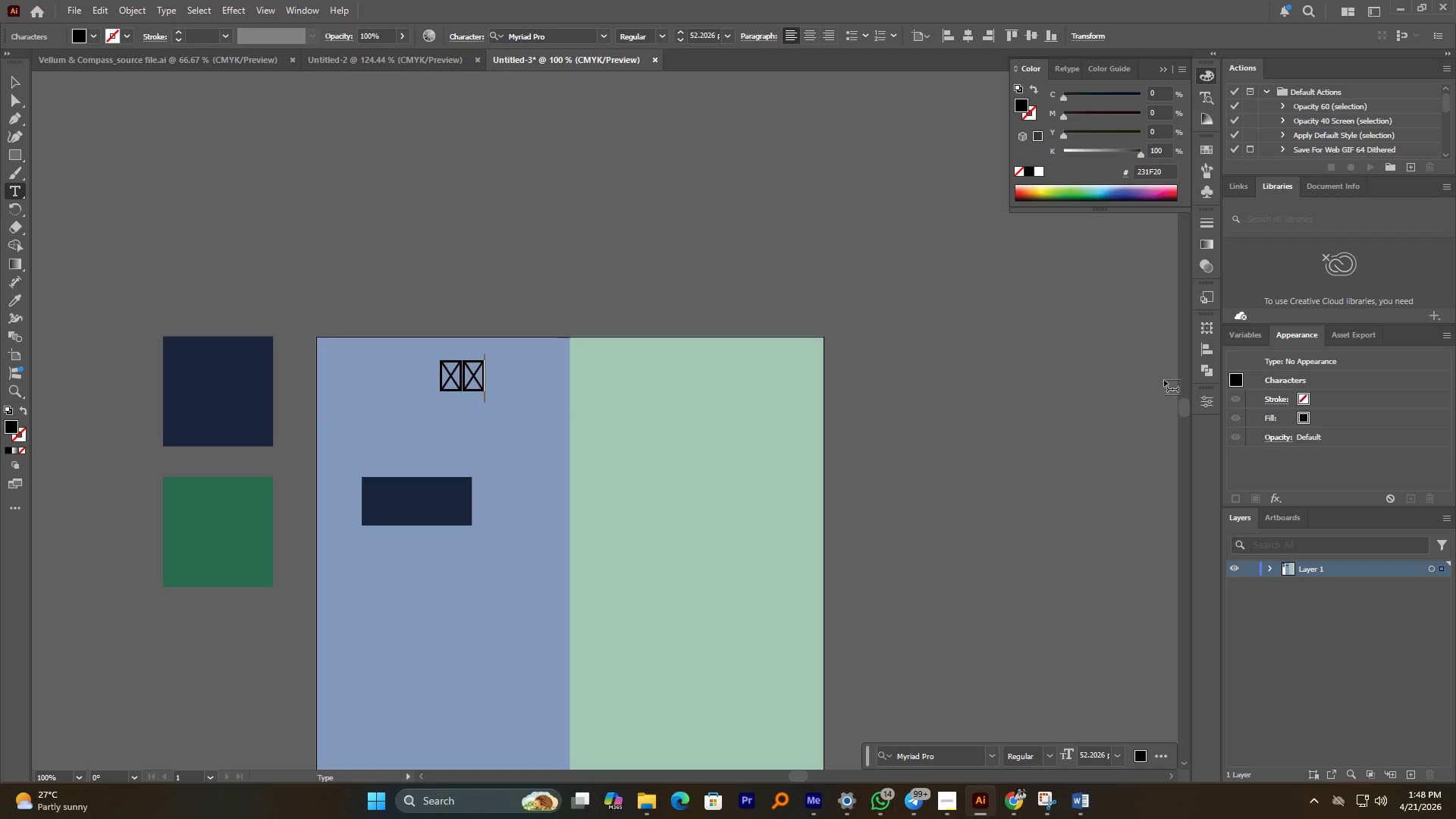 
type(TOR)
 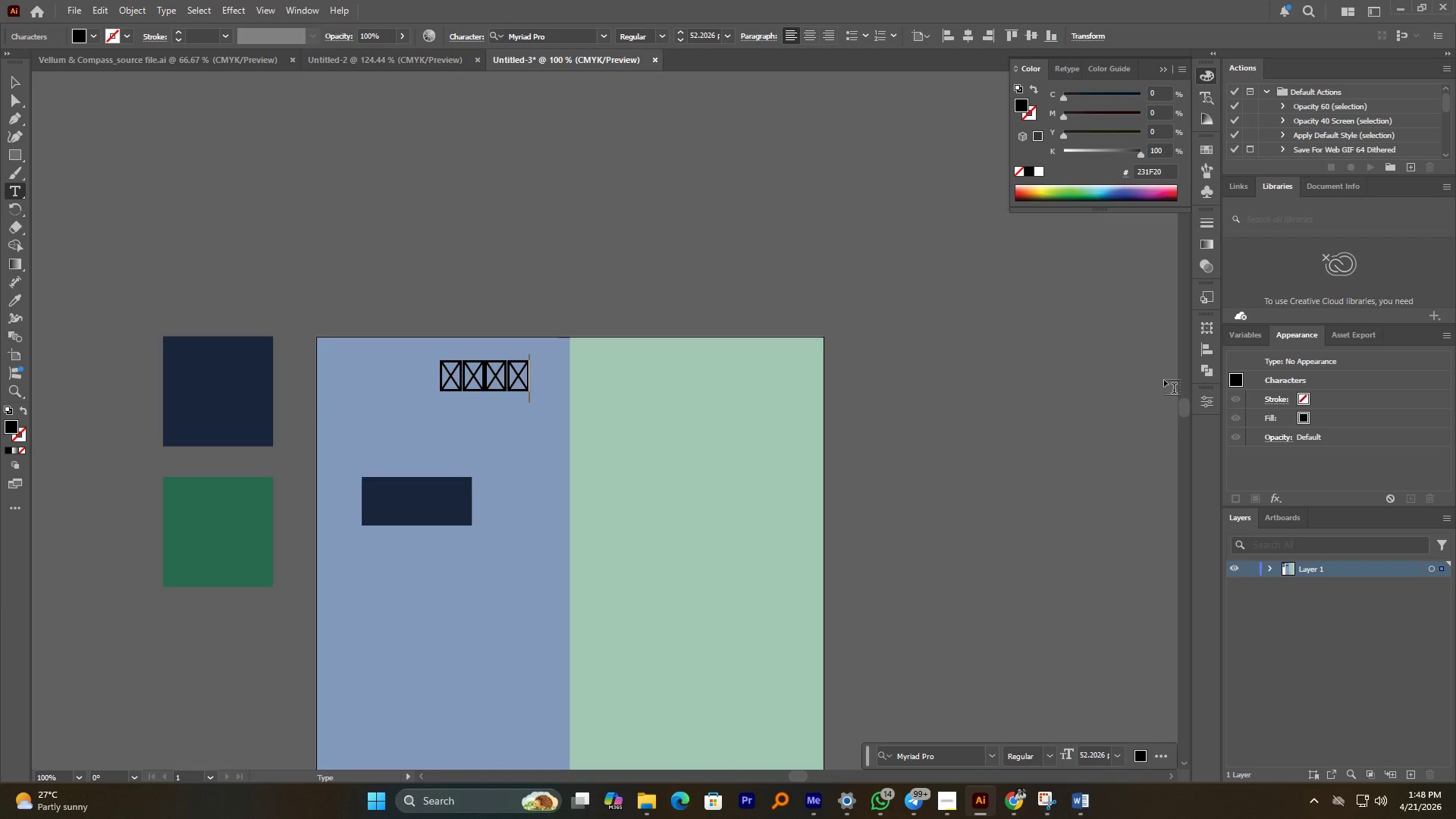 
hold_key(key=Unknown, duration=1.16)
 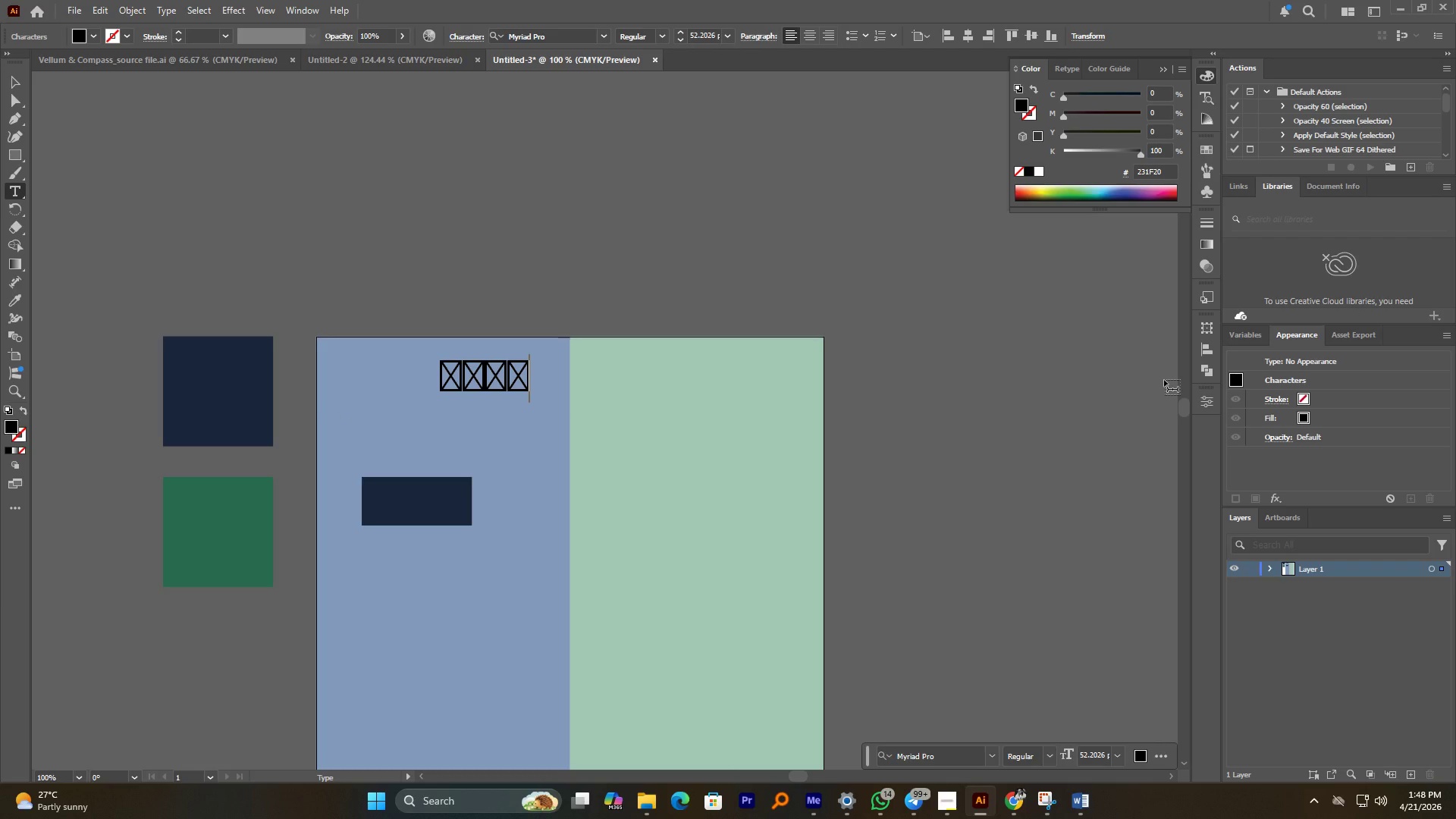 
key(Shift+Unknown)
 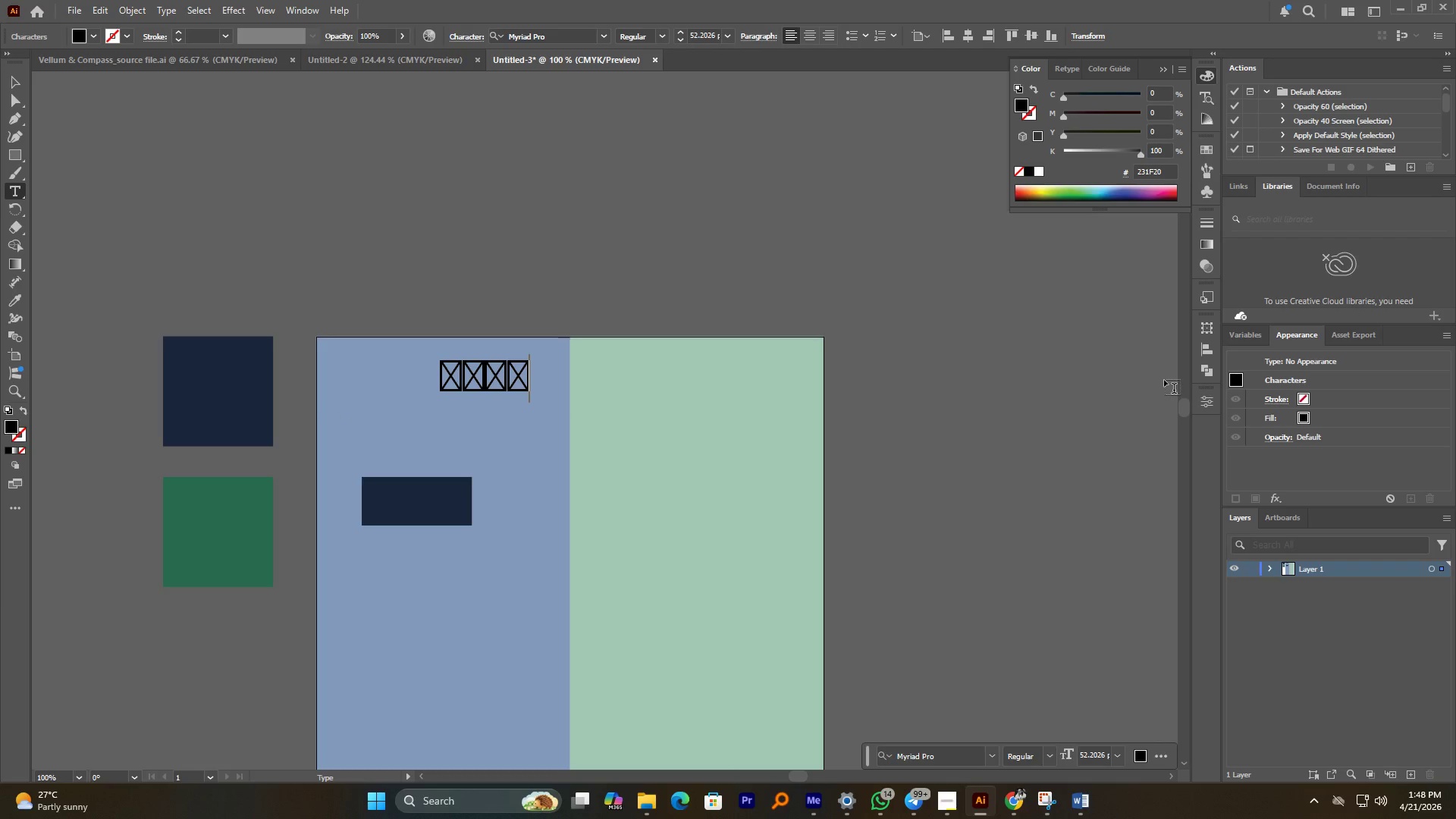 
key(Control+A)
 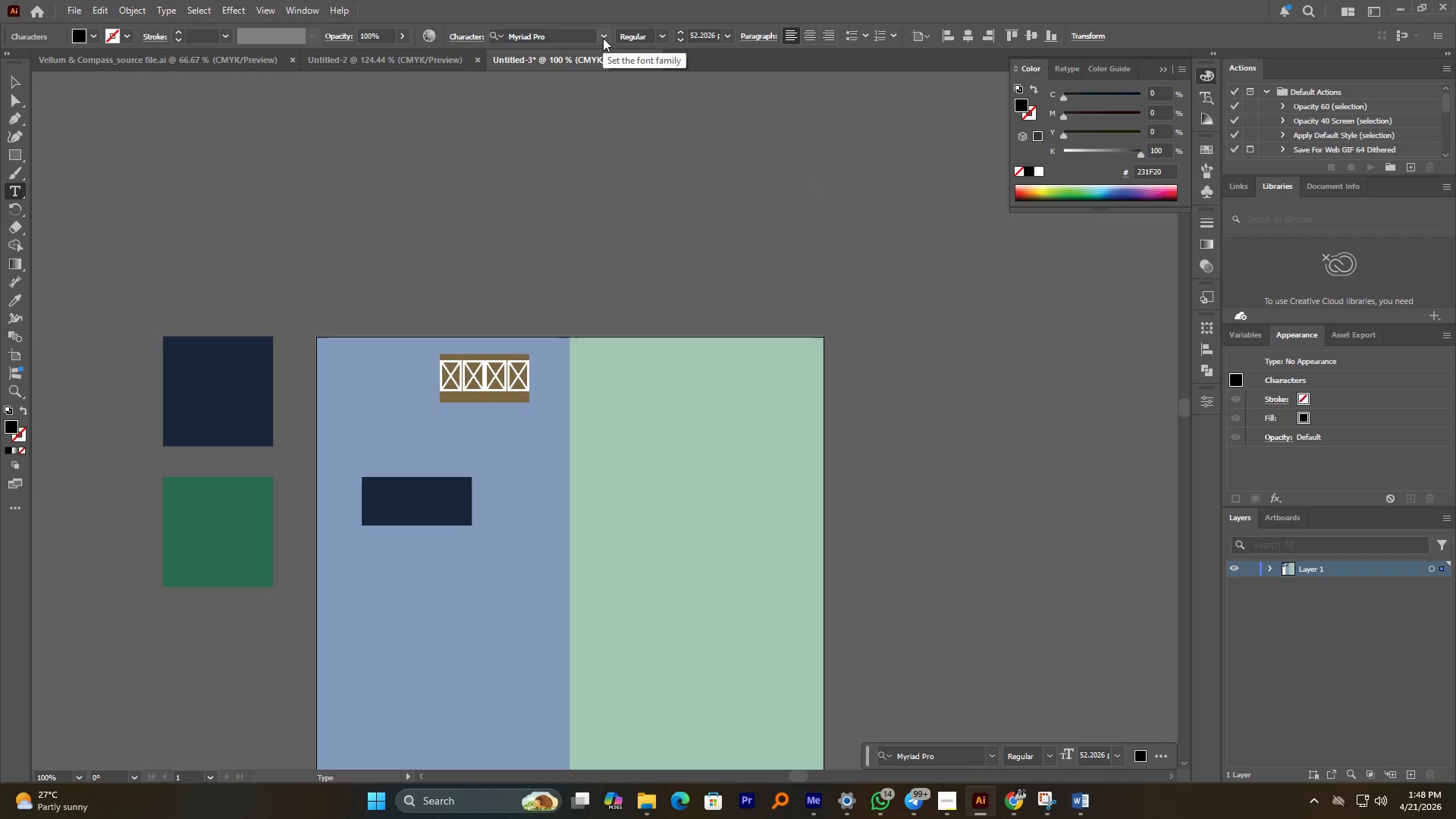 
key(Control+ControlLeft)
 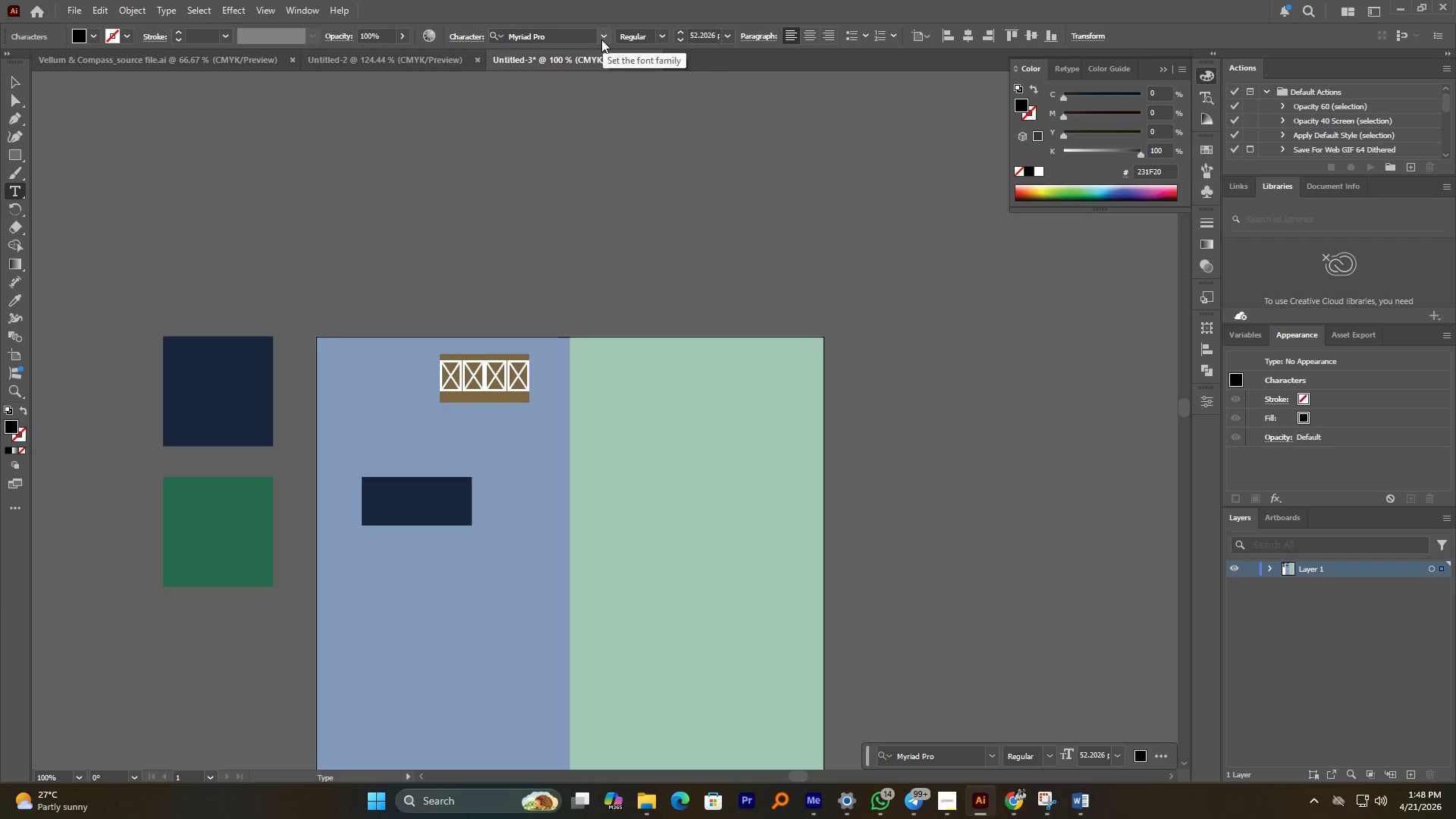 
key(Control+Shift+ShiftLeft)
 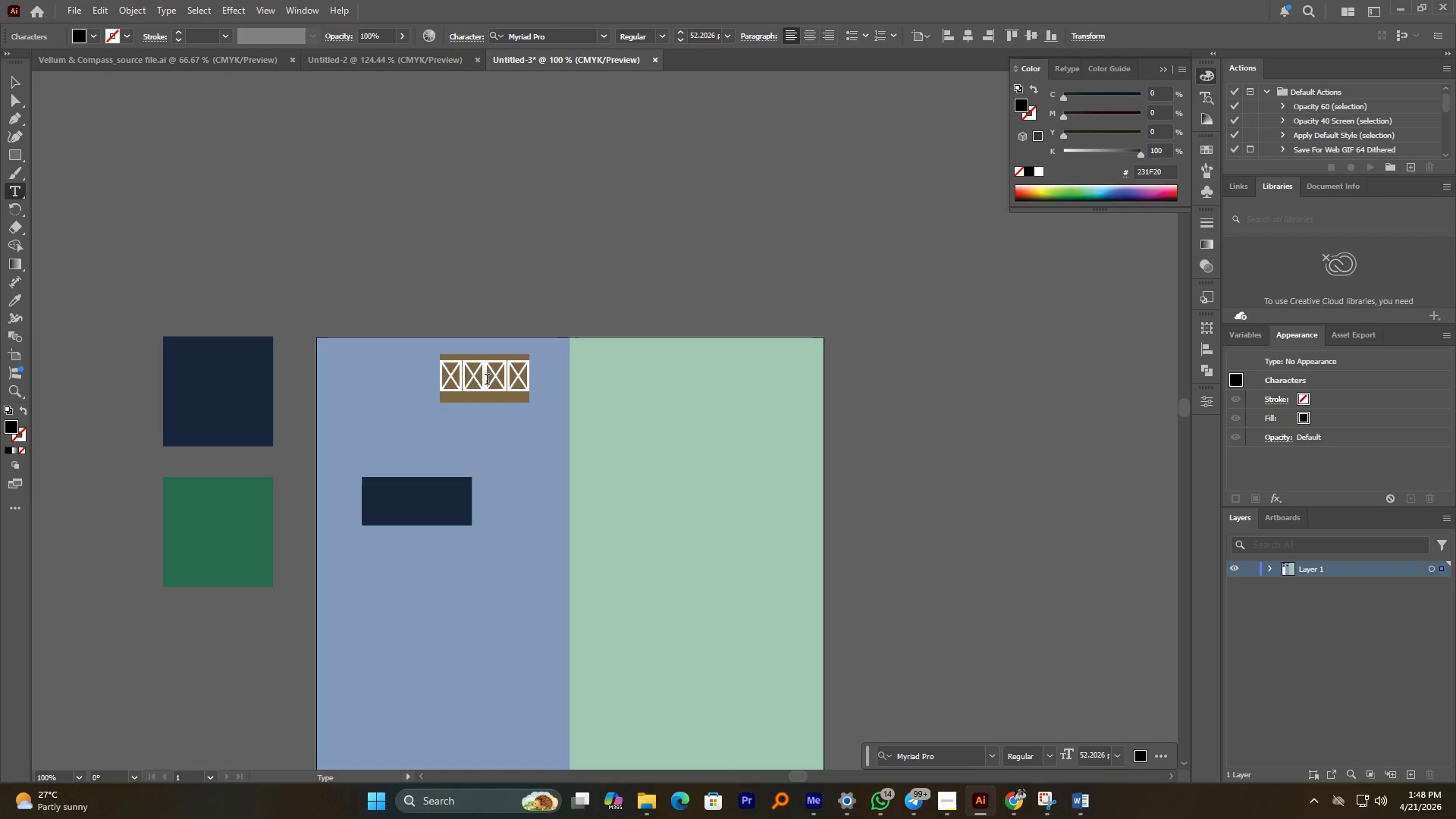 
left_click([487, 380])
 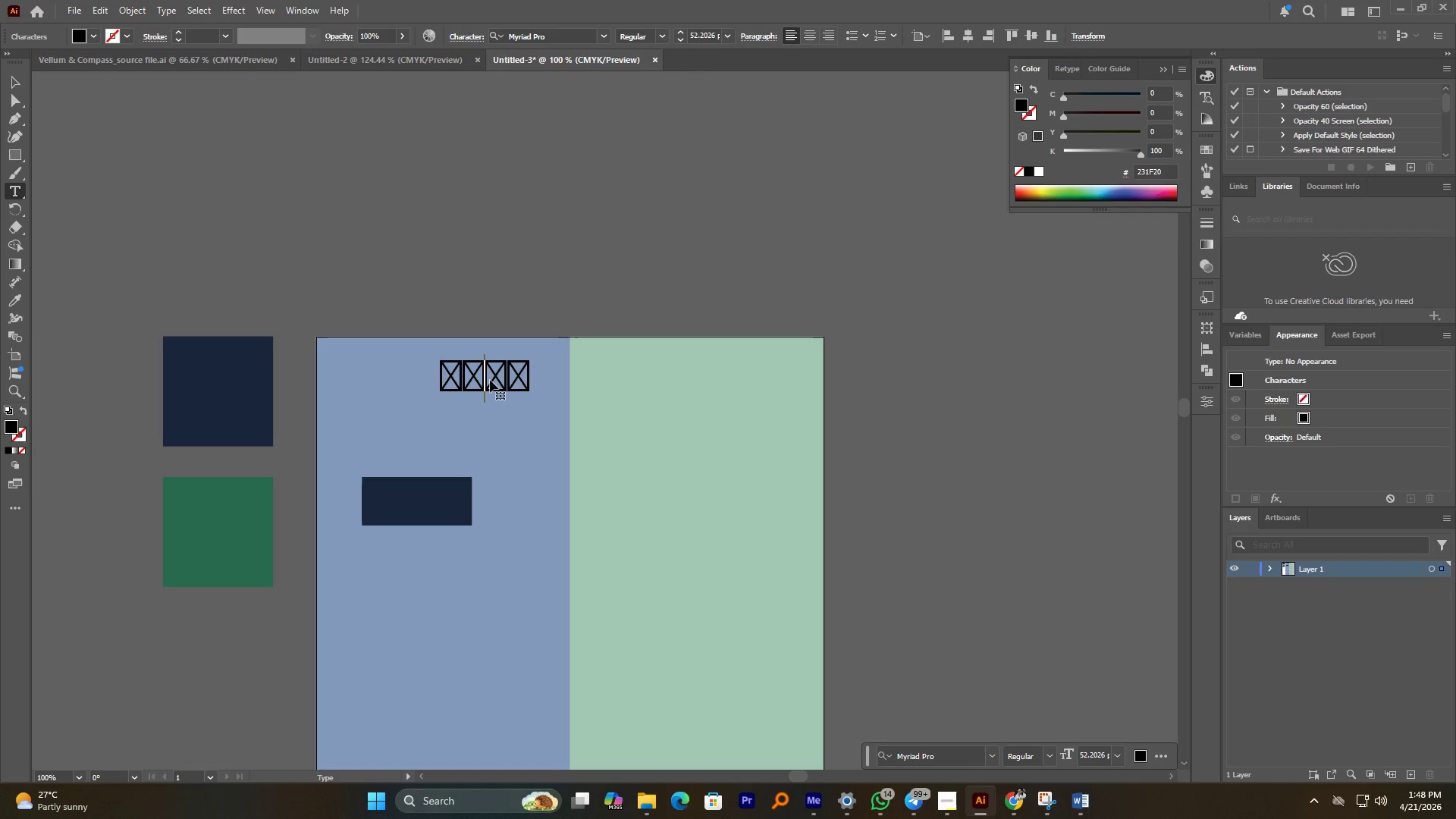 
key(Control+A)
 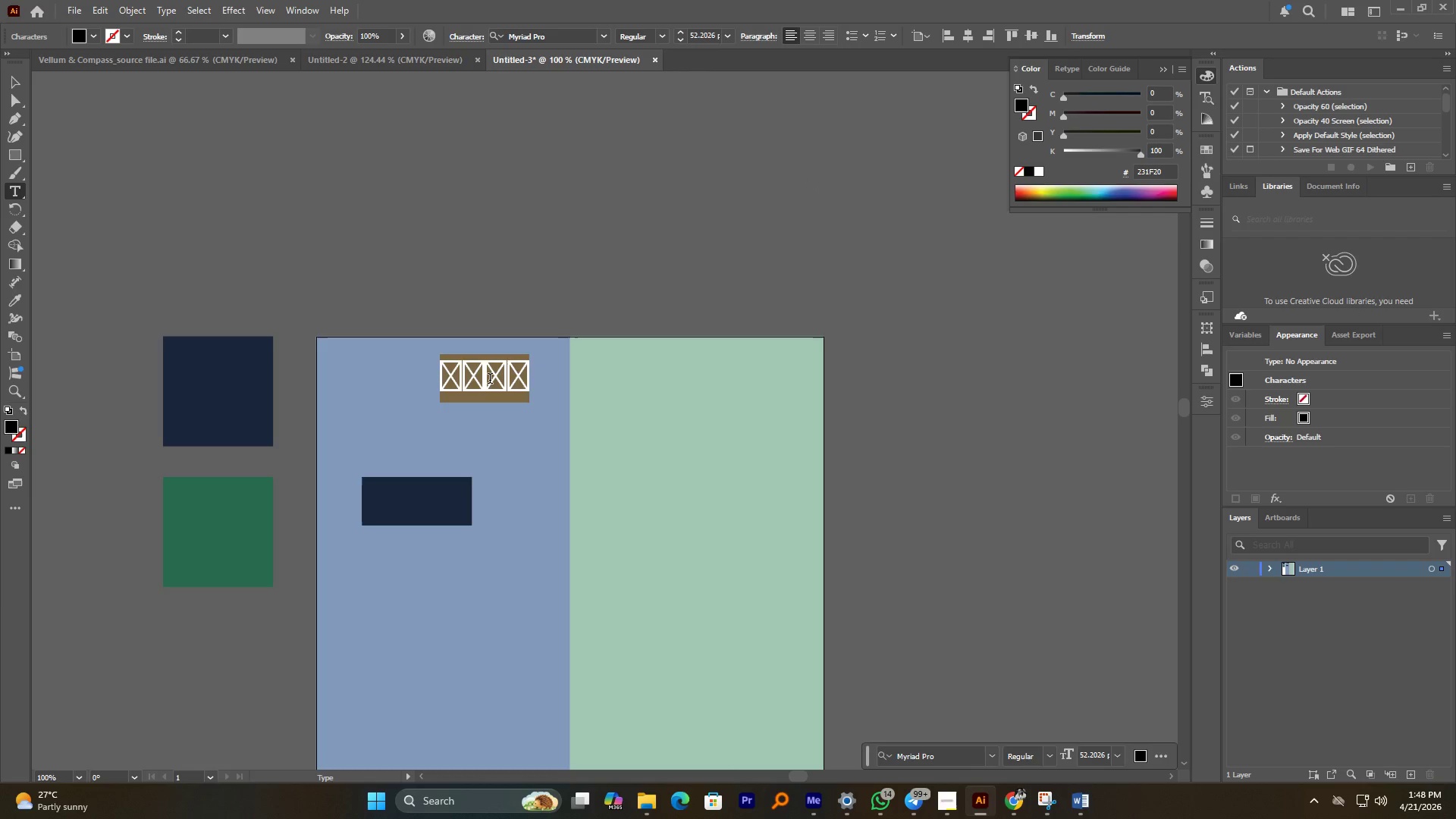 
key(R)
 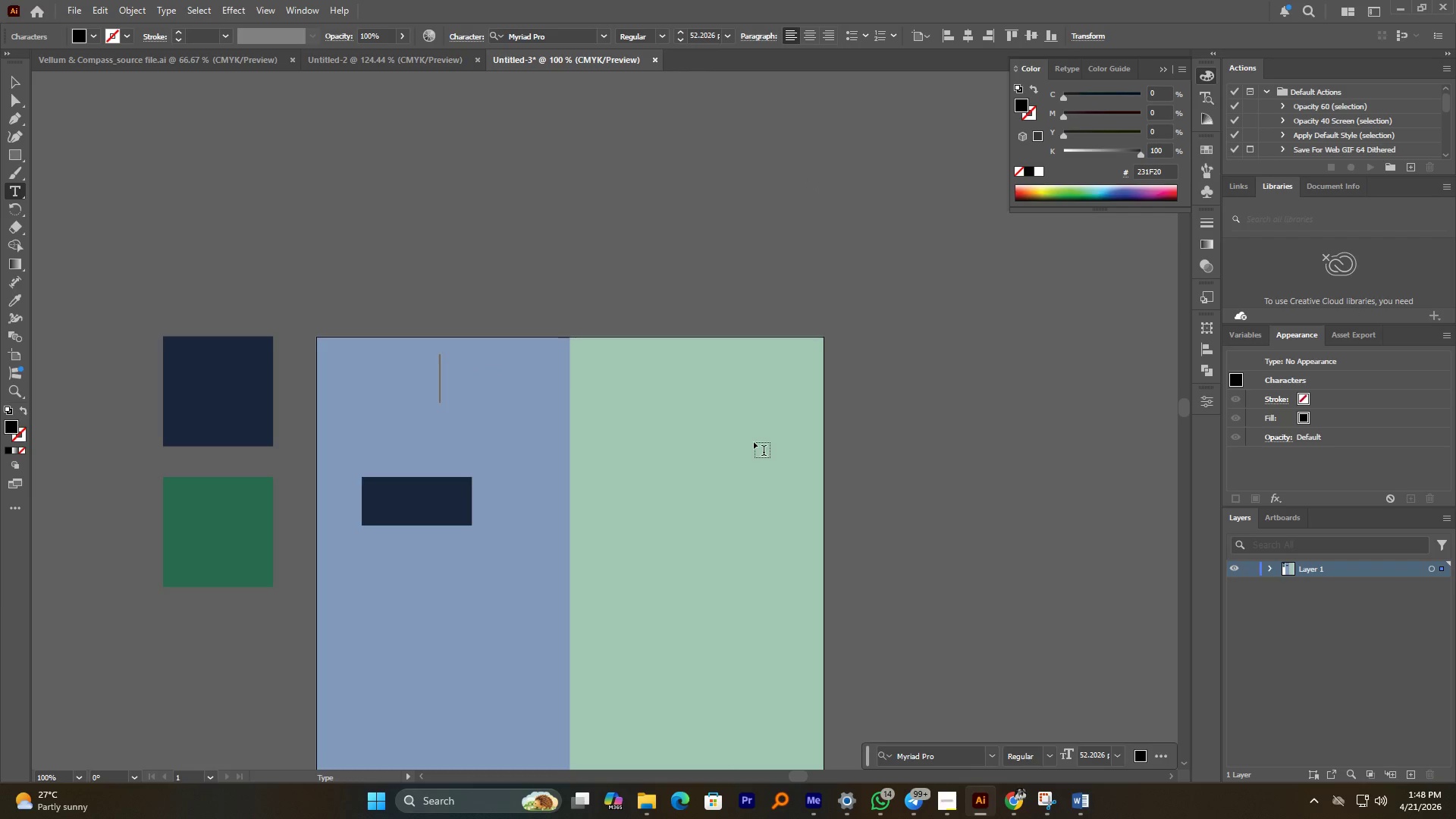 
type(TUTOR METHODOLOGY:)
 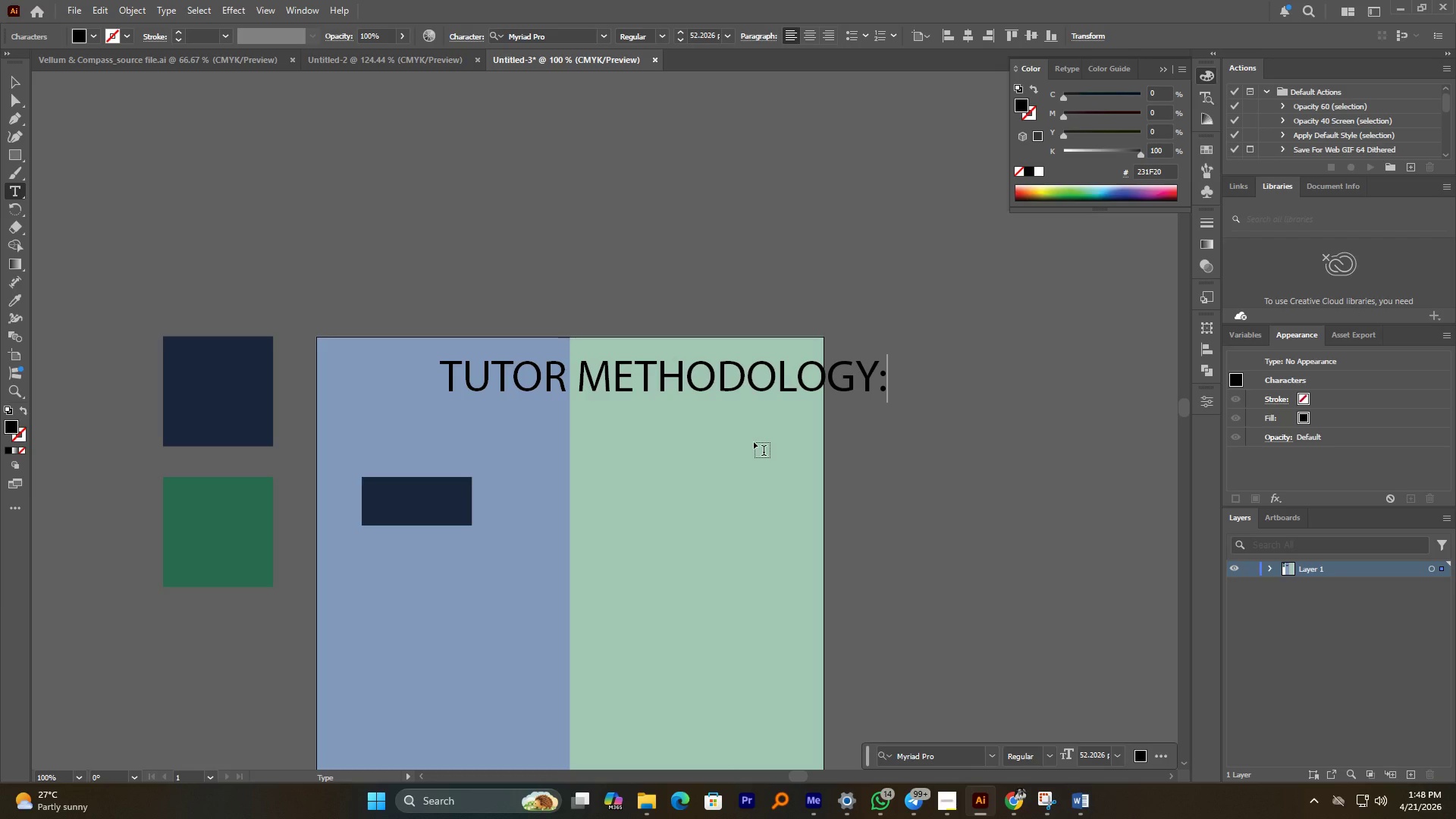 
wait(5.02)
 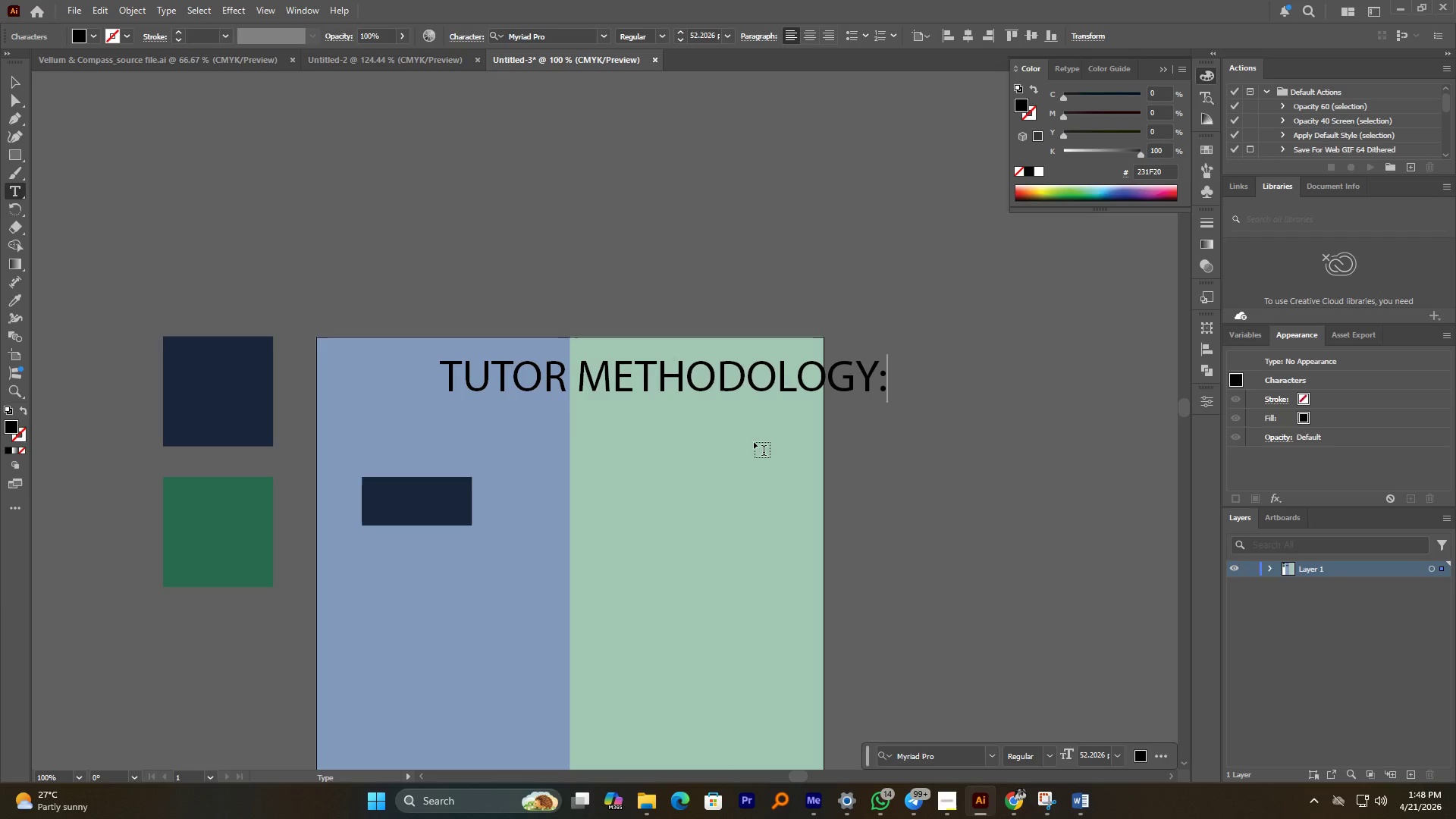 
left_click_drag(start_coordinate=[569, 378], to_coordinate=[484, 384])
 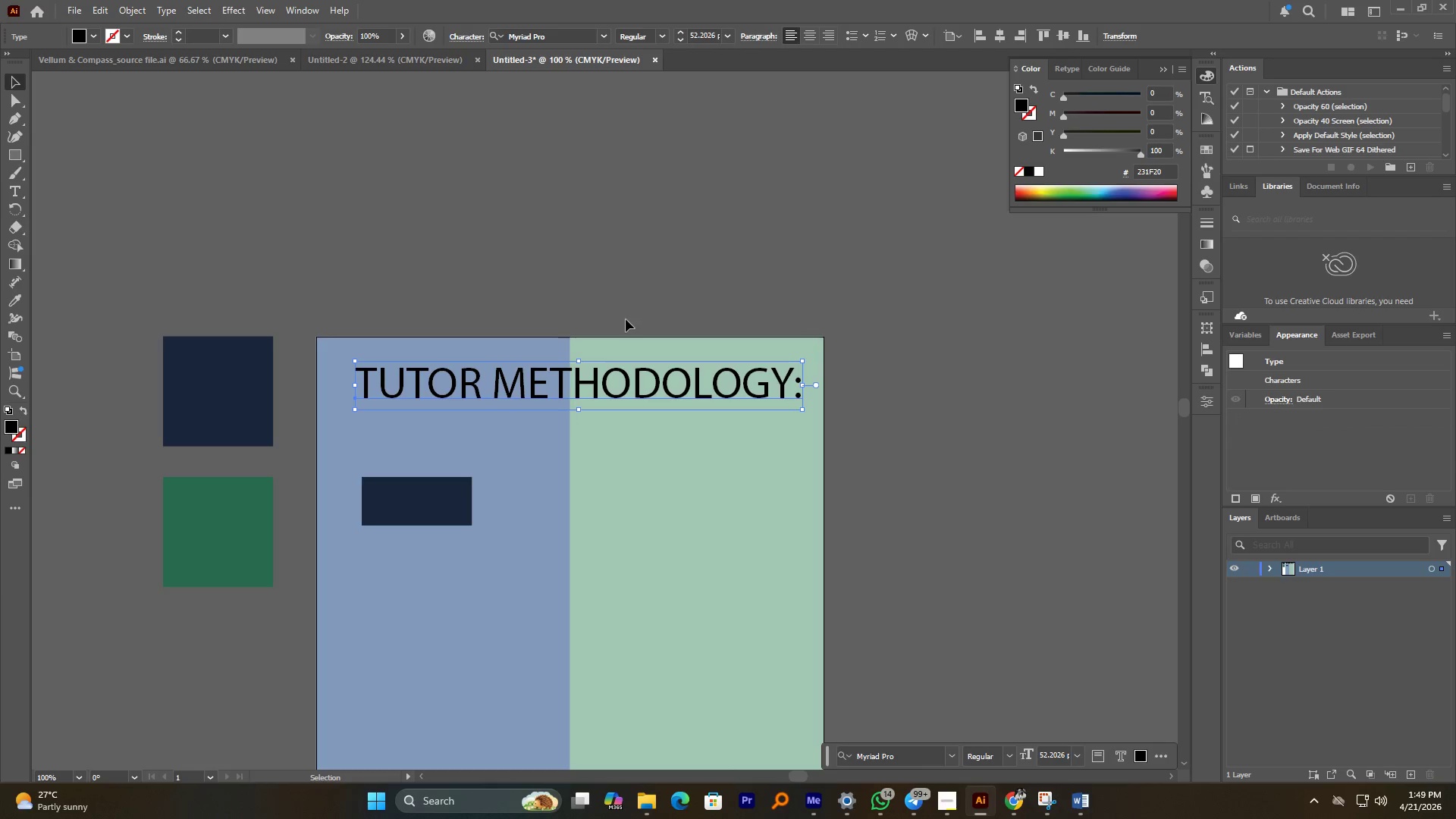 
hold_key(key=AltLeft, duration=2.89)
hold_key(key=ShiftLeft, duration=2.75)
left_click_drag(start_coordinate=[577, 358], to_coordinate=[576, 366])
 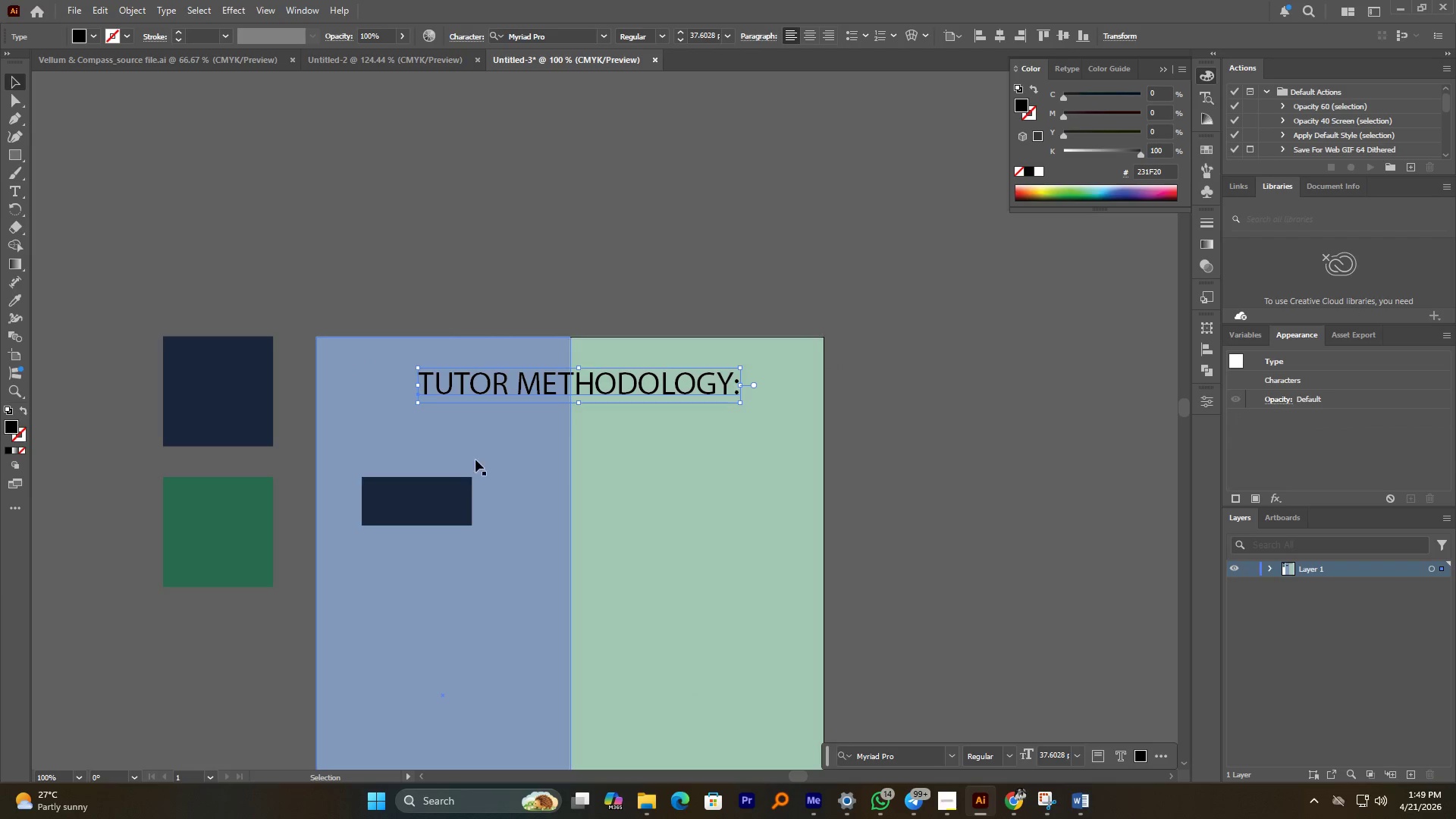 
left_click_drag(start_coordinate=[432, 509], to_coordinate=[435, 664])
 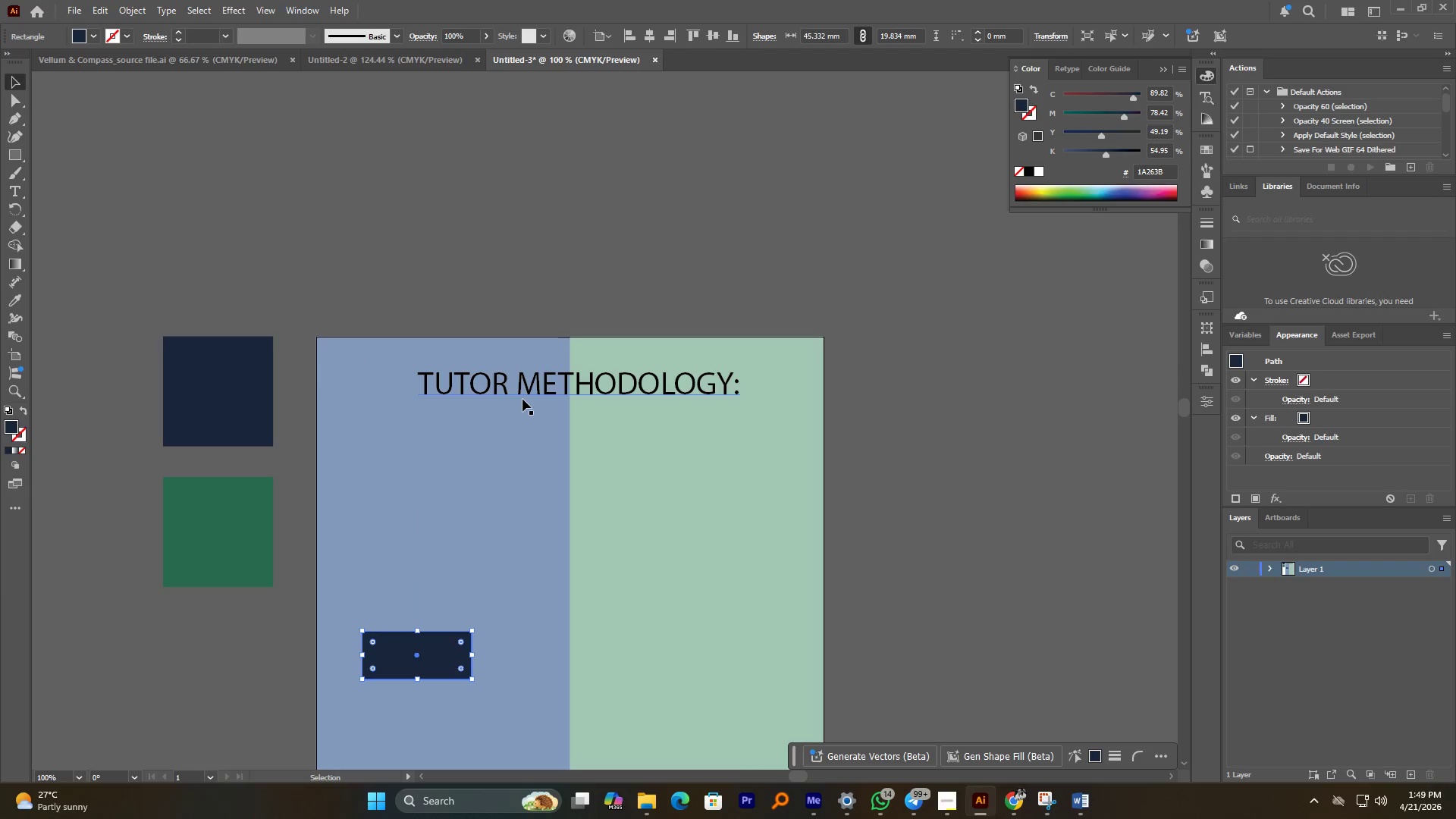 
hold_key(key=ShiftLeft, duration=0.59)
 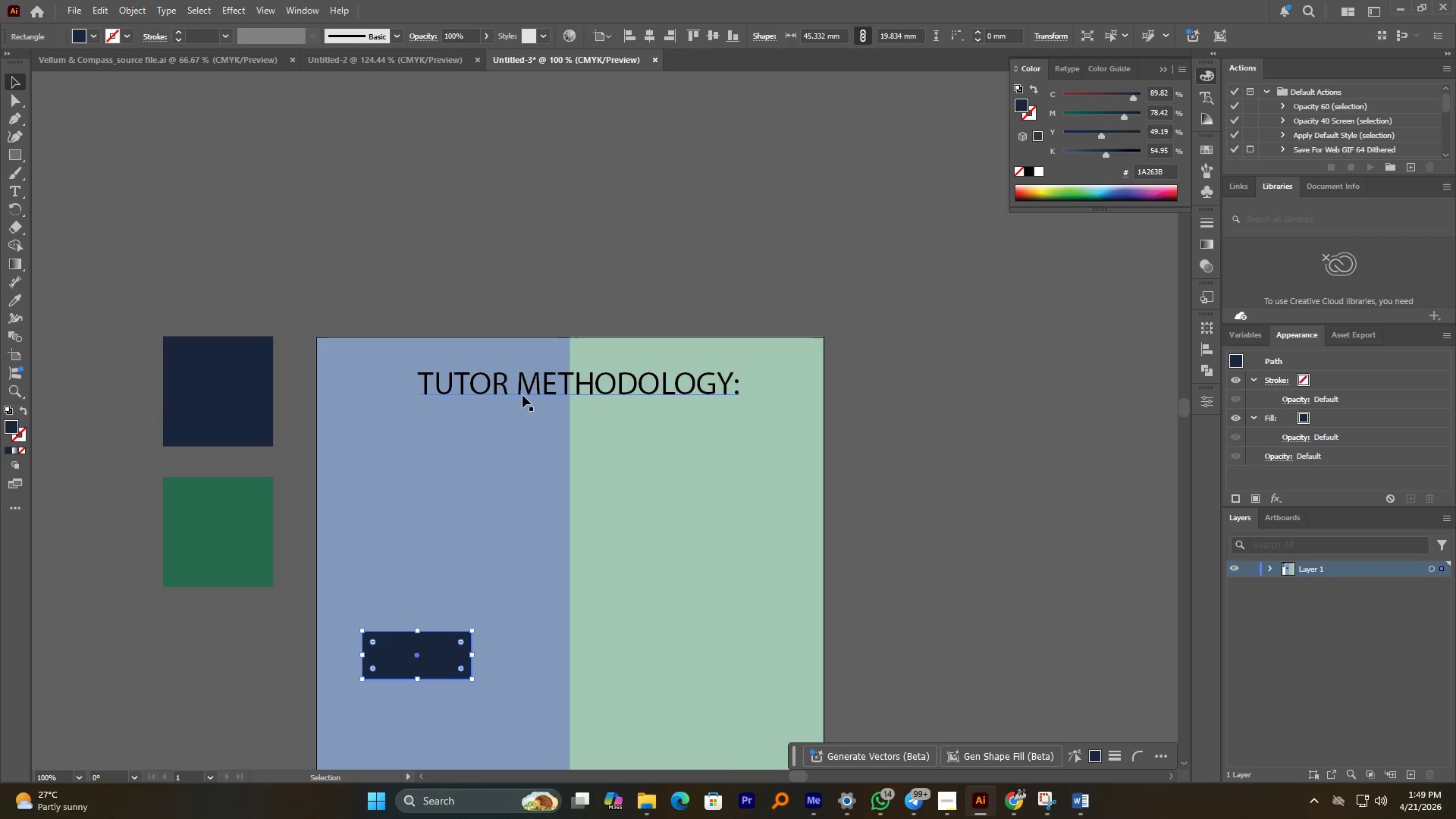 
hold_key(key=AltLeft, duration=0.84)
left_click_drag(start_coordinate=[522, 388], to_coordinate=[522, 428])
 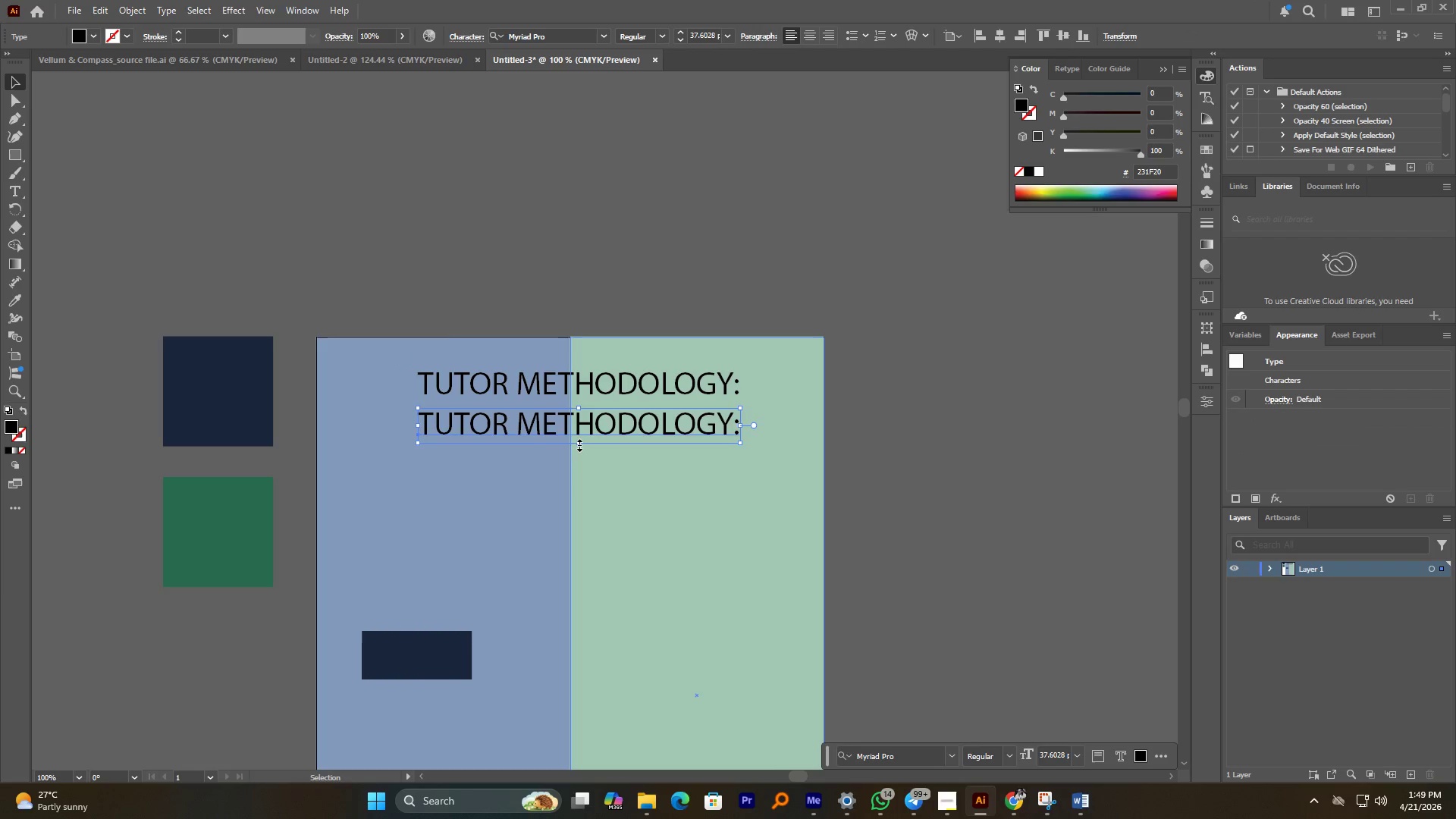 
hold_key(key=ShiftLeft, duration=0.69)
 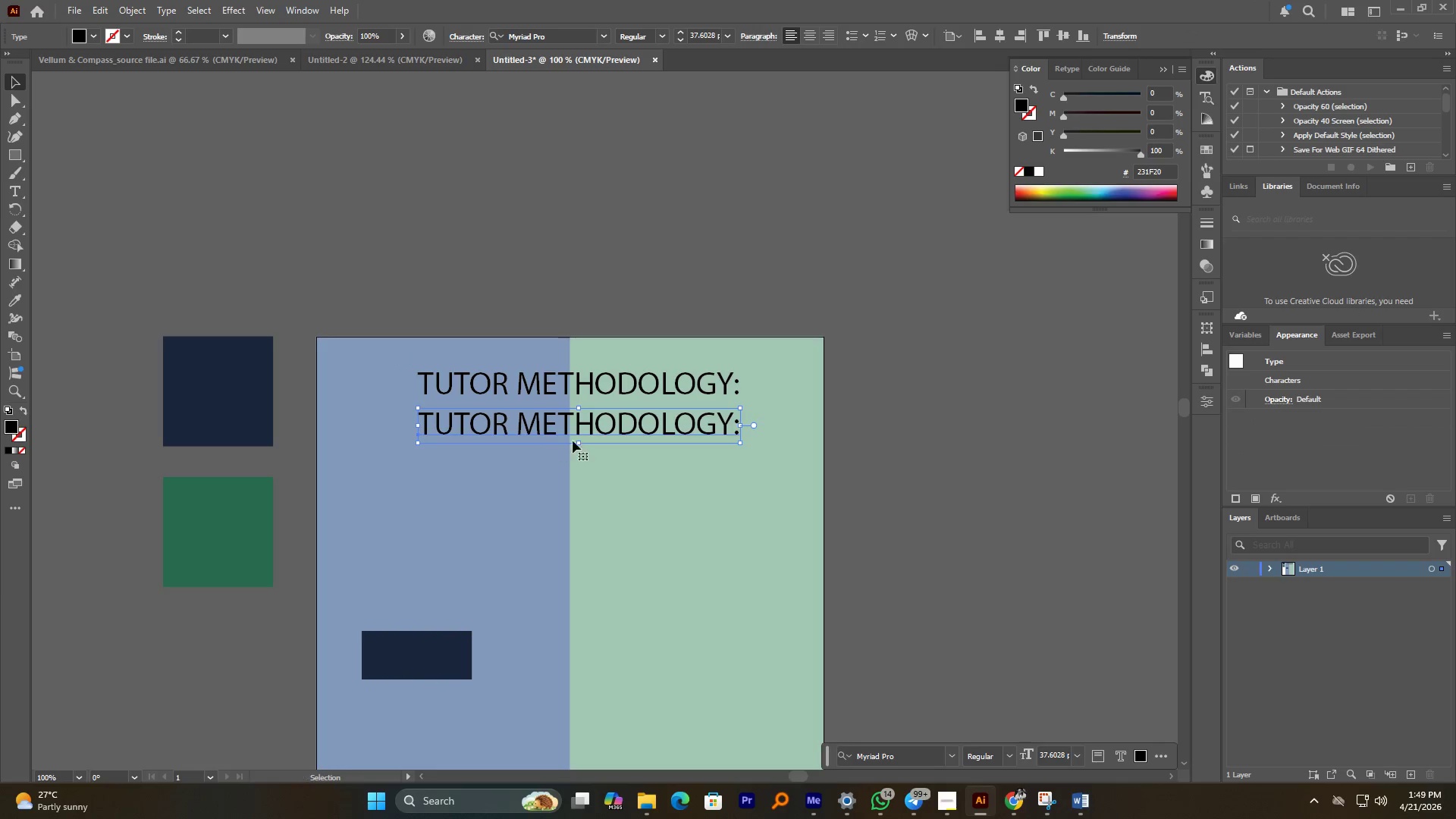 
hold_key(key=AltLeft, duration=1.97)
hold_key(key=ShiftLeft, duration=1.92)
left_click_drag(start_coordinate=[579, 444], to_coordinate=[578, 452])
 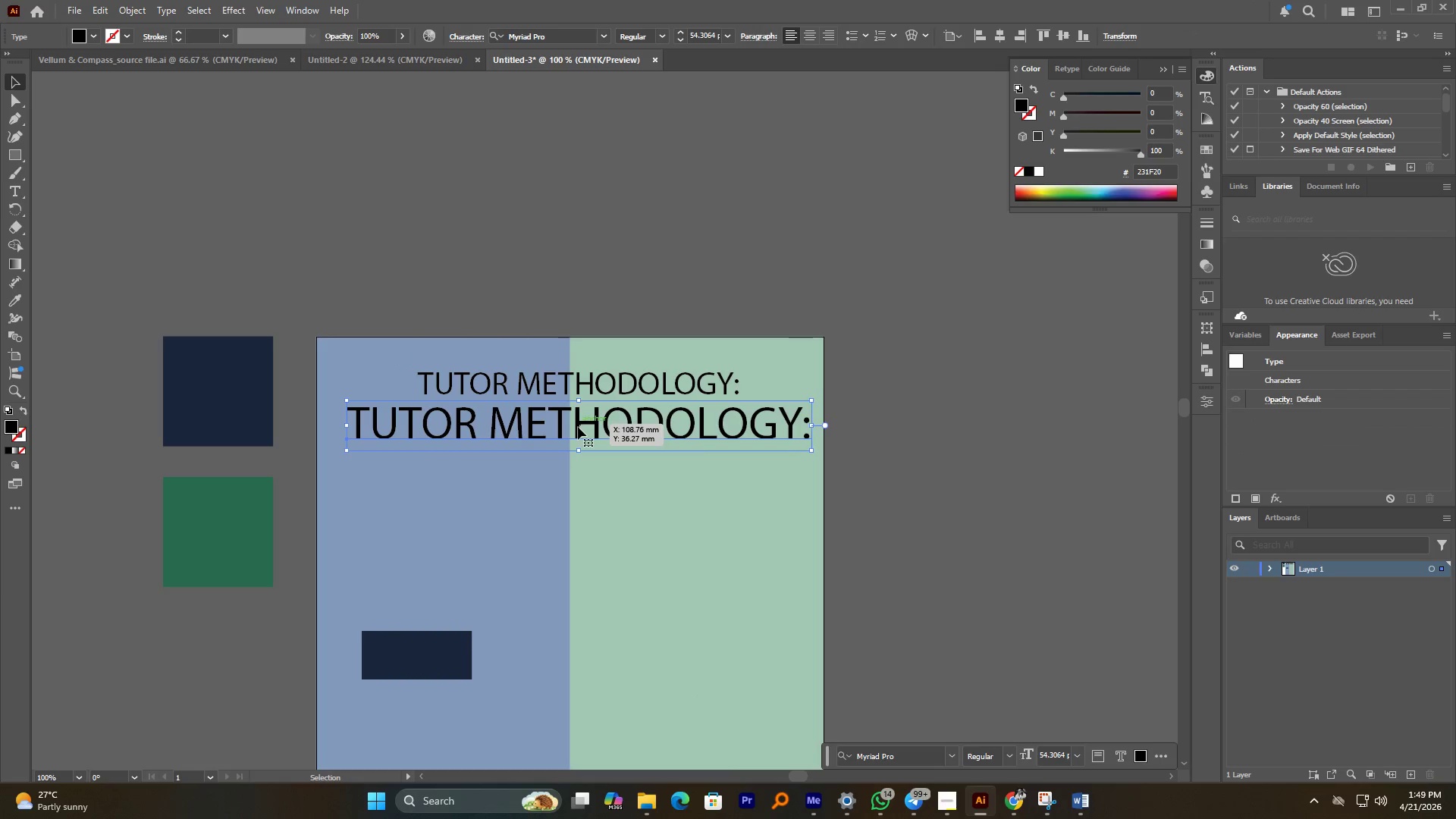 
left_click_drag(start_coordinate=[578, 428], to_coordinate=[577, 441])
 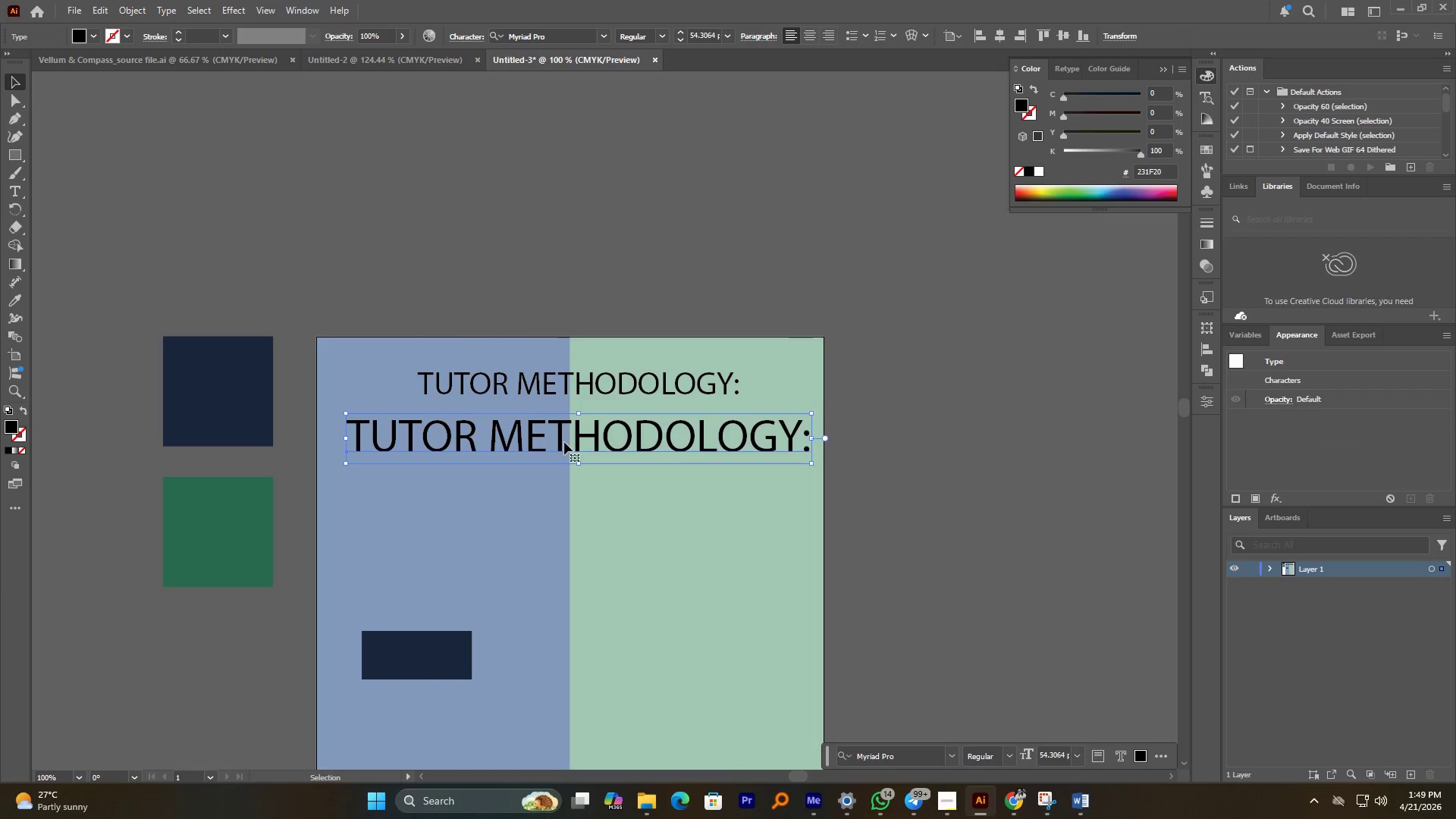 
double_click([564, 442])
 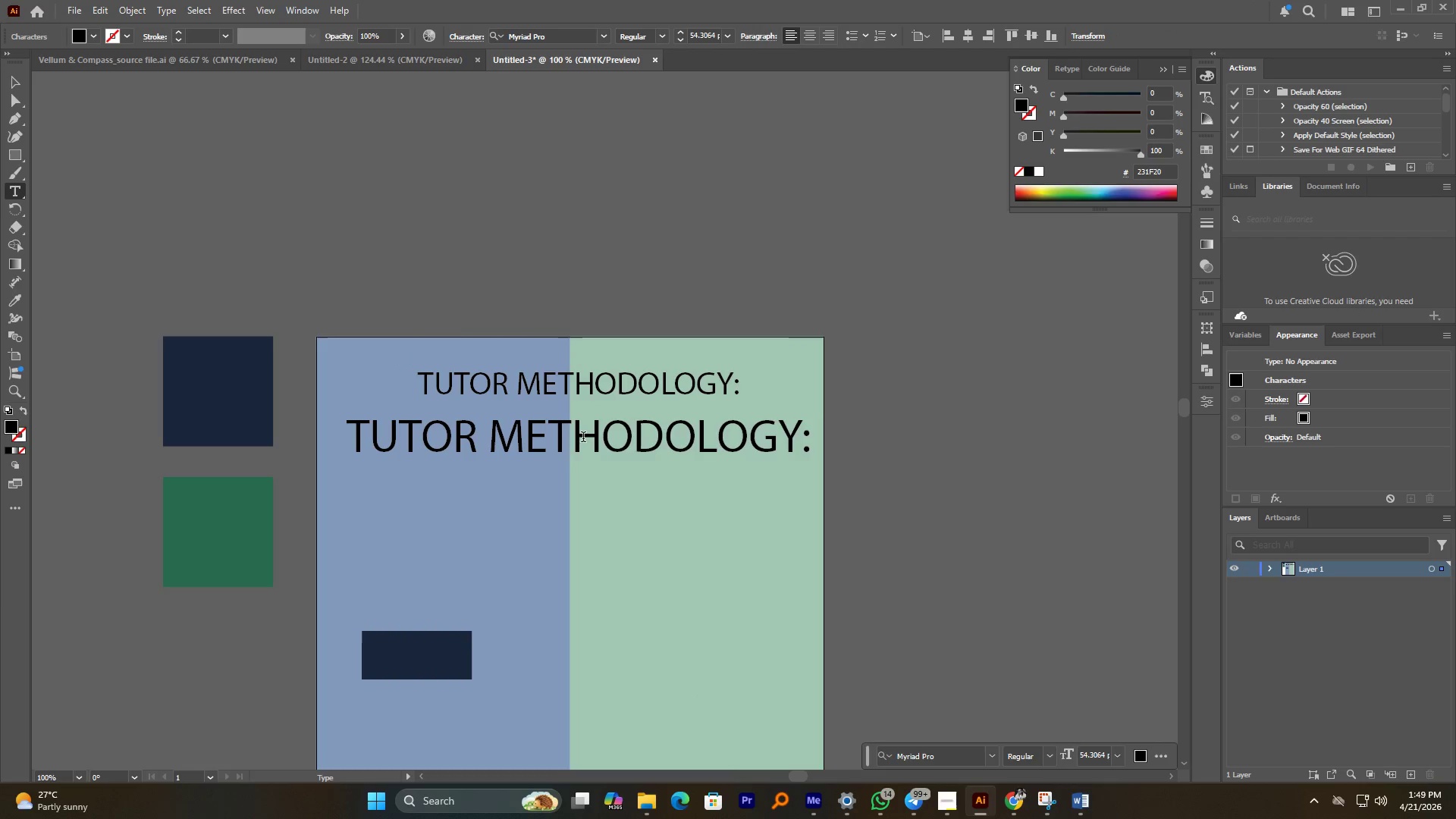 
key(Control+A)
 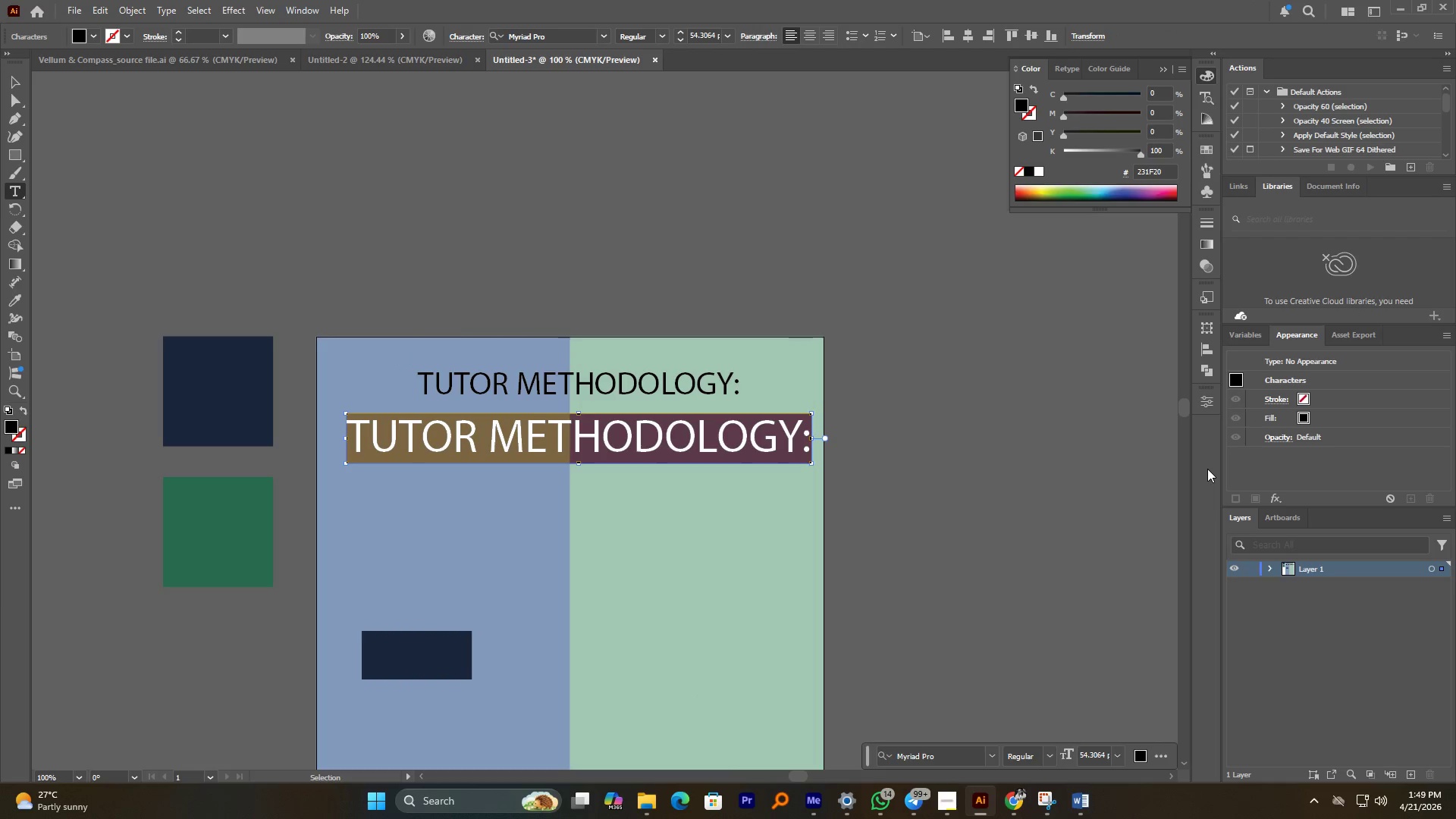 
key(Control+Shift+I)
 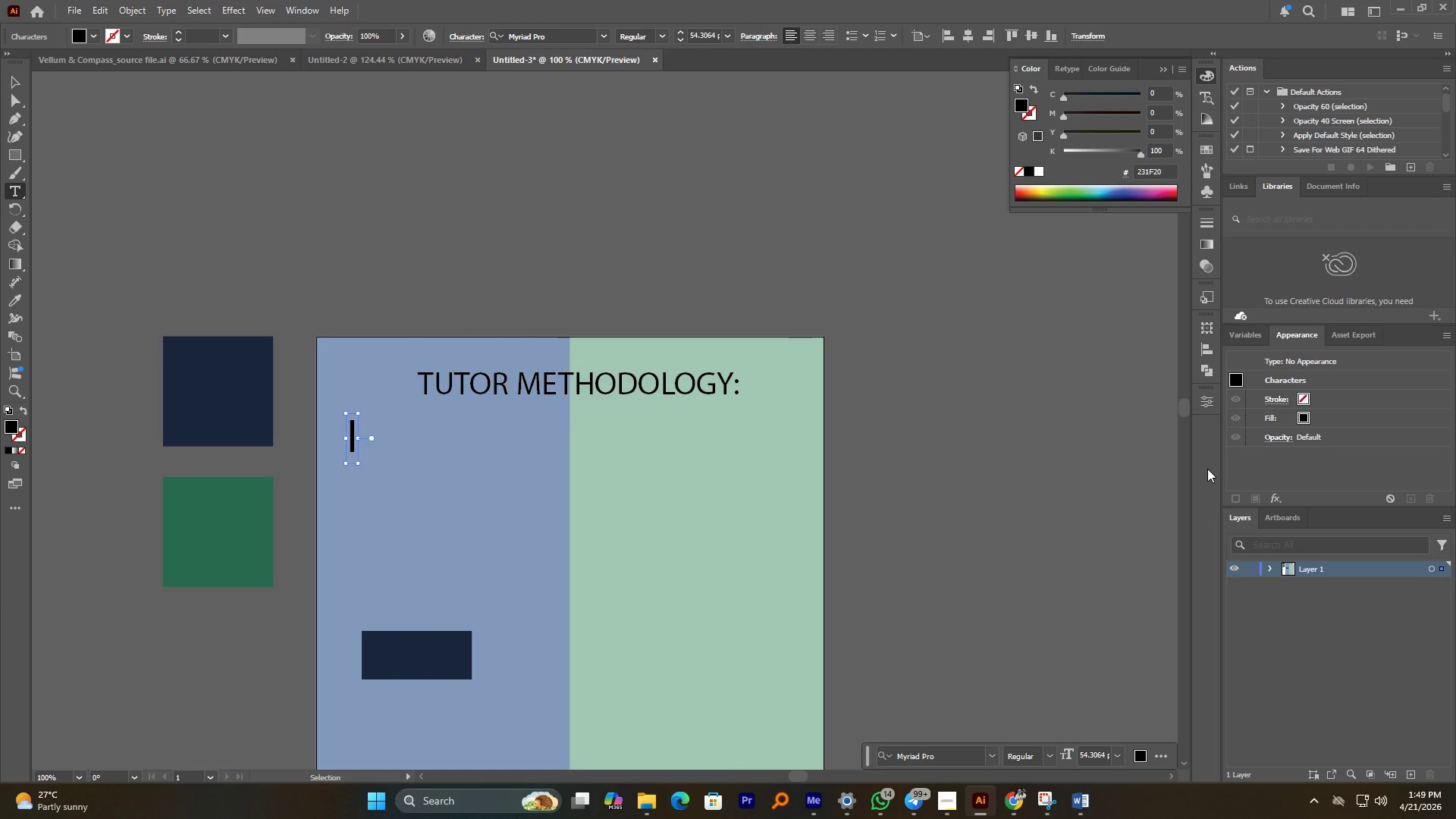 
type(mm)
key(Backspace)
key(Backspace)
type(MMERSIVE)
key(Backspace)
key(Backspace)
type(ON )
 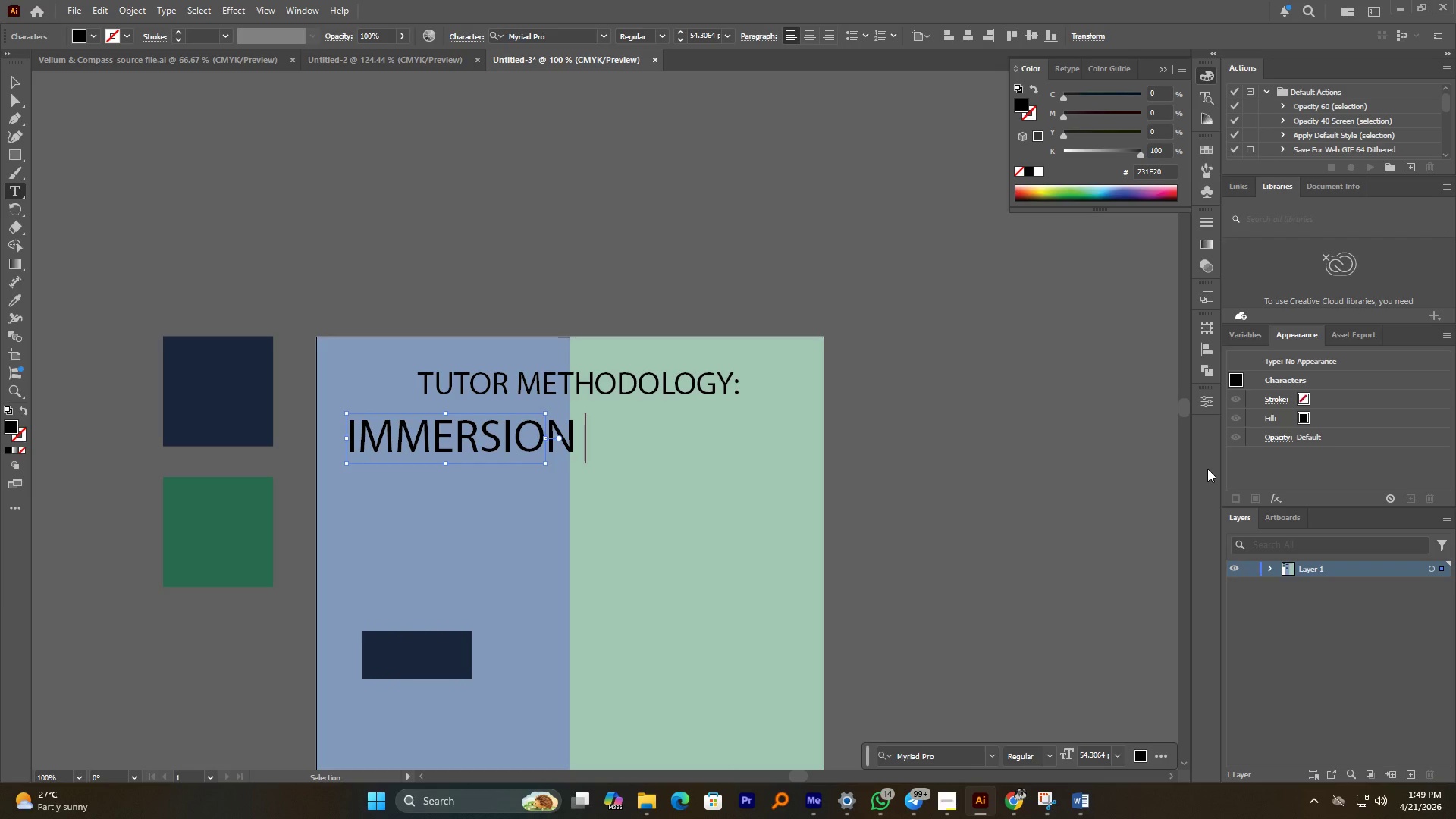 
wait(6.66)
 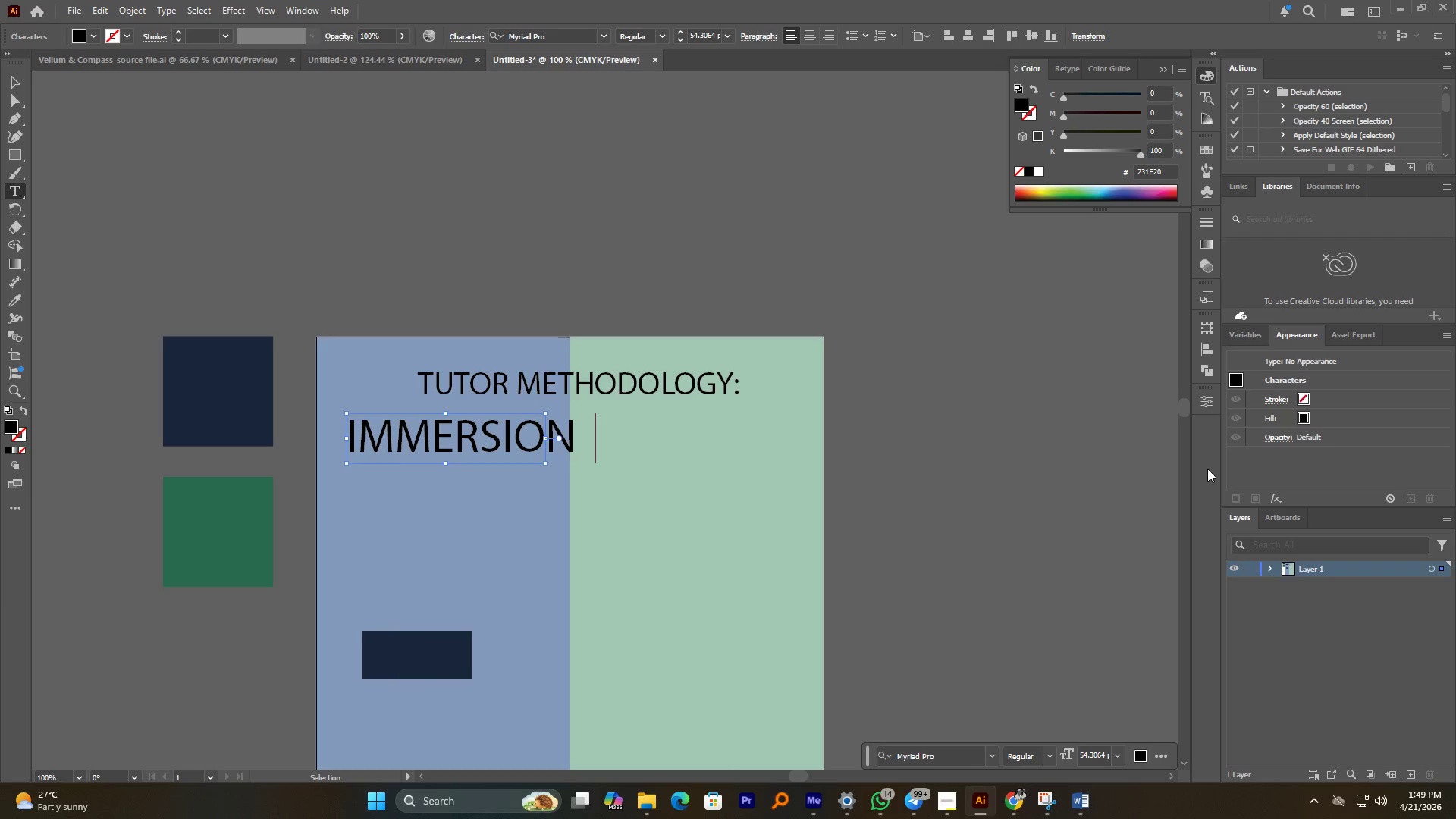 
type( vs. )
 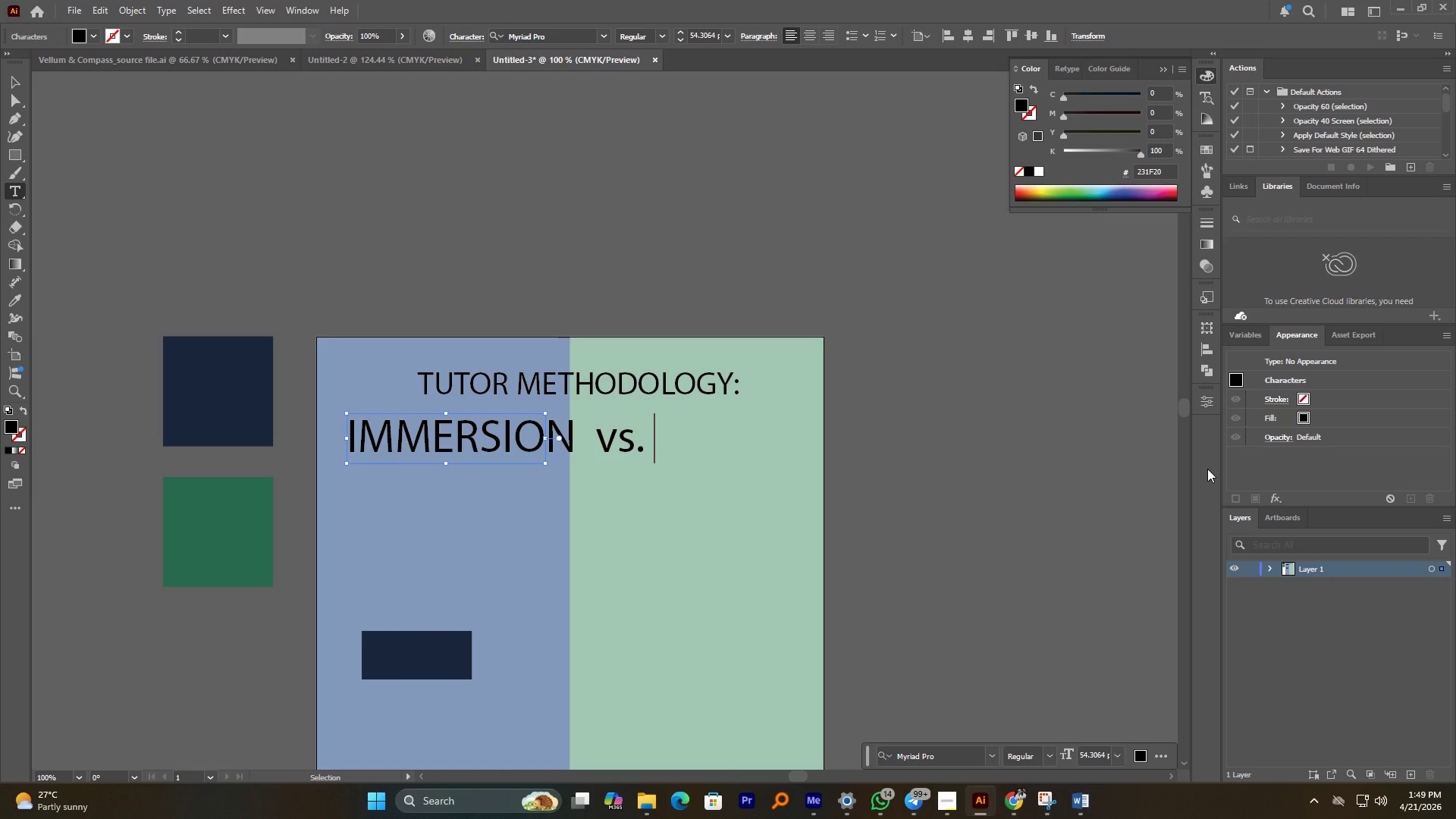 
type(TRANSLATION)
 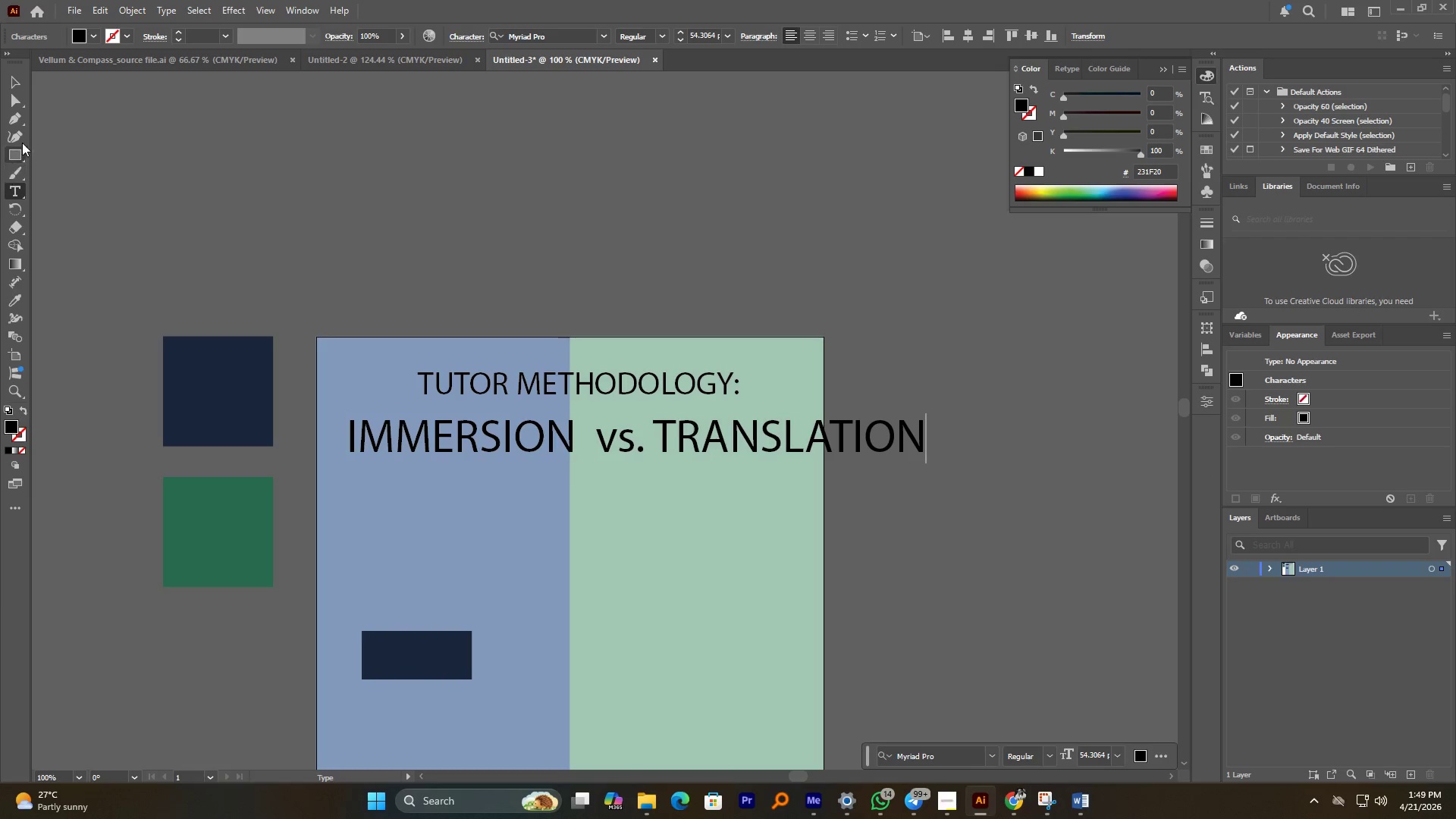 
left_click([19, 84])
 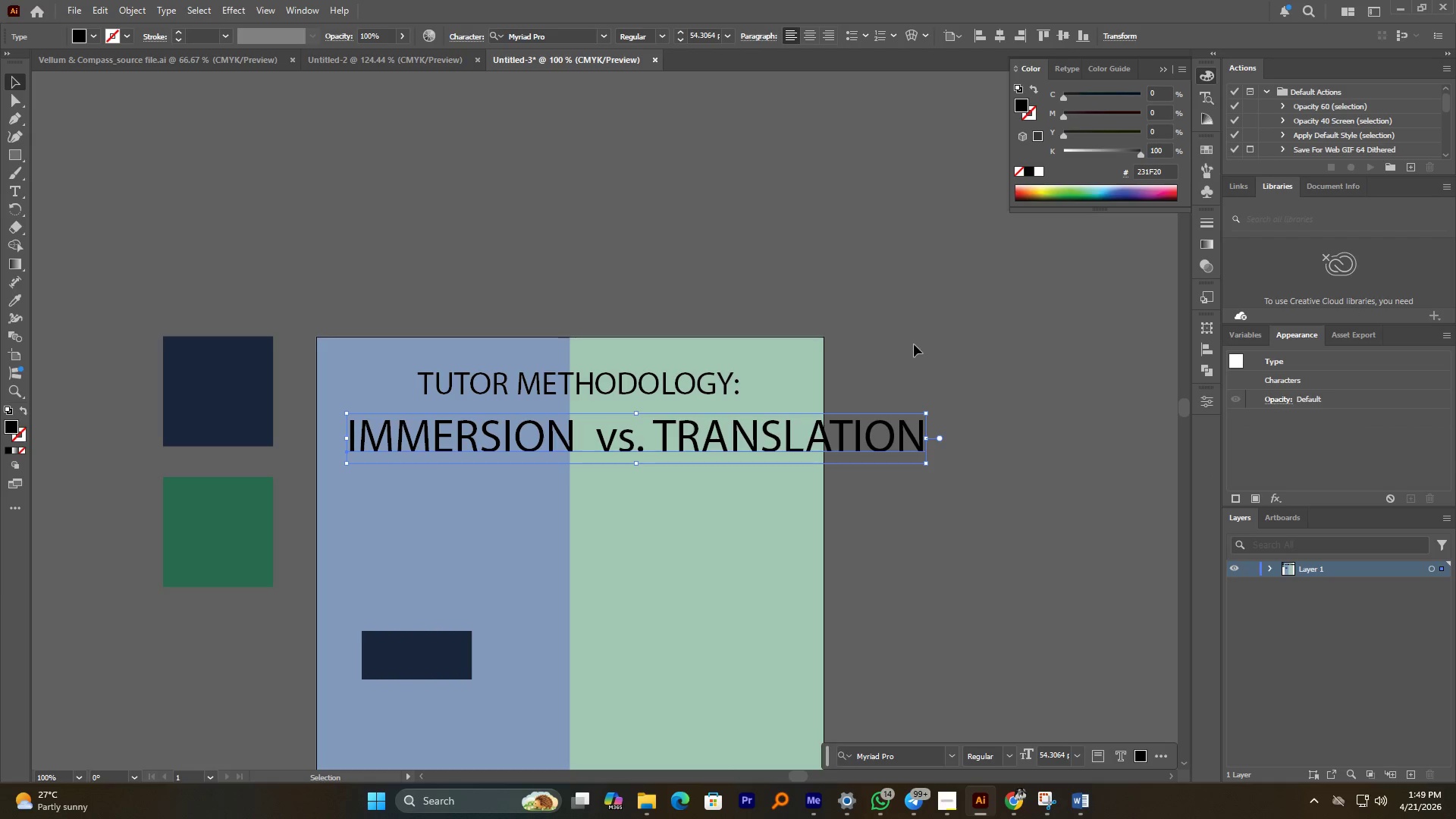 
left_click_drag(start_coordinate=[924, 410], to_coordinate=[796, 425])
 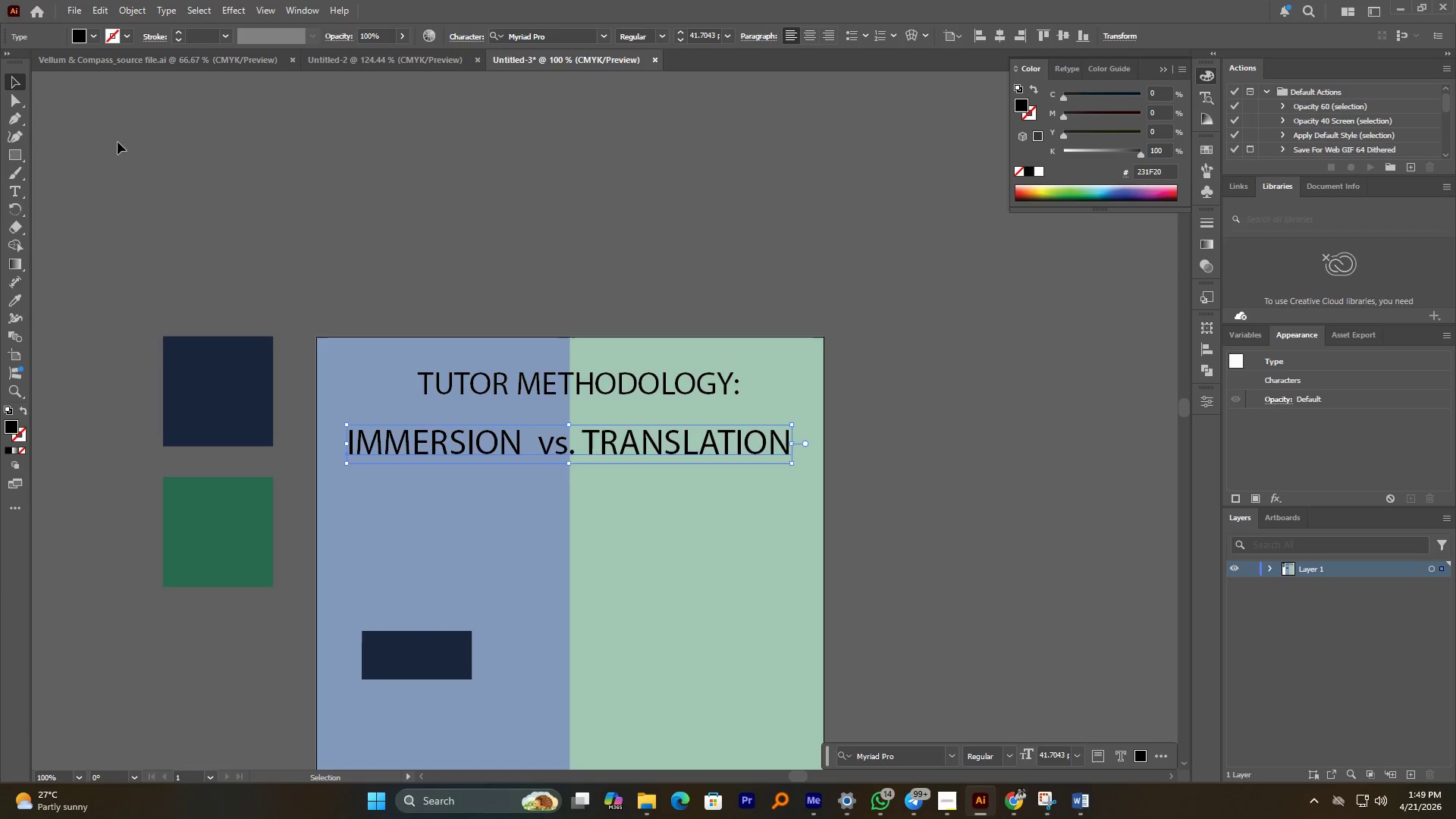 
hold_key(key=ShiftLeft, duration=2.97)
 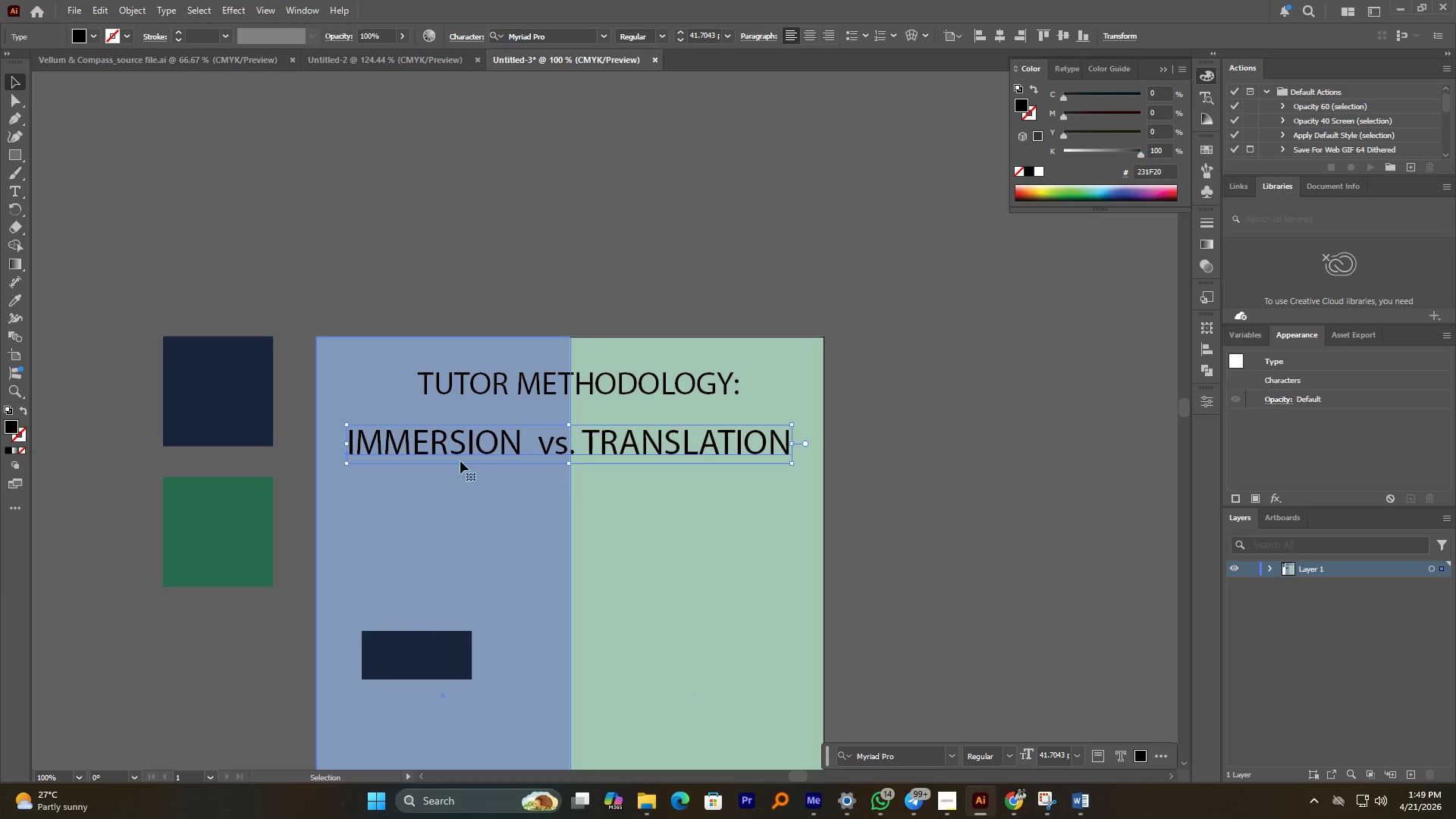 
left_click_drag(start_coordinate=[475, 444], to_coordinate=[478, 424])
 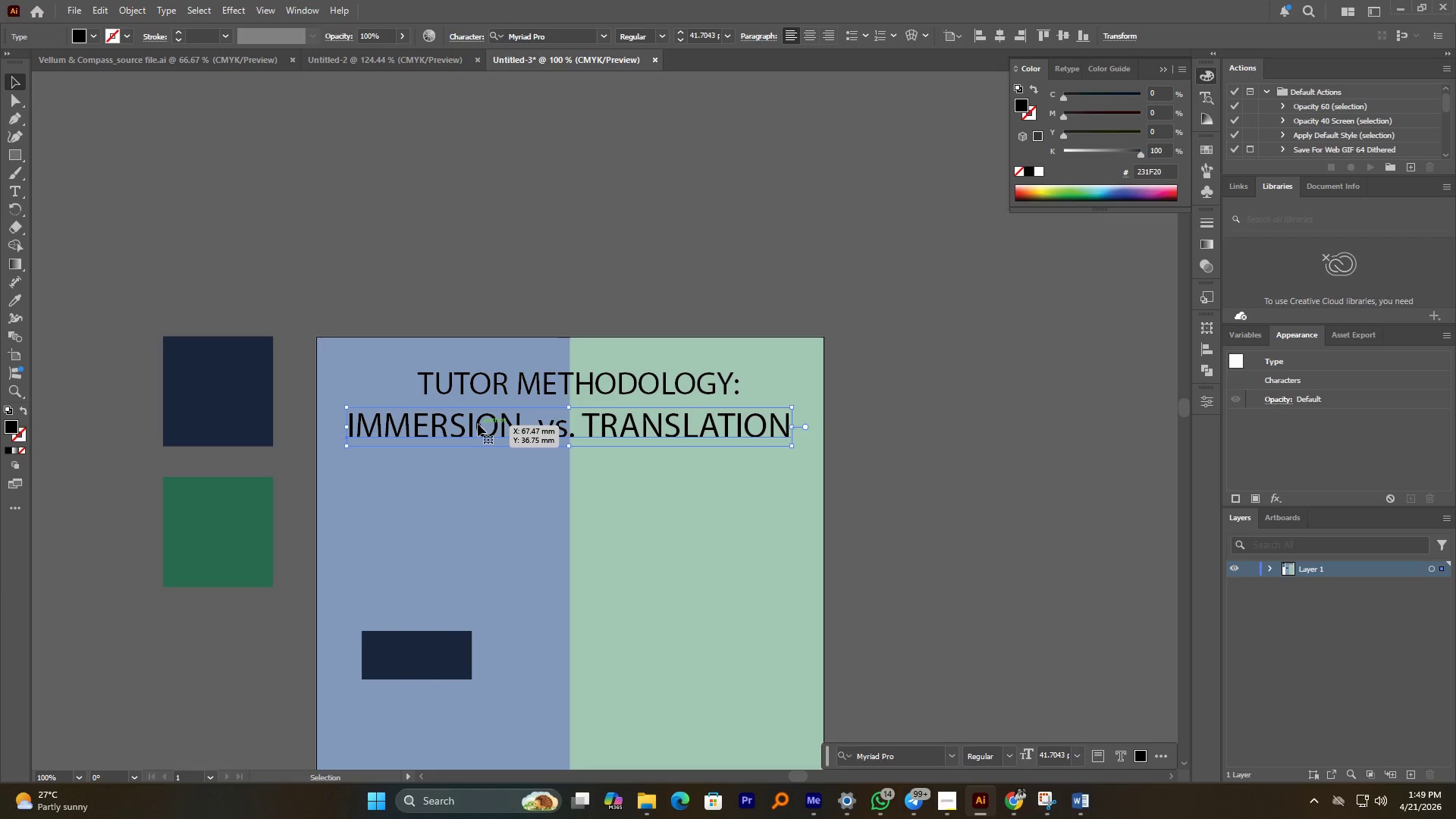 
hold_key(key=ShiftLeft, duration=2.39)
 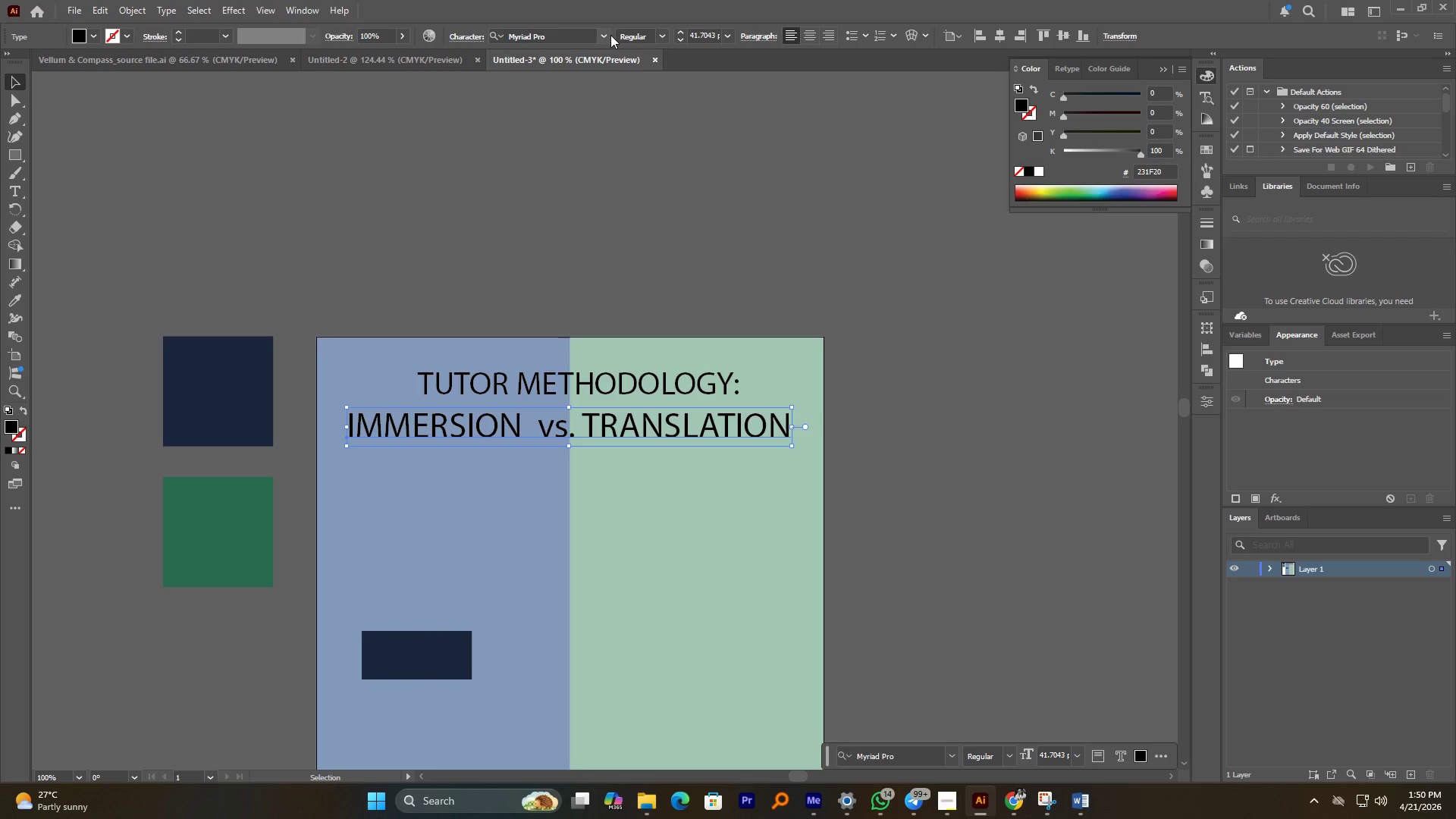 
left_click([604, 33])
 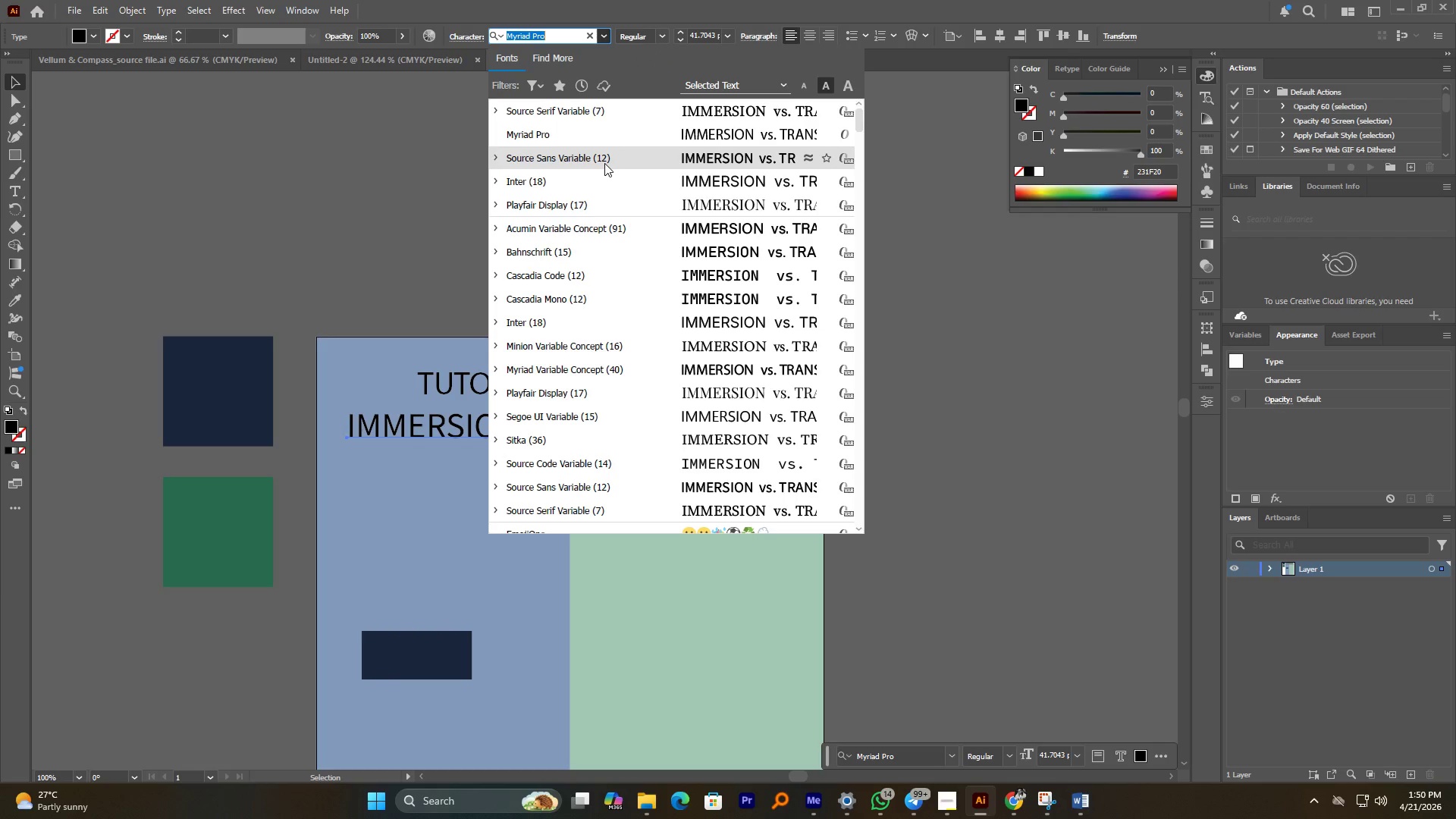 
wait(7.2)
 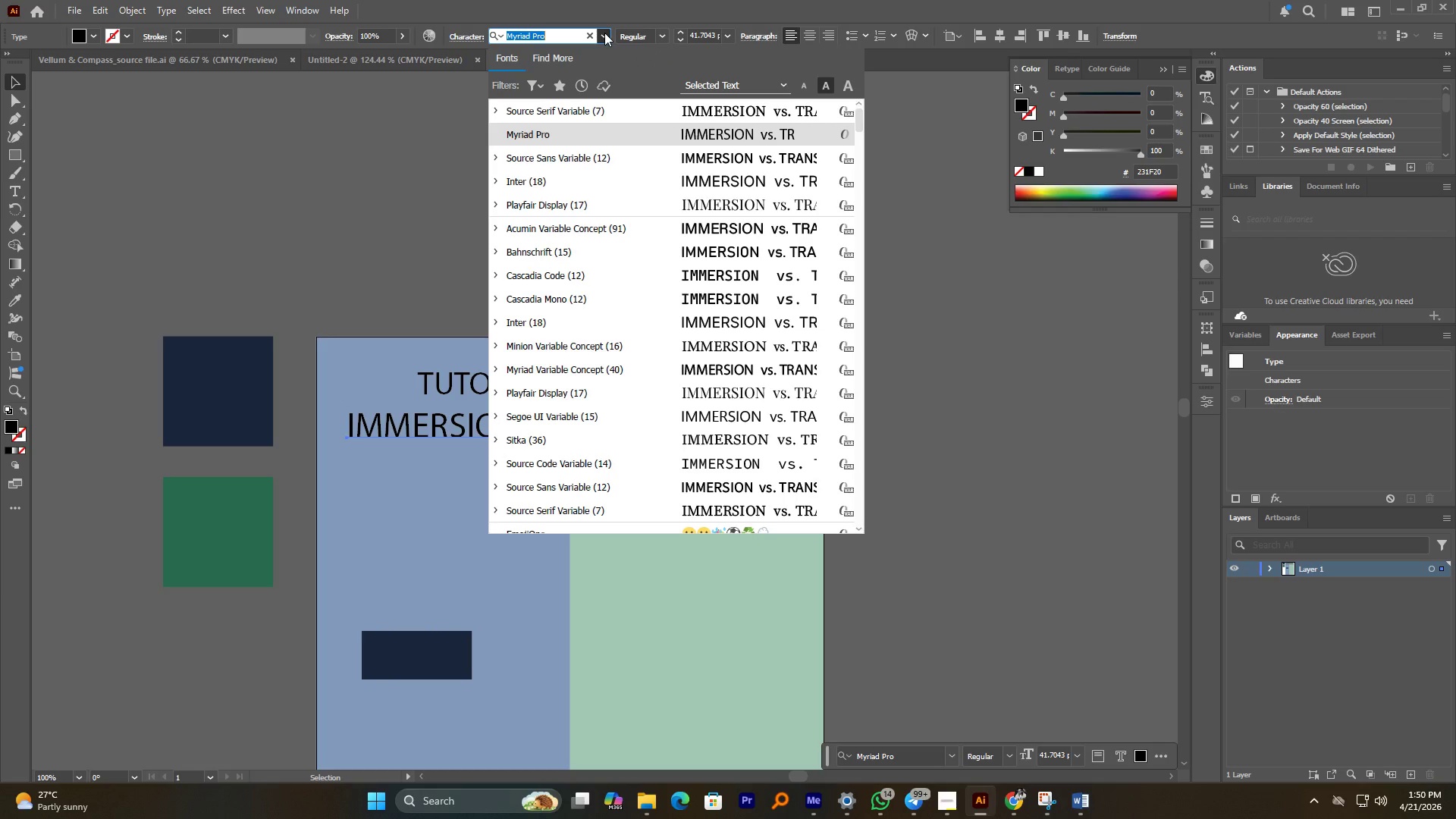 
left_click([604, 163])
 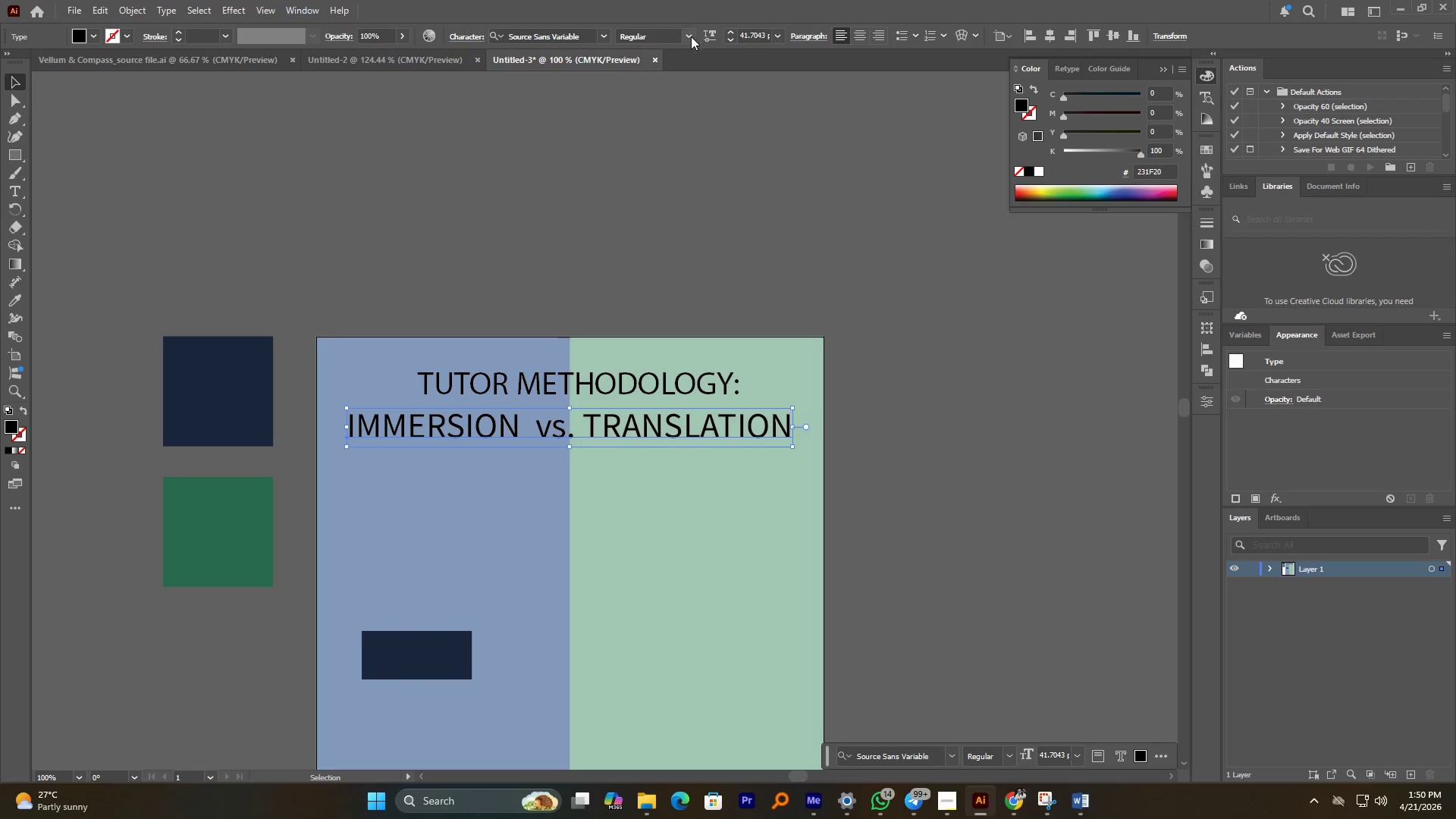 
left_click([688, 38])
 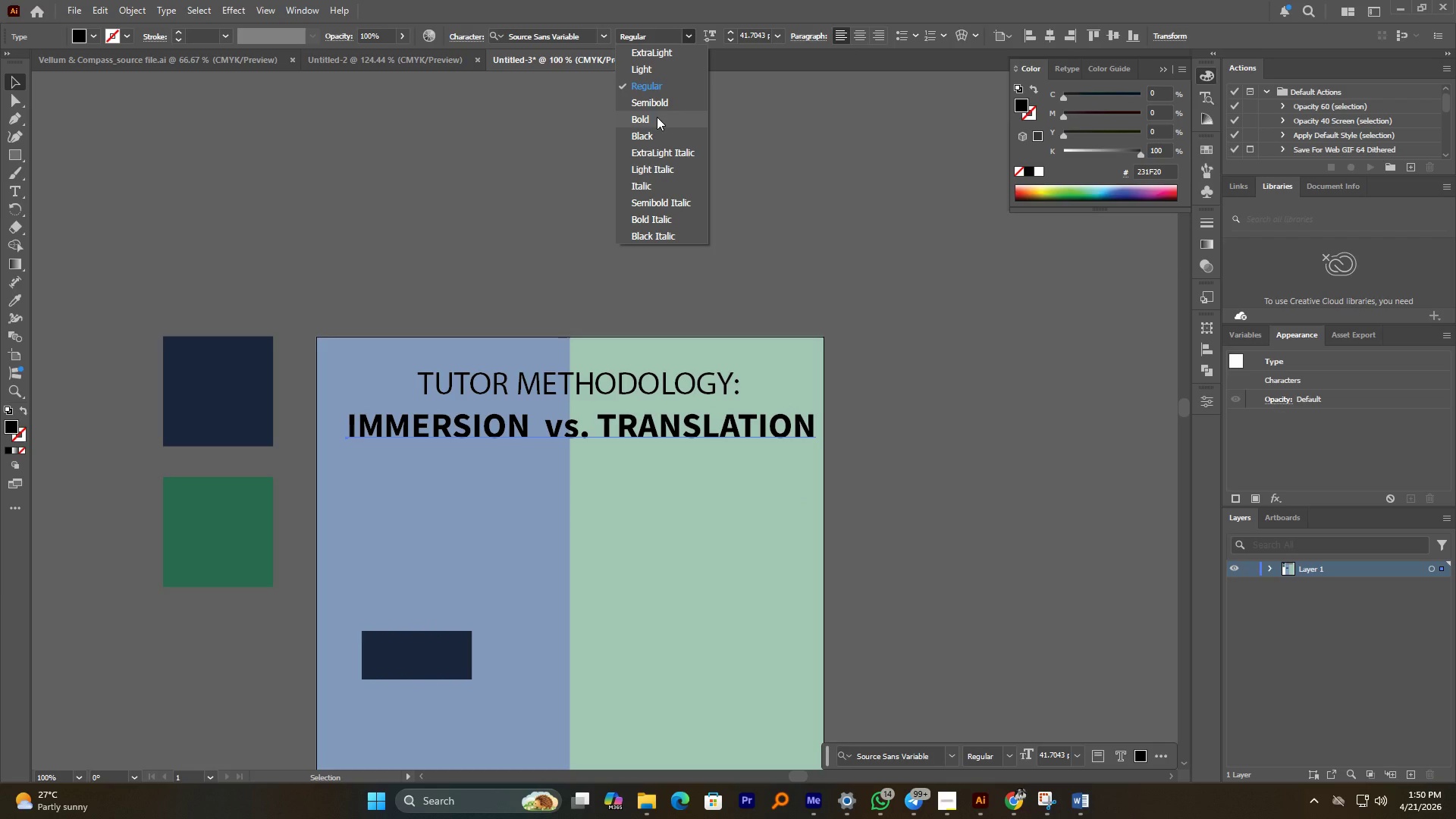 
left_click([657, 117])
 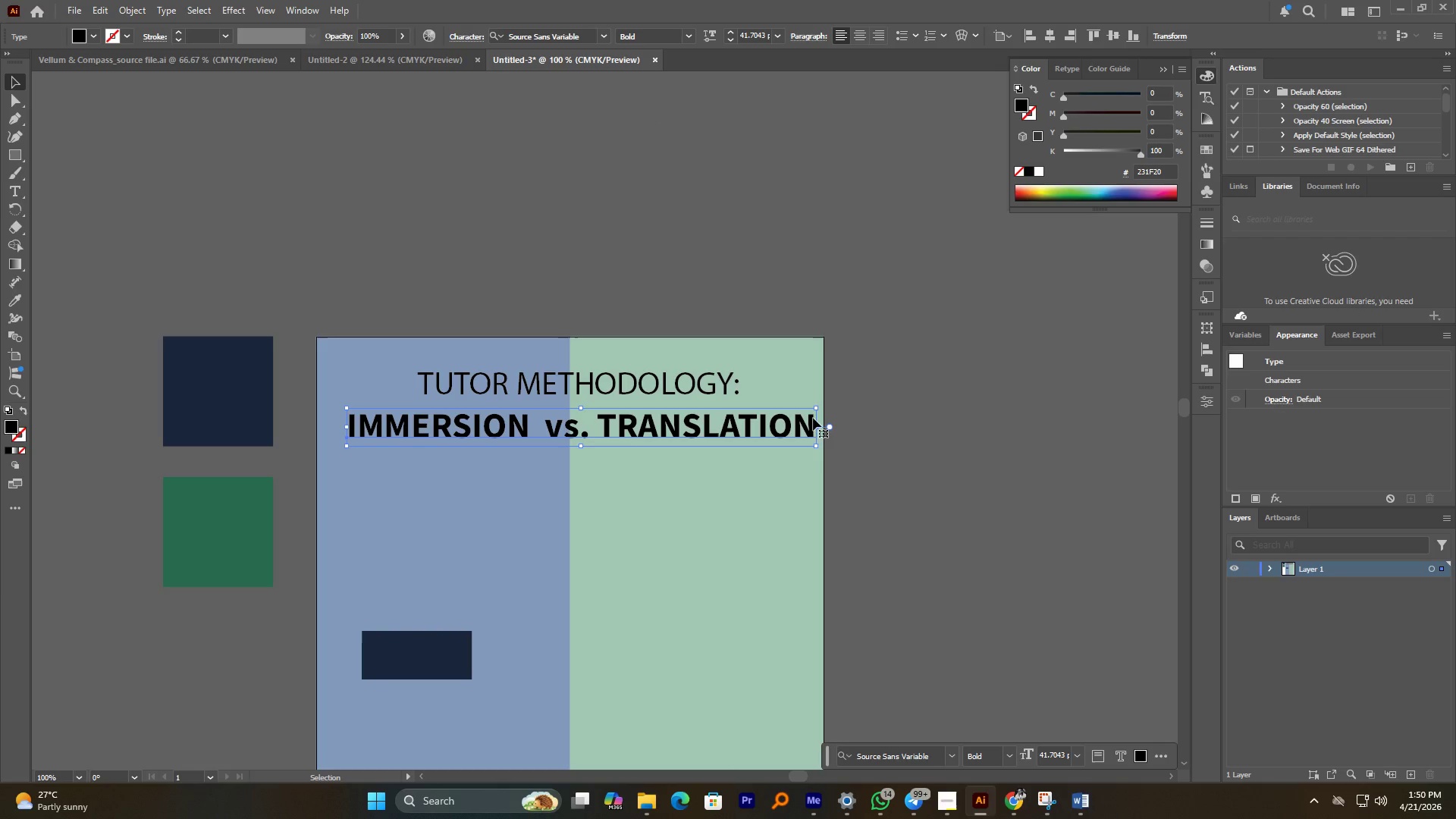 
left_click_drag(start_coordinate=[816, 426], to_coordinate=[786, 422])
 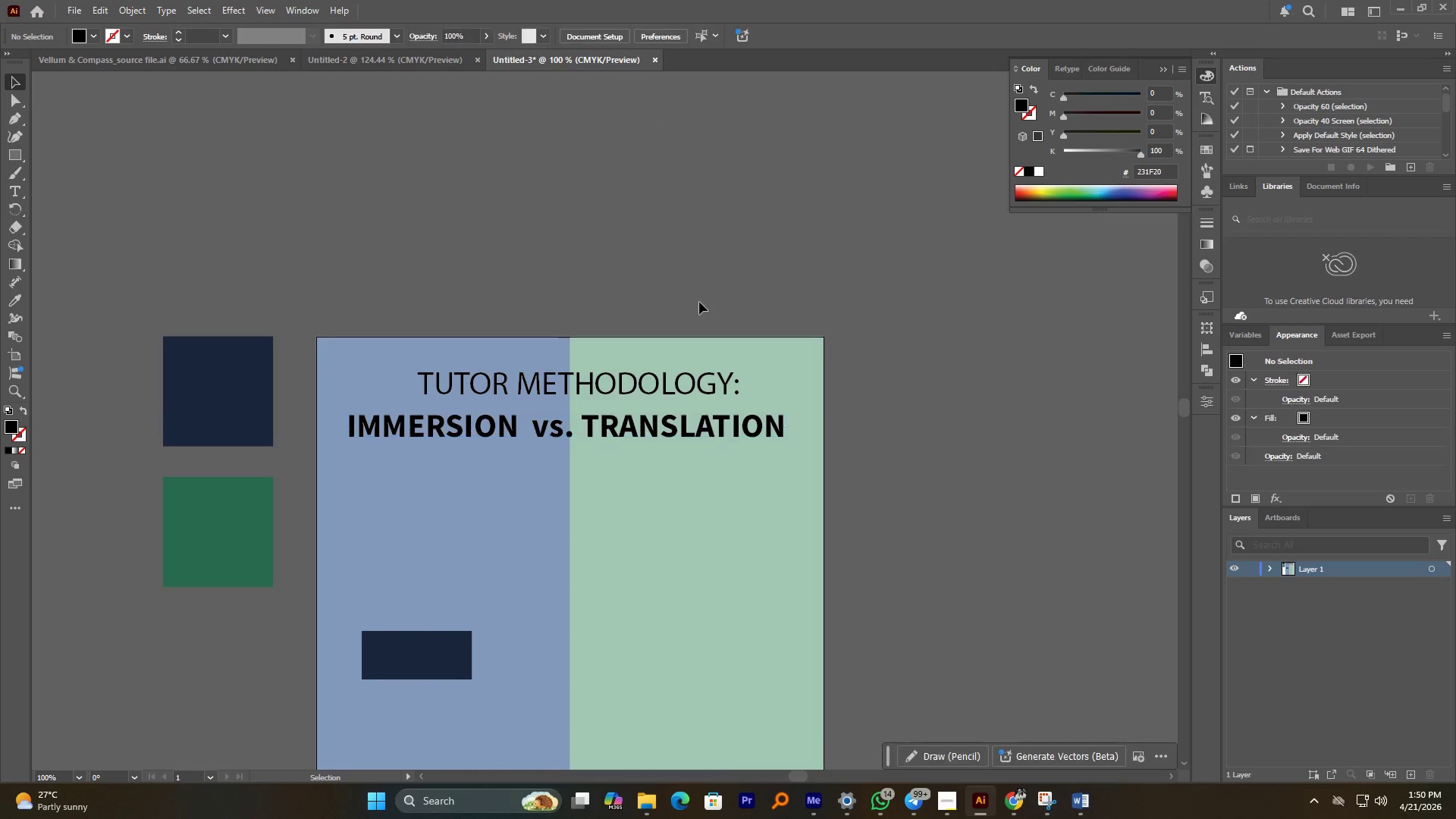 
hold_key(key=ShiftLeft, duration=3.55)
 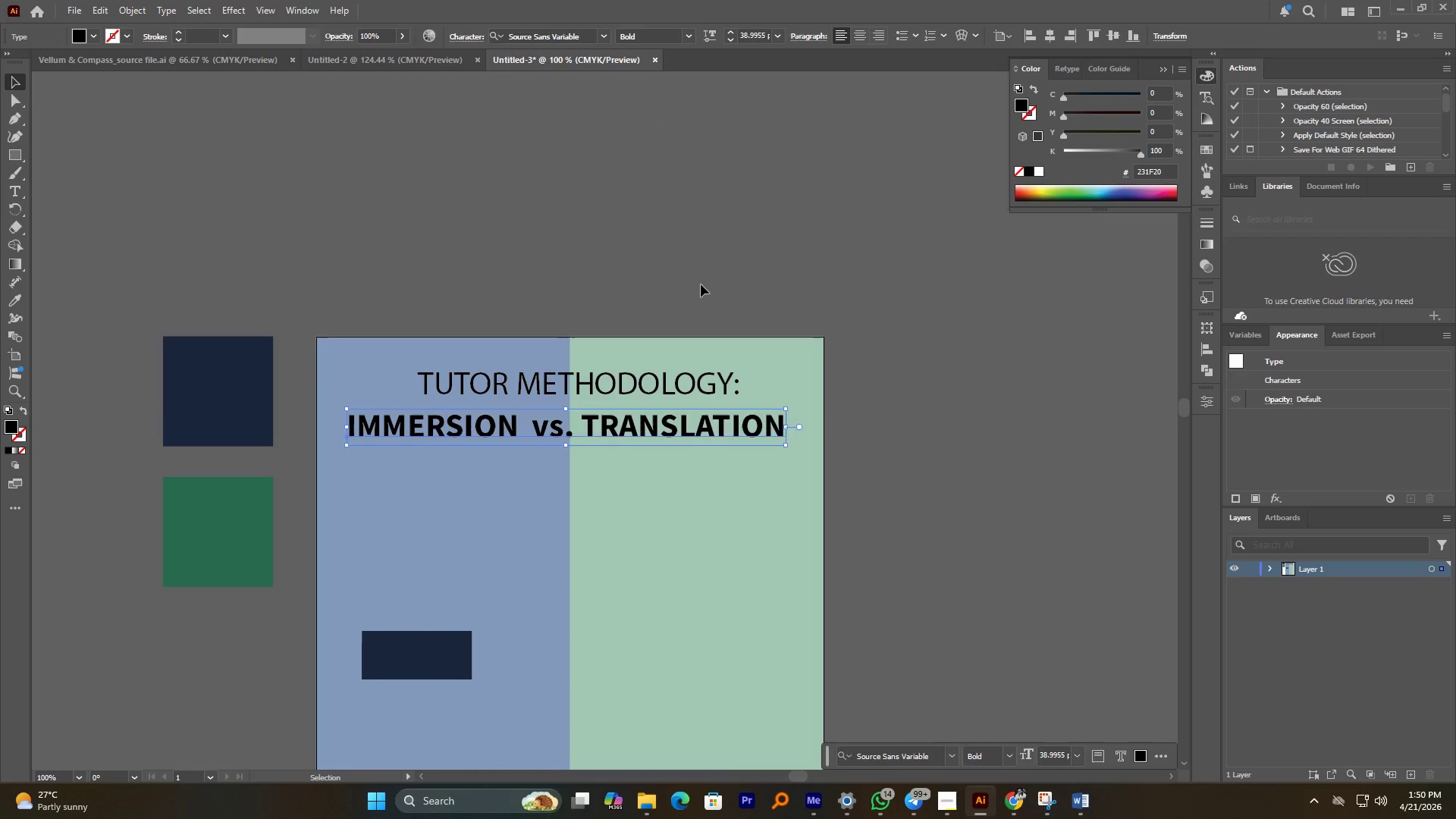 
left_click([701, 284])
 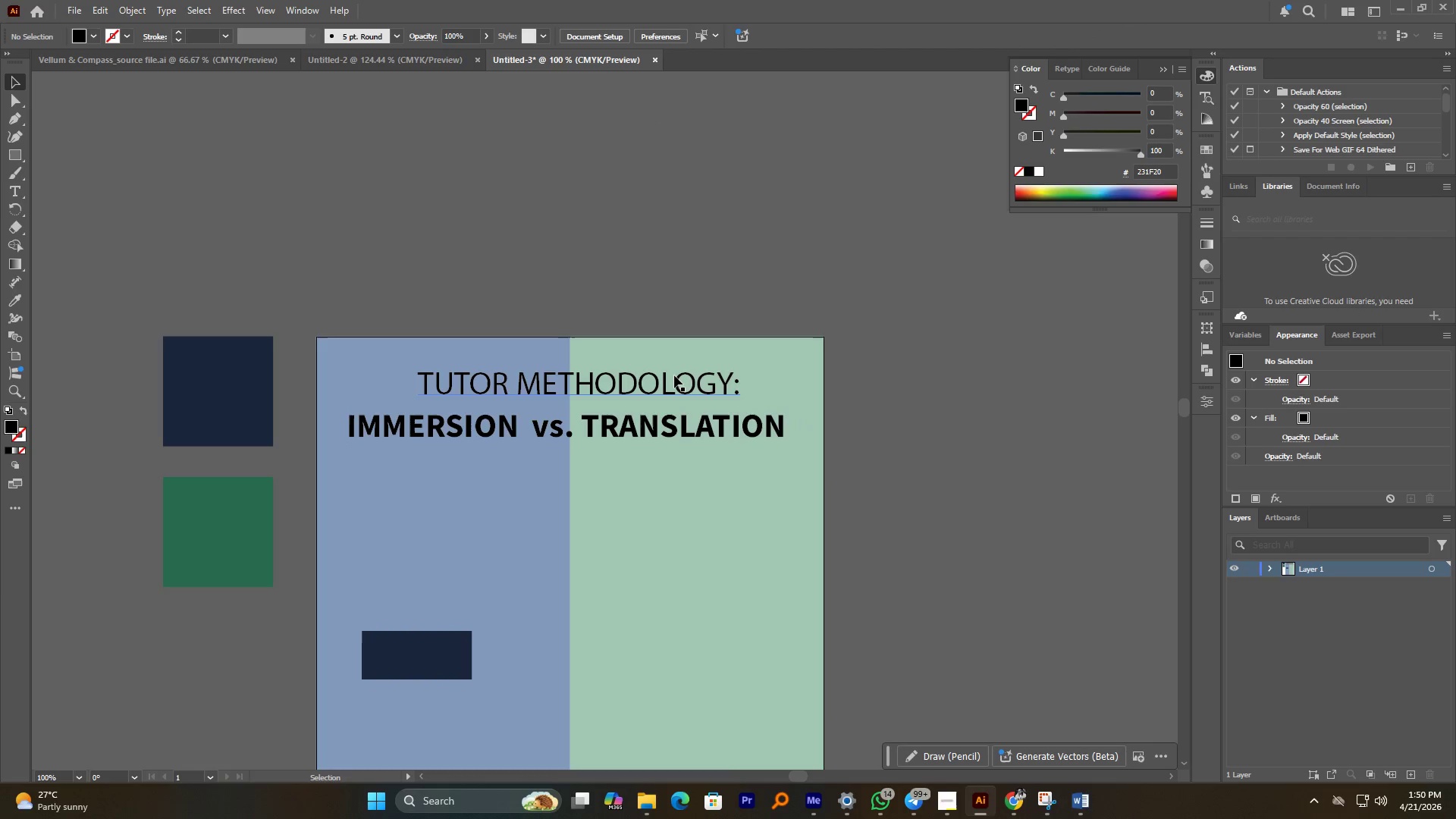 
left_click([674, 375])
 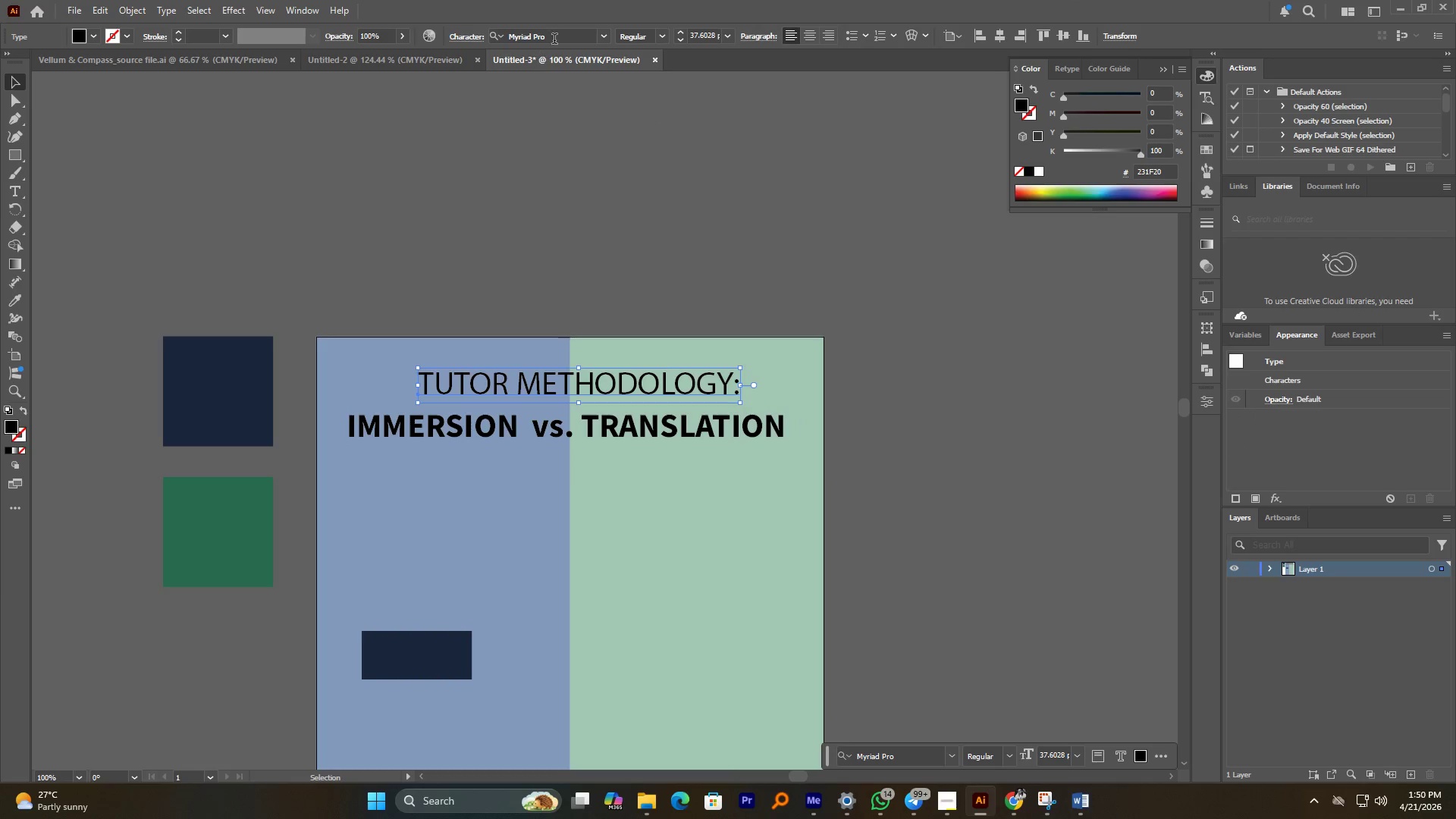 
left_click([605, 35])
 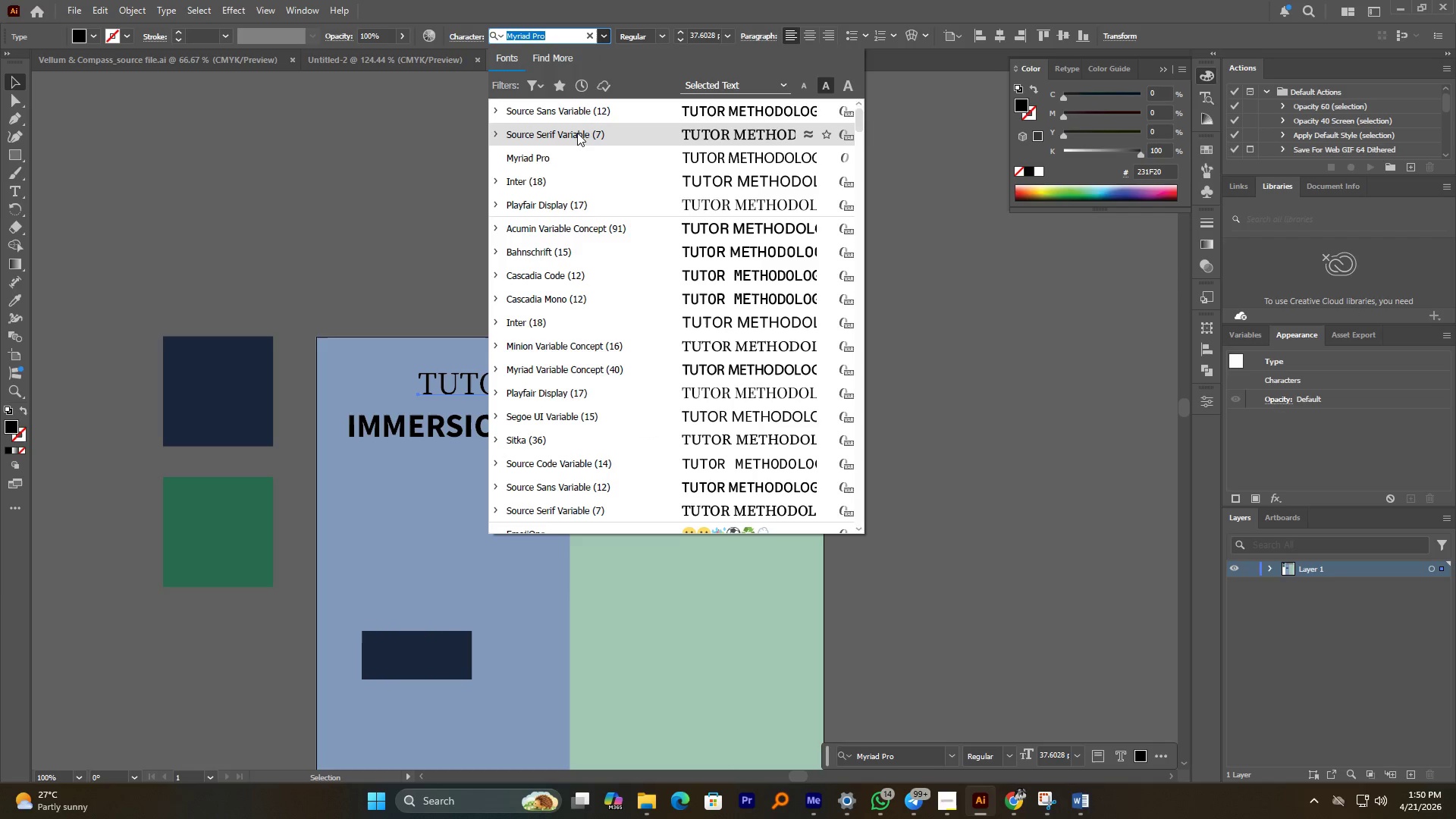 
left_click([581, 113])
 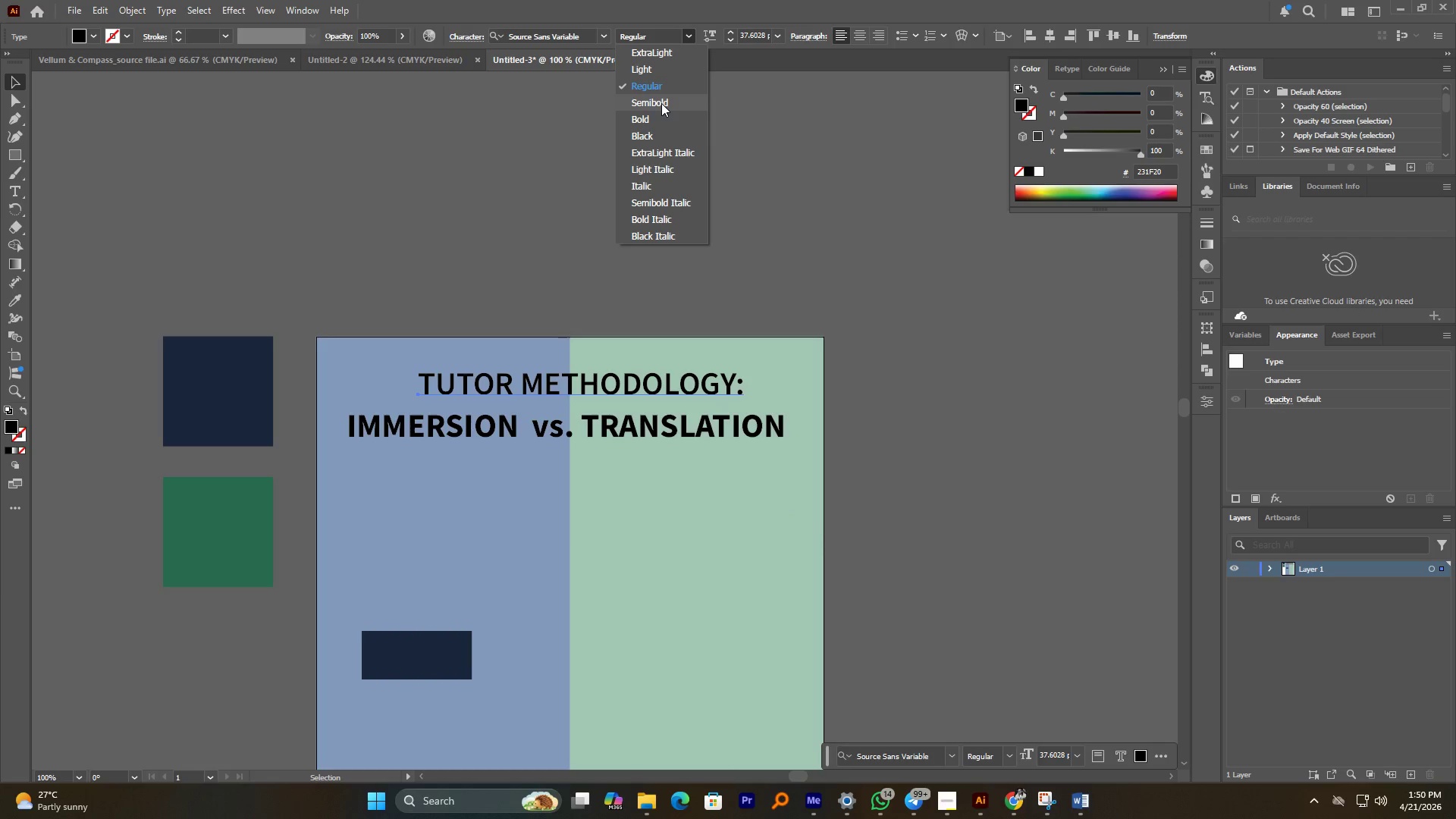 
wait(6.95)
 